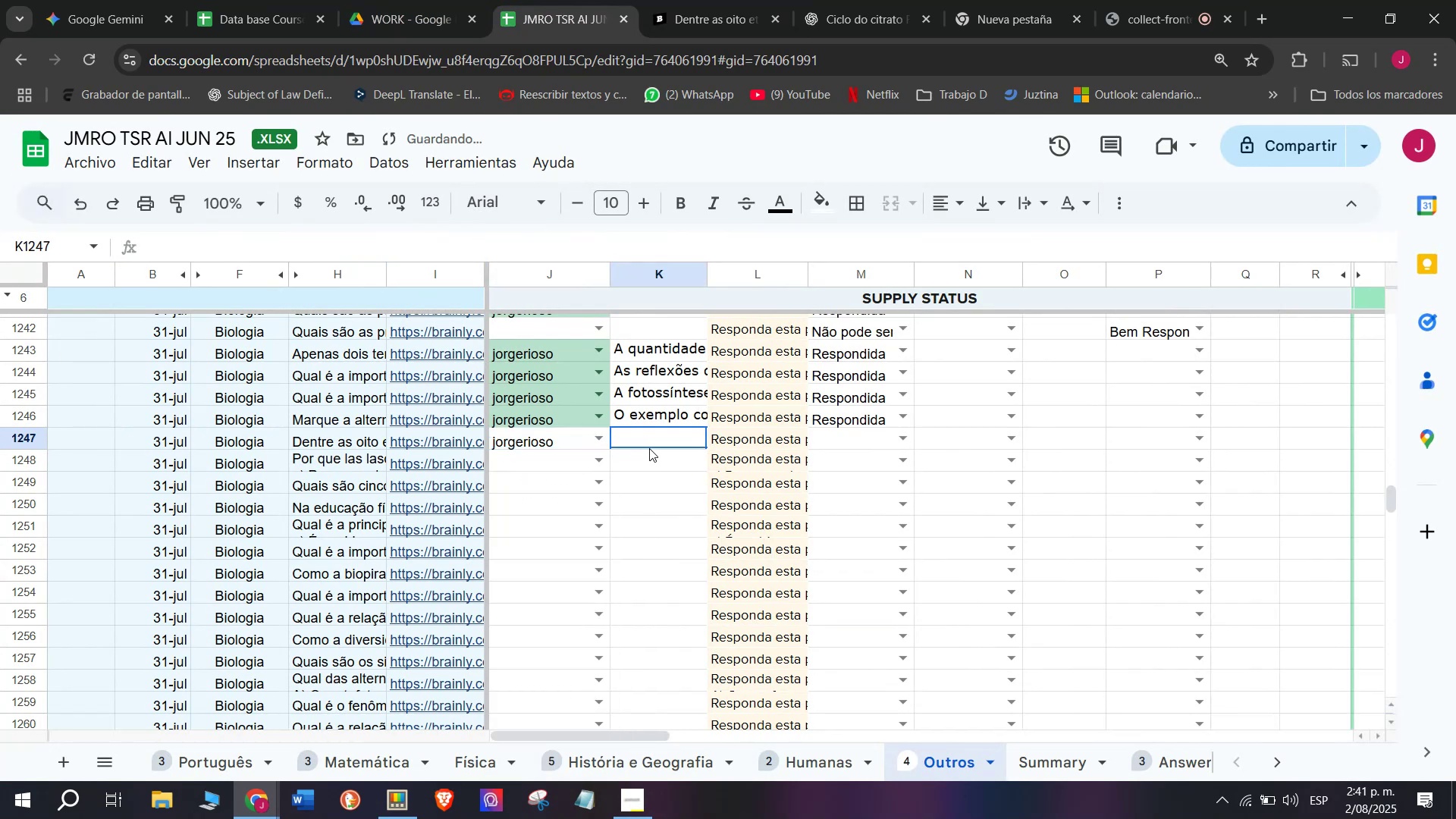 
double_click([649, 448])
 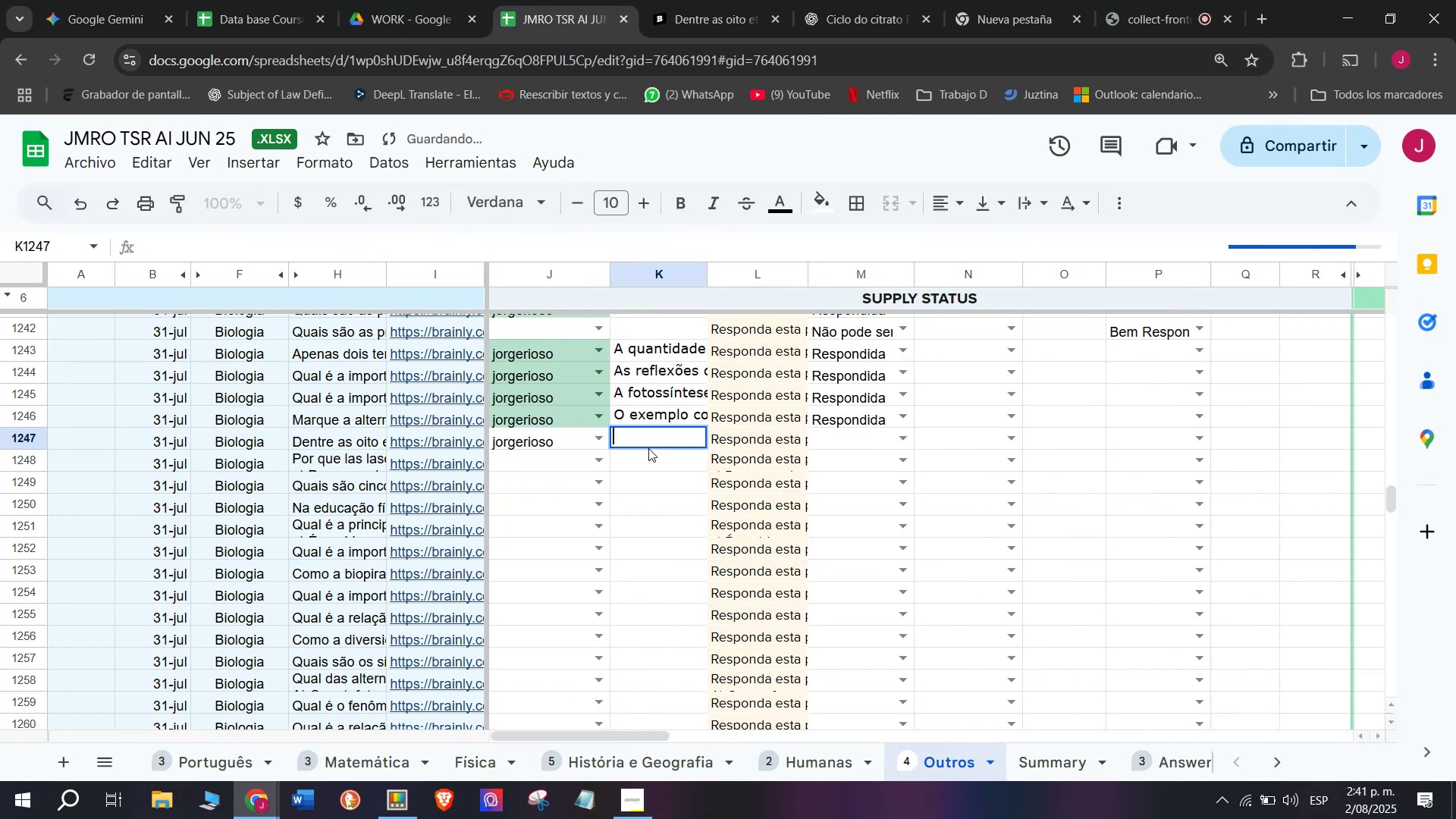 
key(Control+V)
 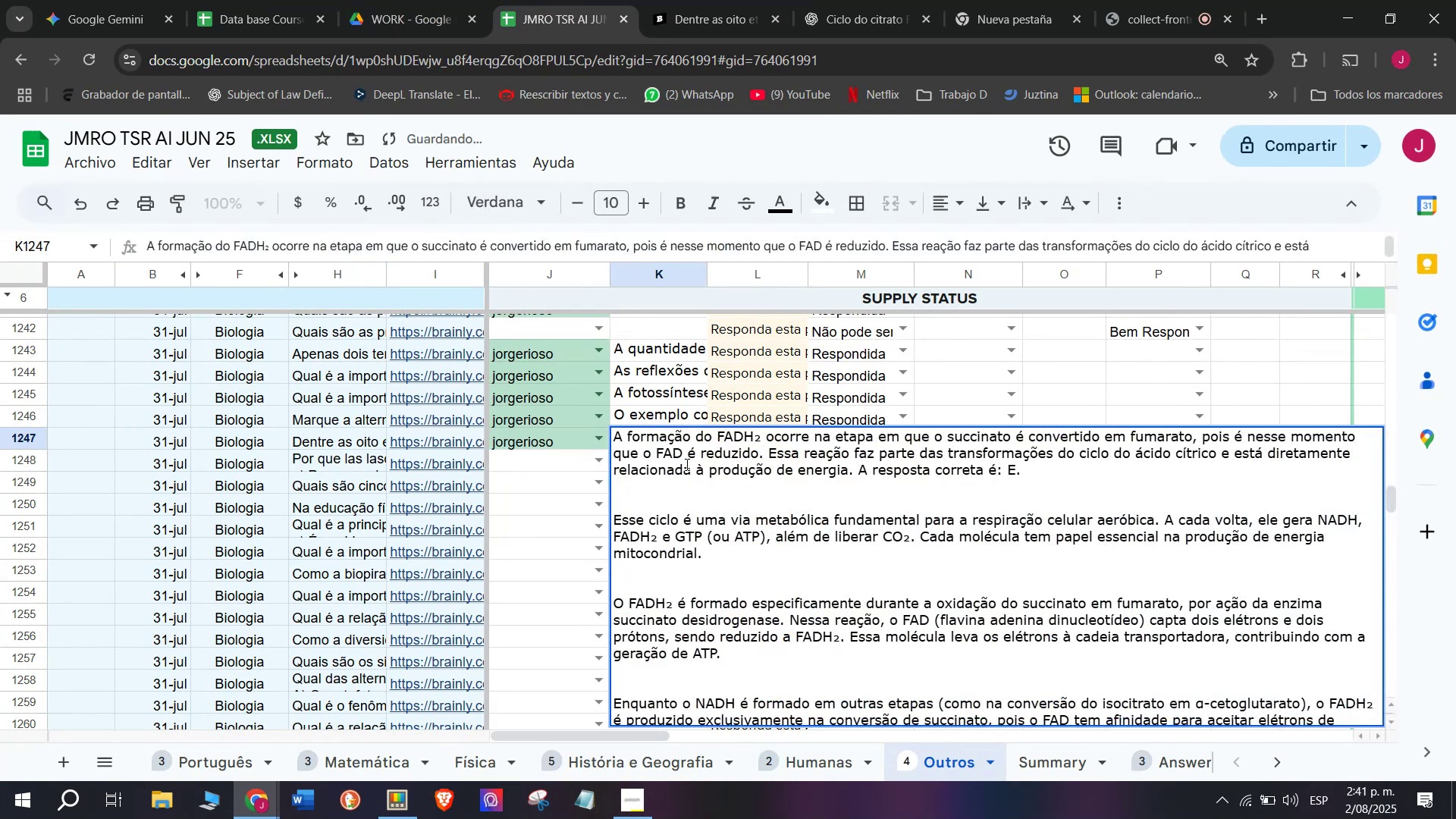 
key(Enter)
 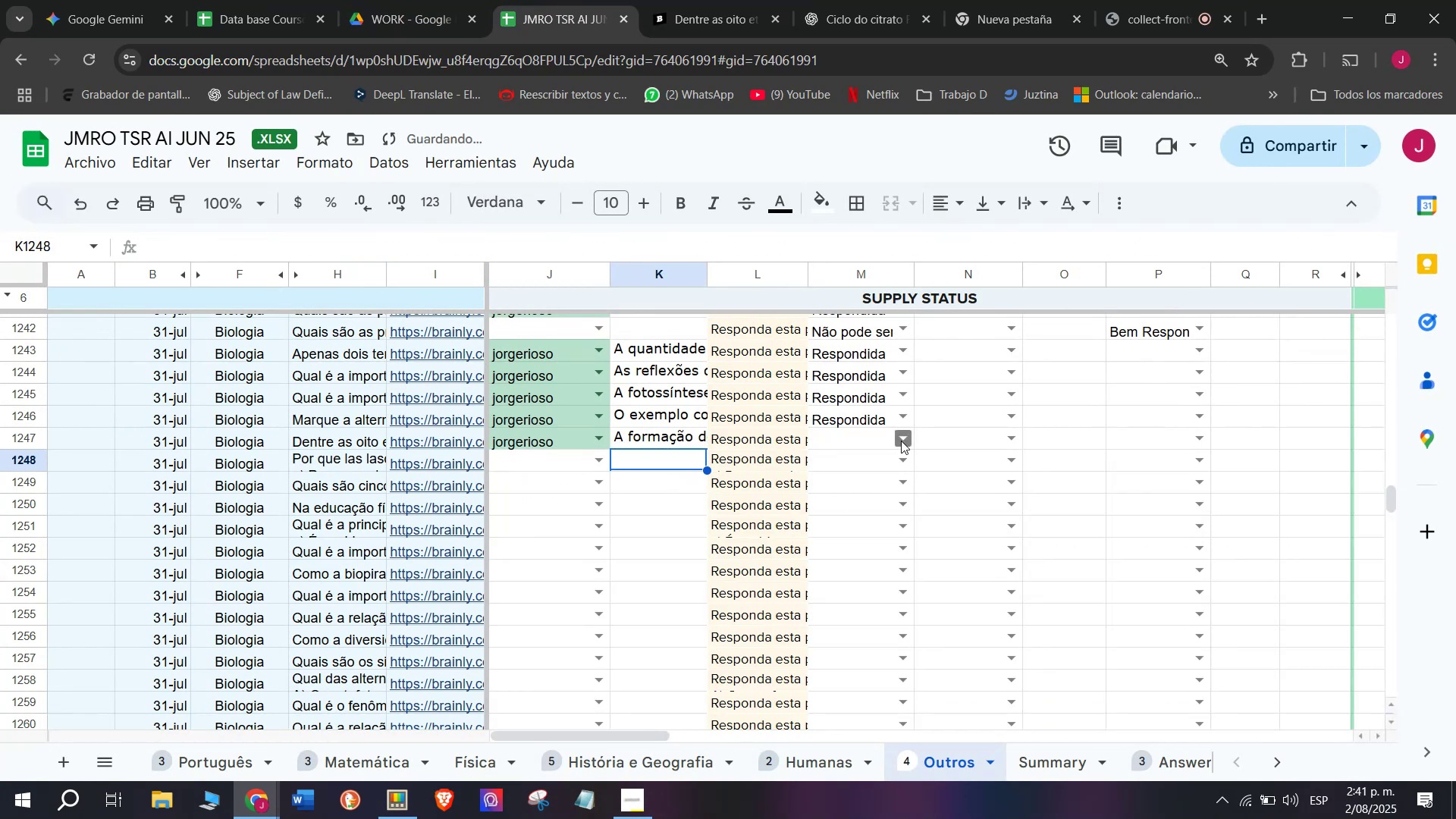 
mouse_move([839, 505])
 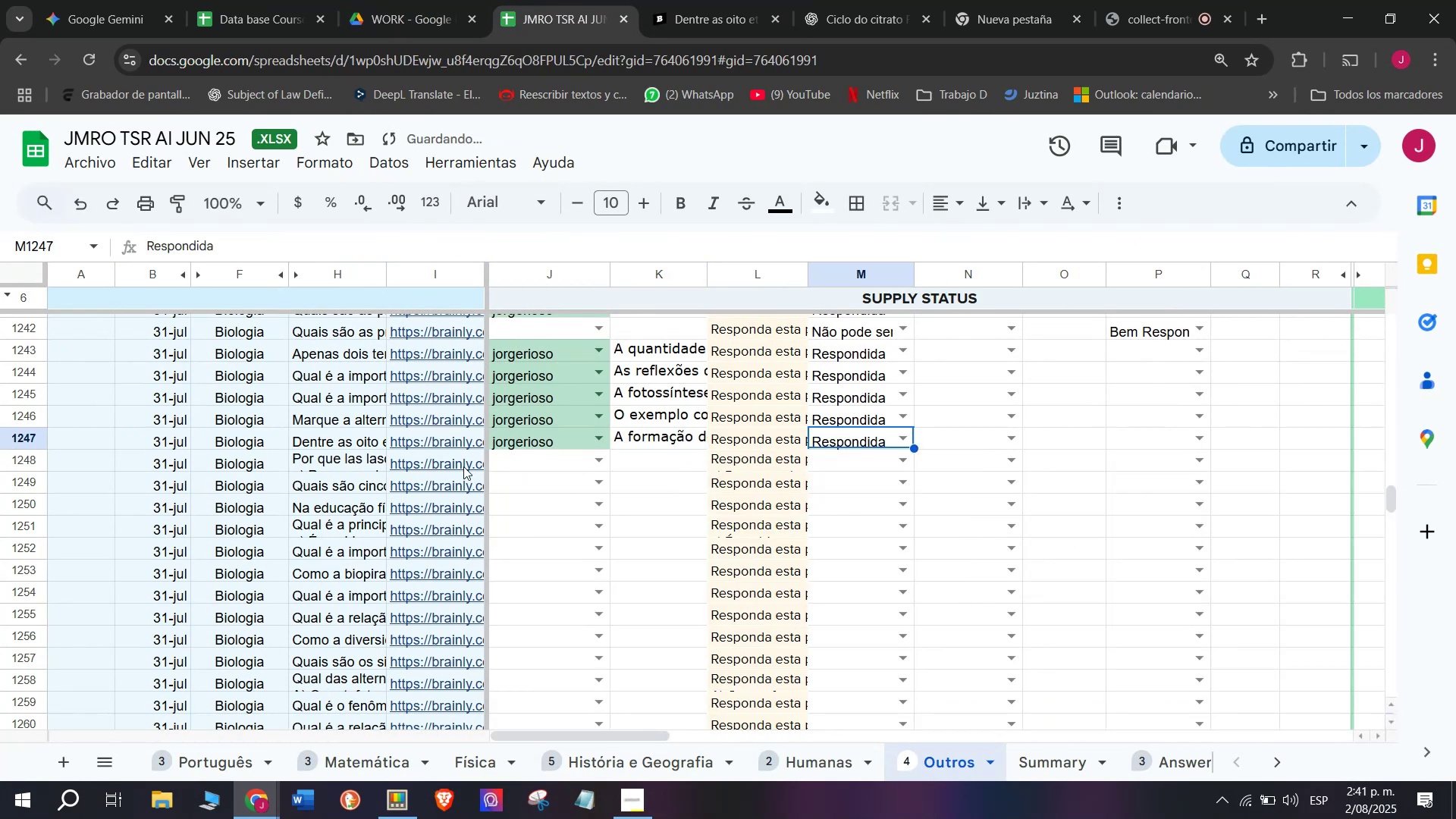 
left_click([463, 466])
 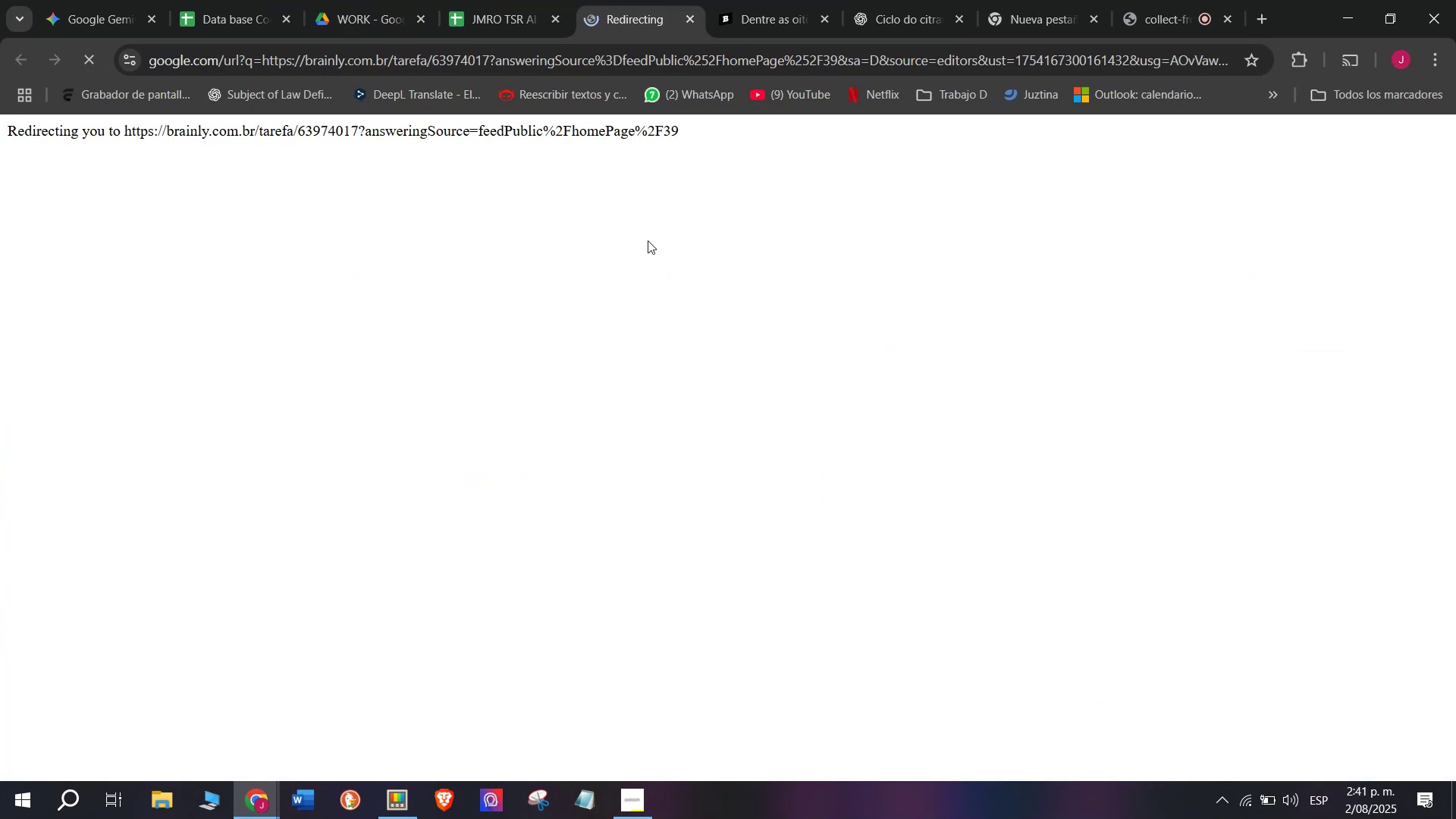 
left_click([769, 0])
 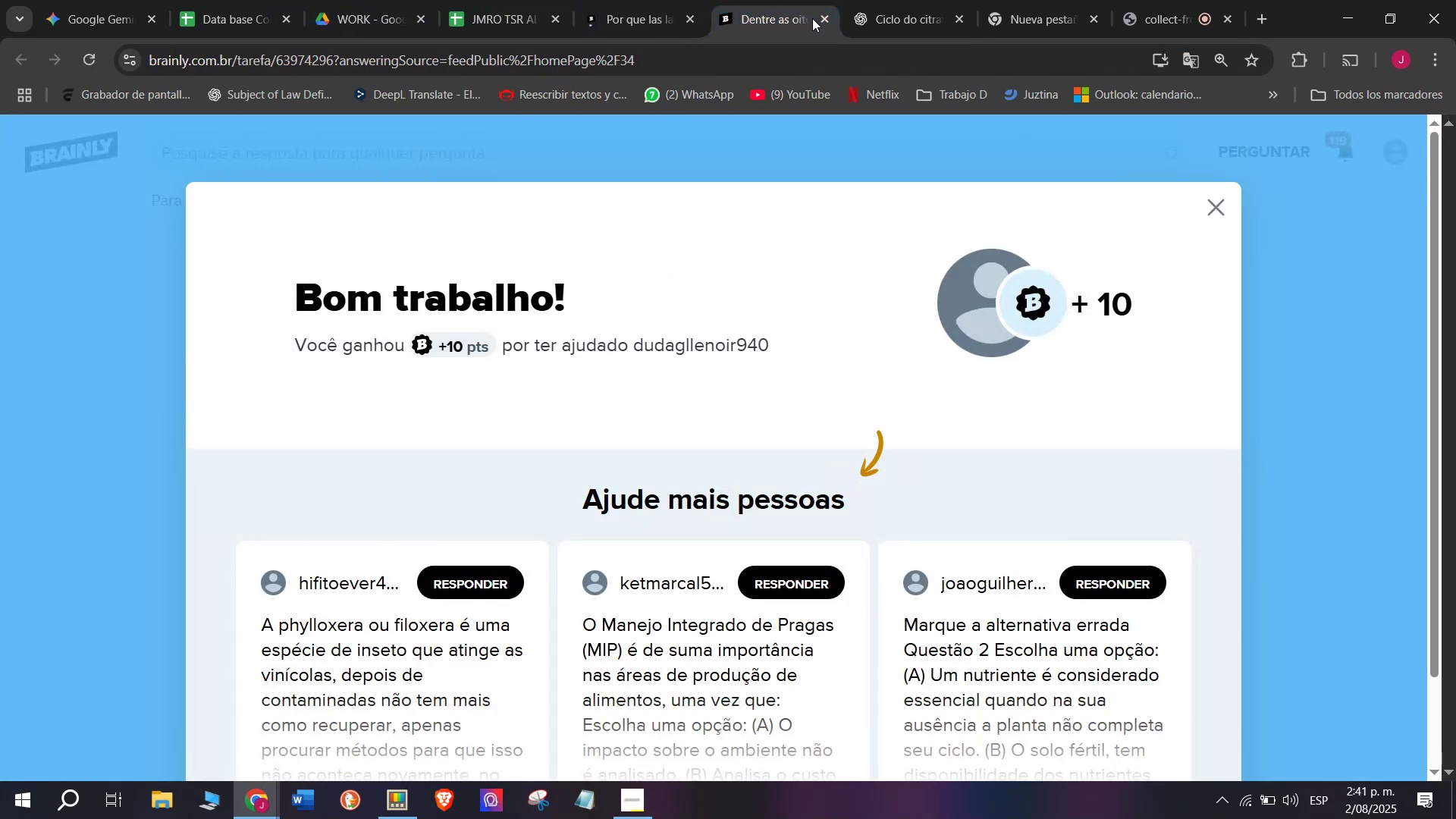 
left_click([814, 18])
 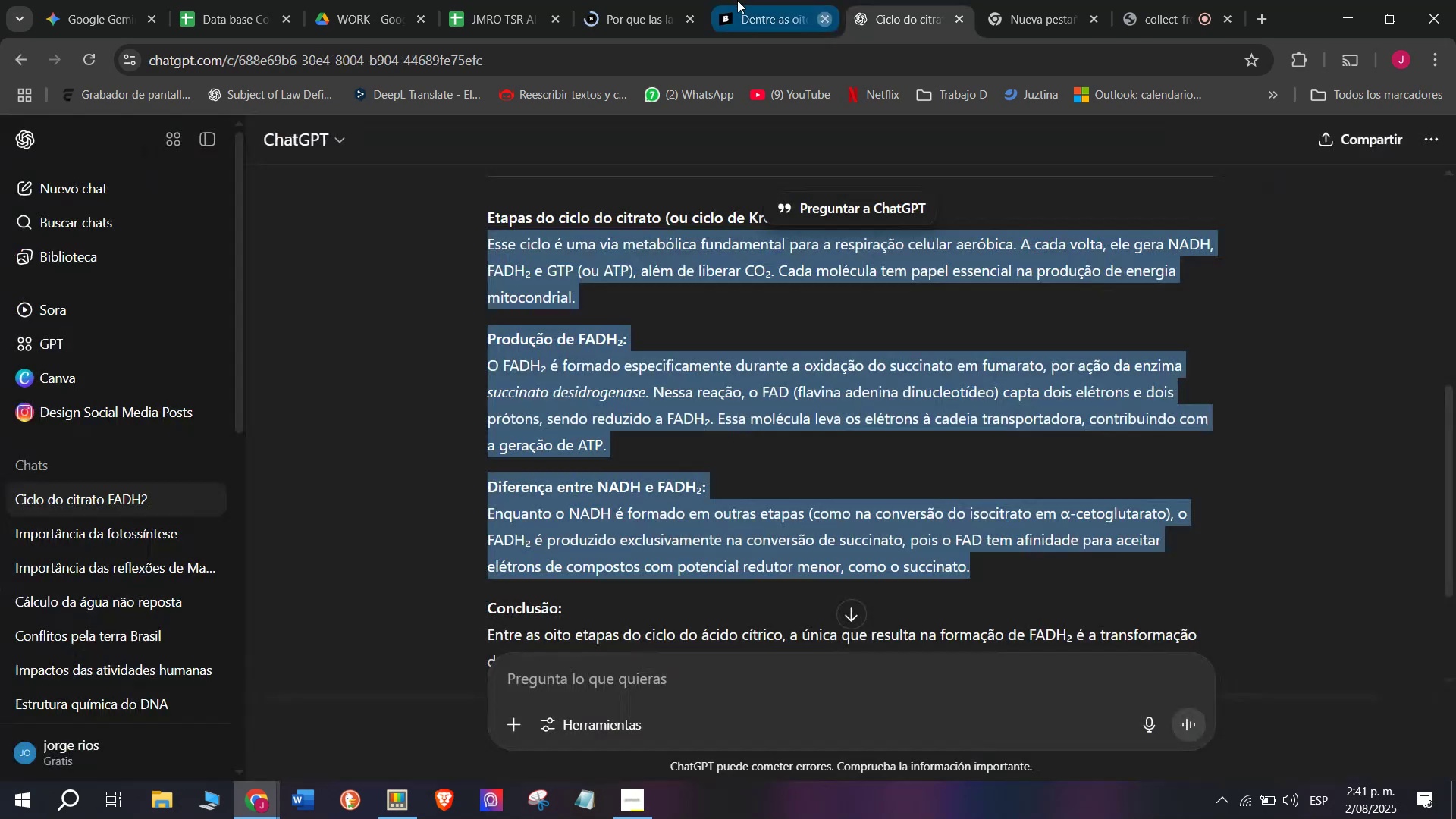 
double_click([642, 0])
 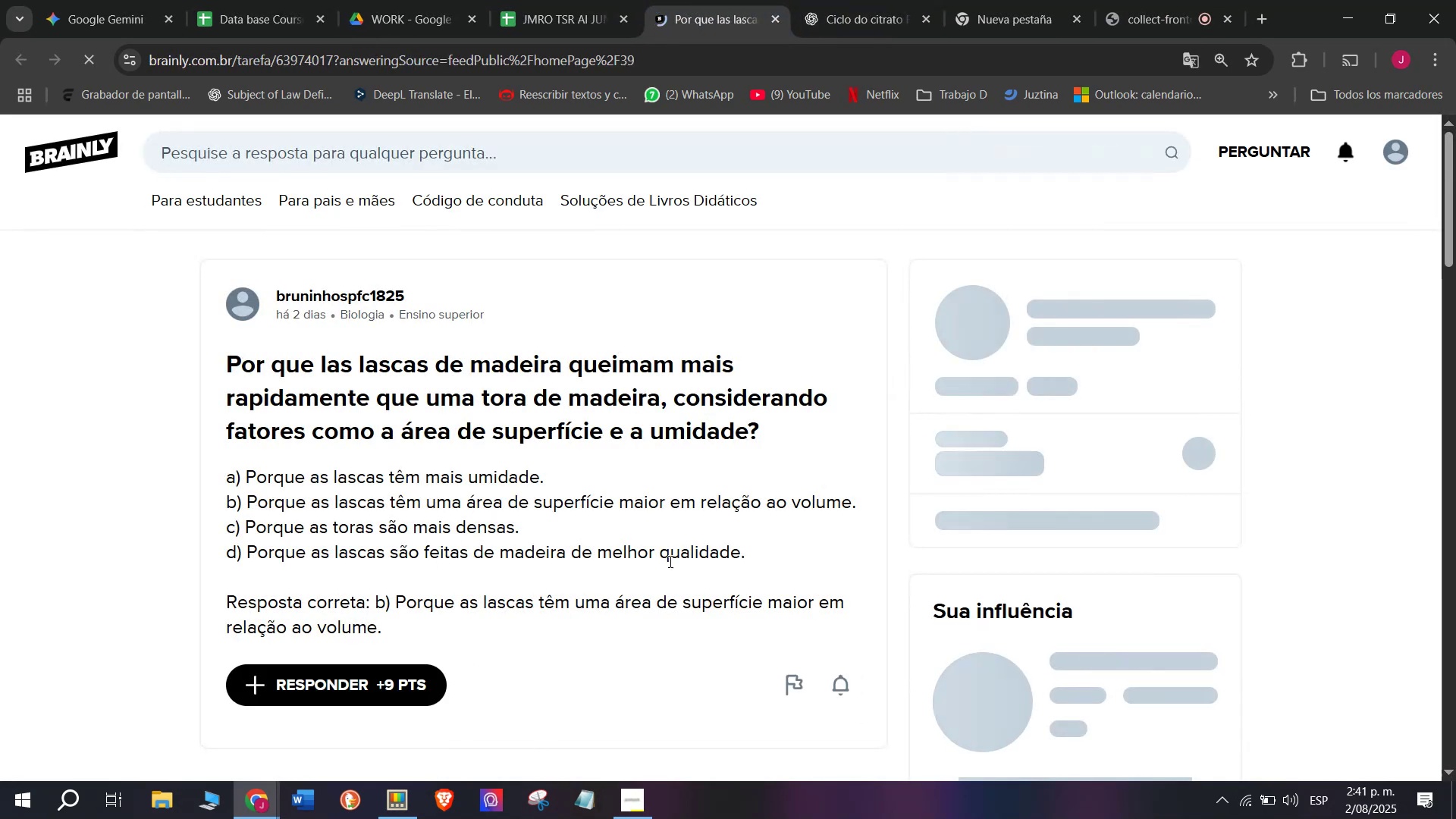 
left_click_drag(start_coordinate=[765, 562], to_coordinate=[225, 358])
 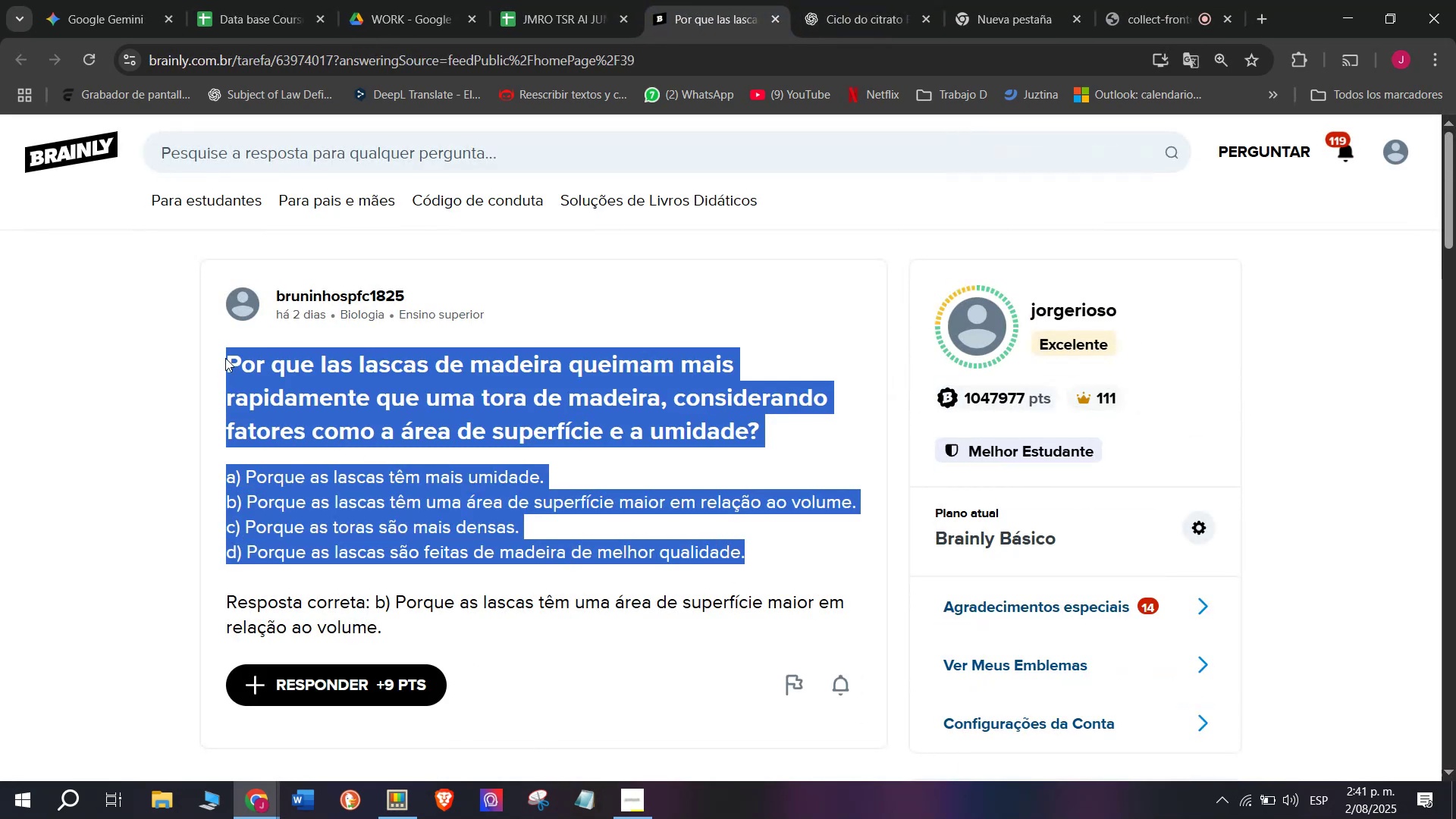 
key(Control+C)
 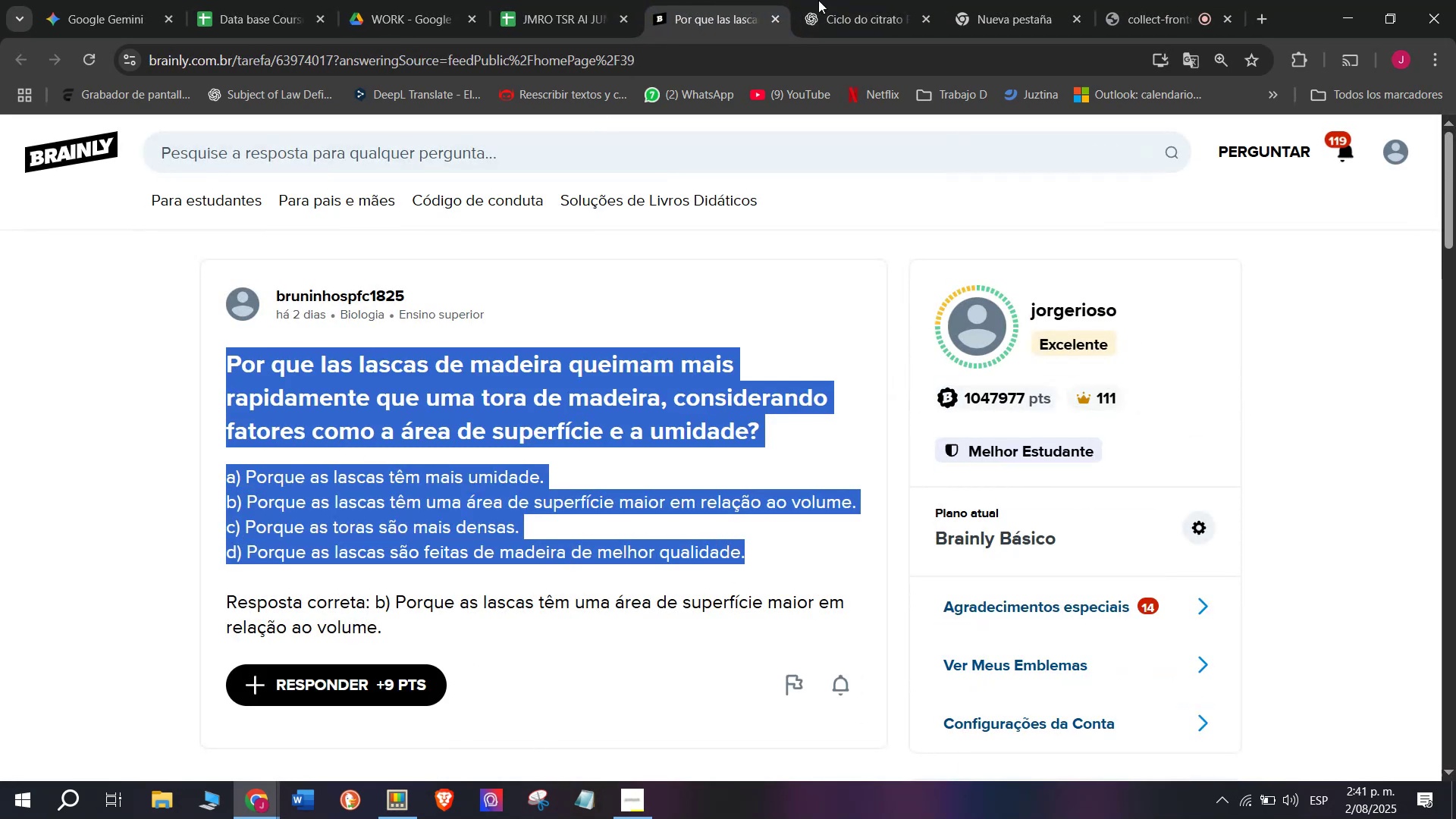 
left_click([833, 0])
 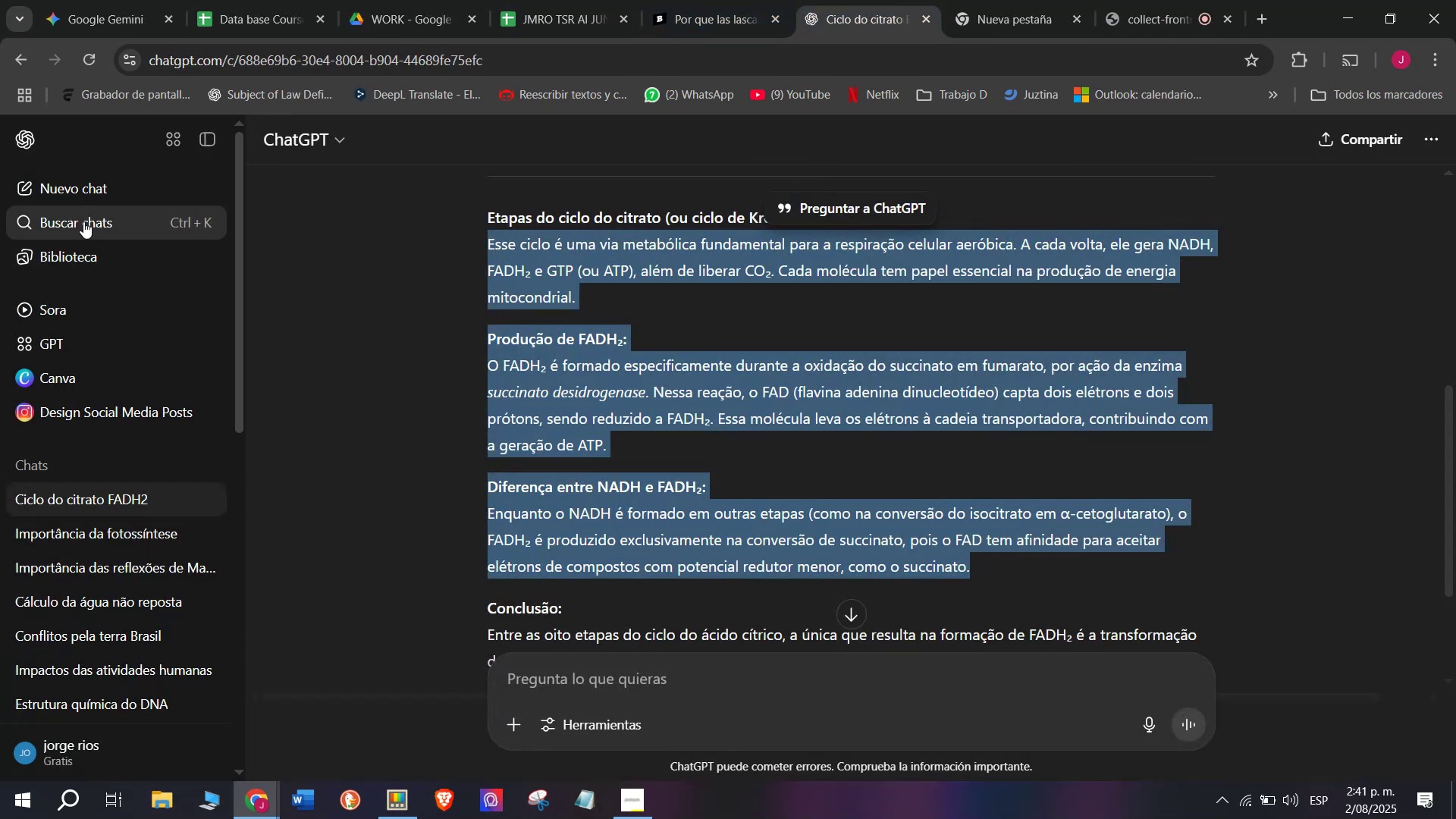 
left_click([83, 195])
 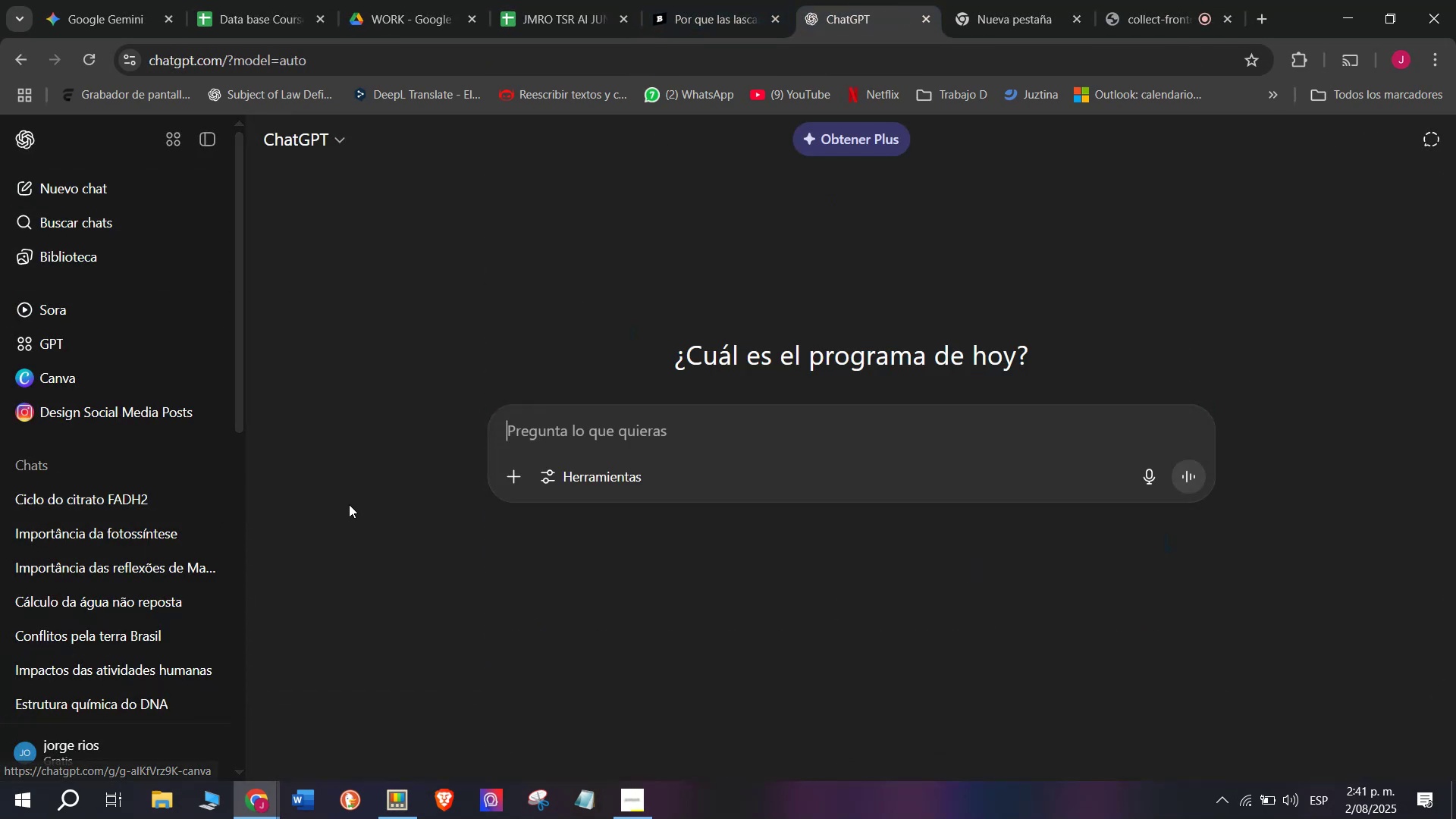 
key(Meta+V)
 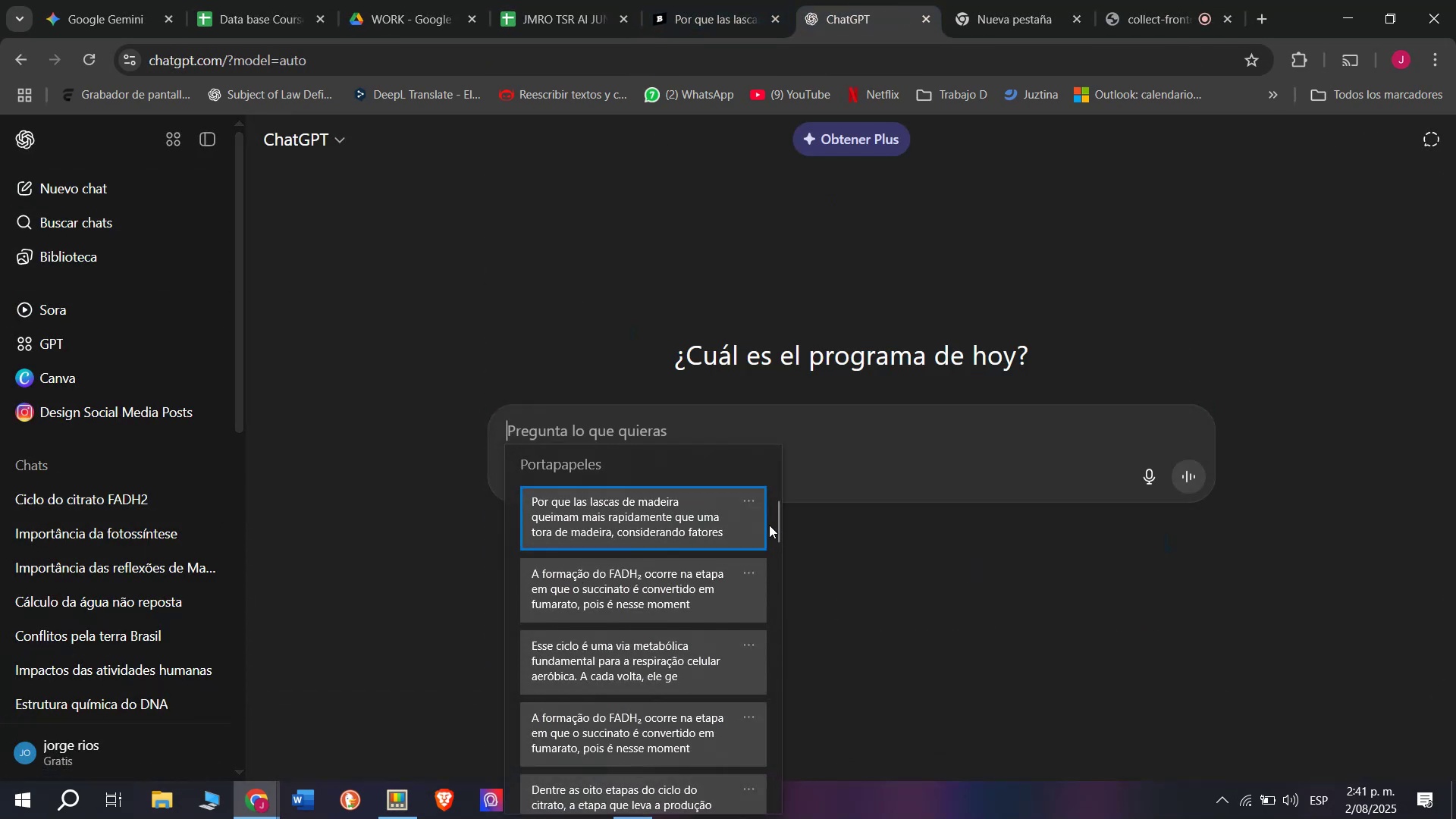 
left_click_drag(start_coordinate=[774, 532], to_coordinate=[744, 818])
 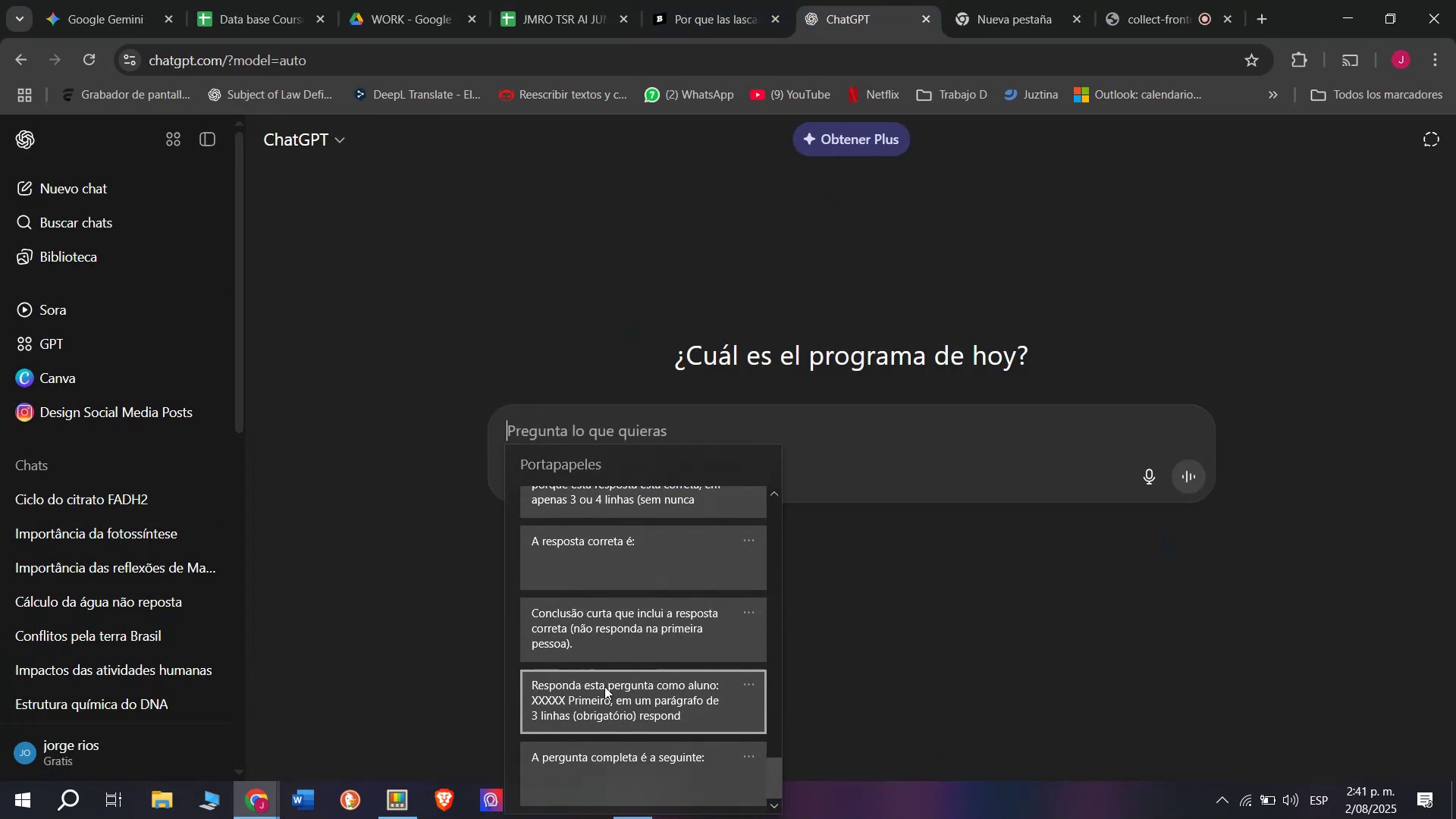 
left_click([604, 680])
 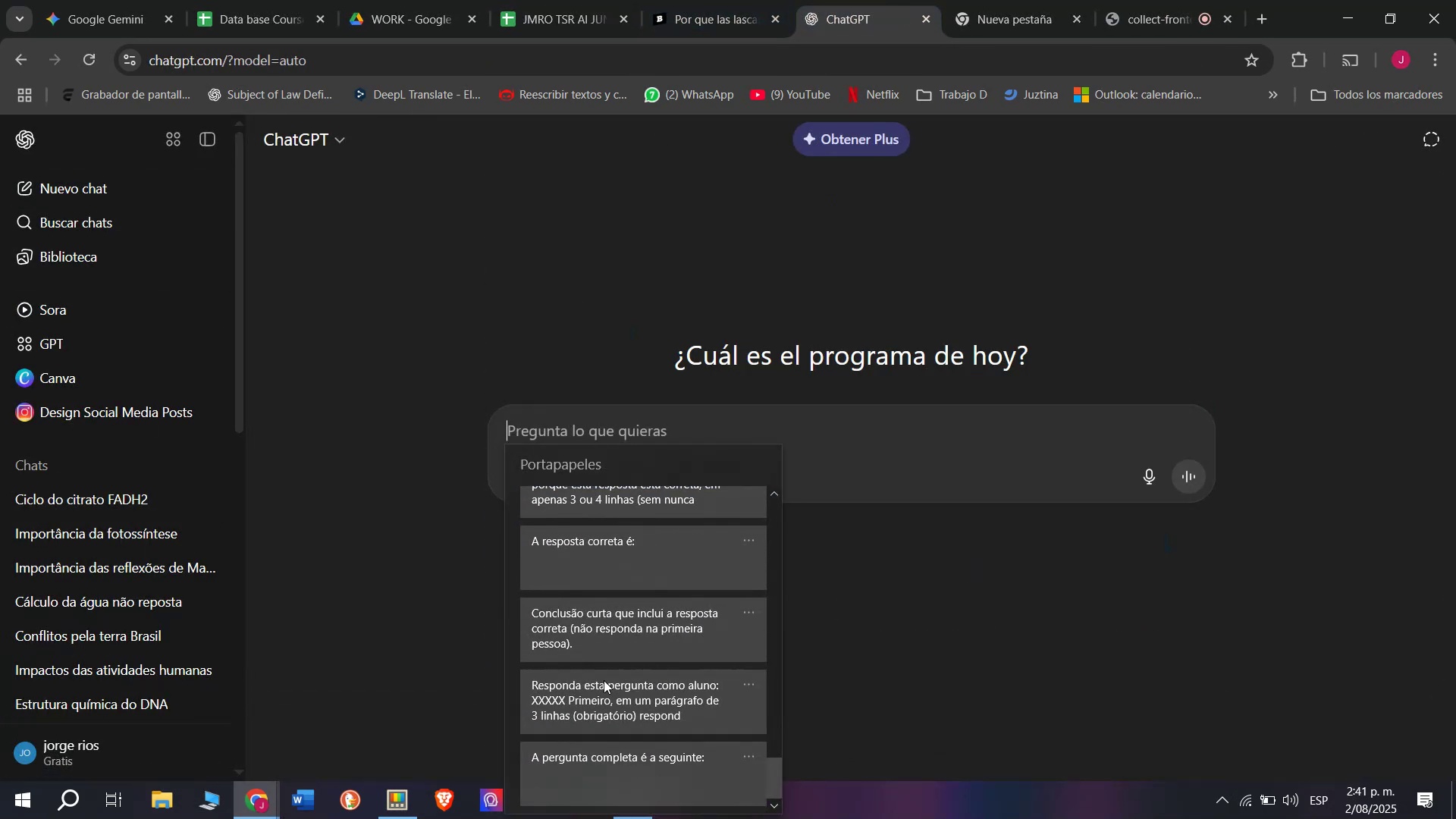 
key(Control+ControlLeft)
 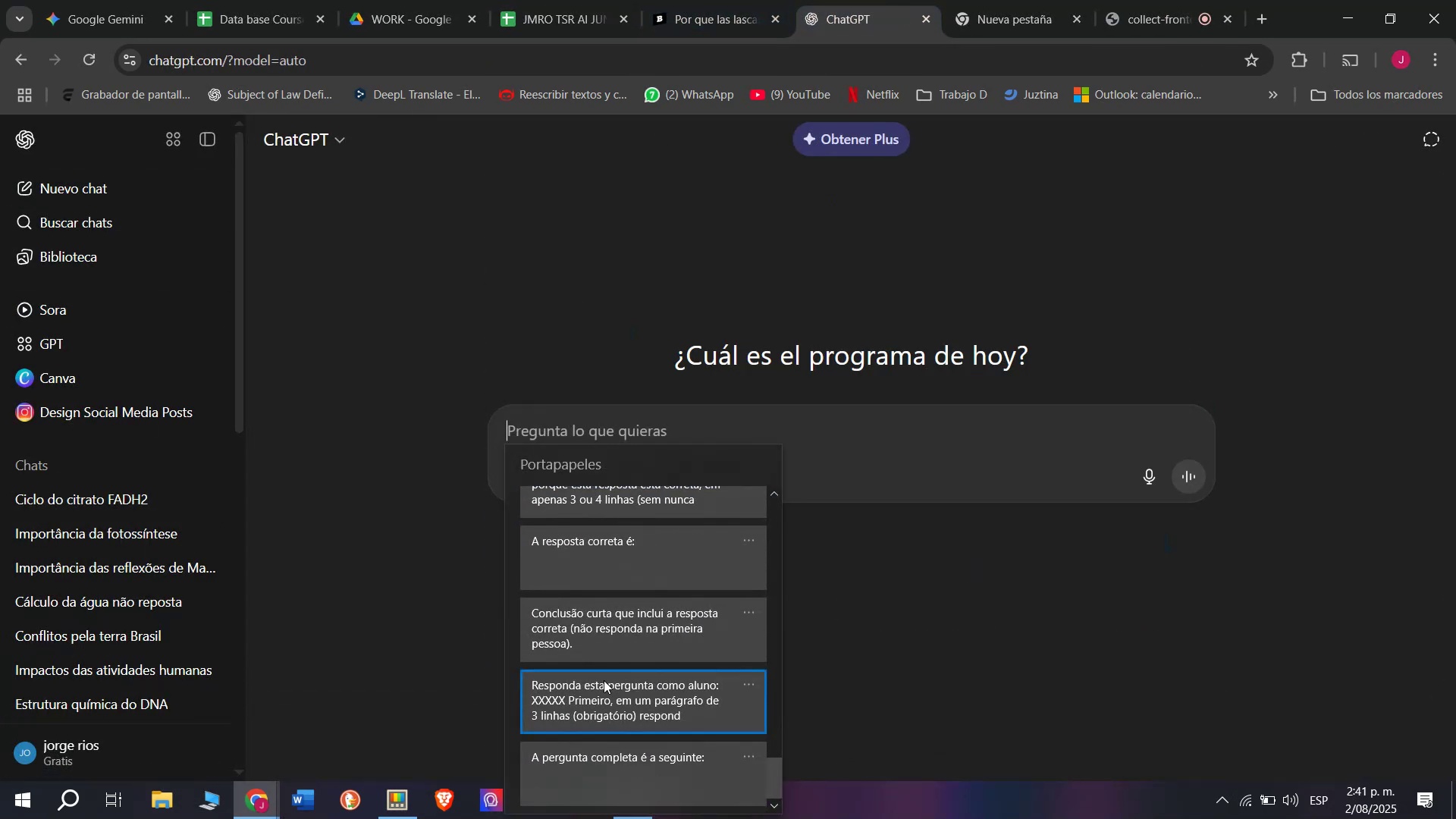 
key(Control+V)
 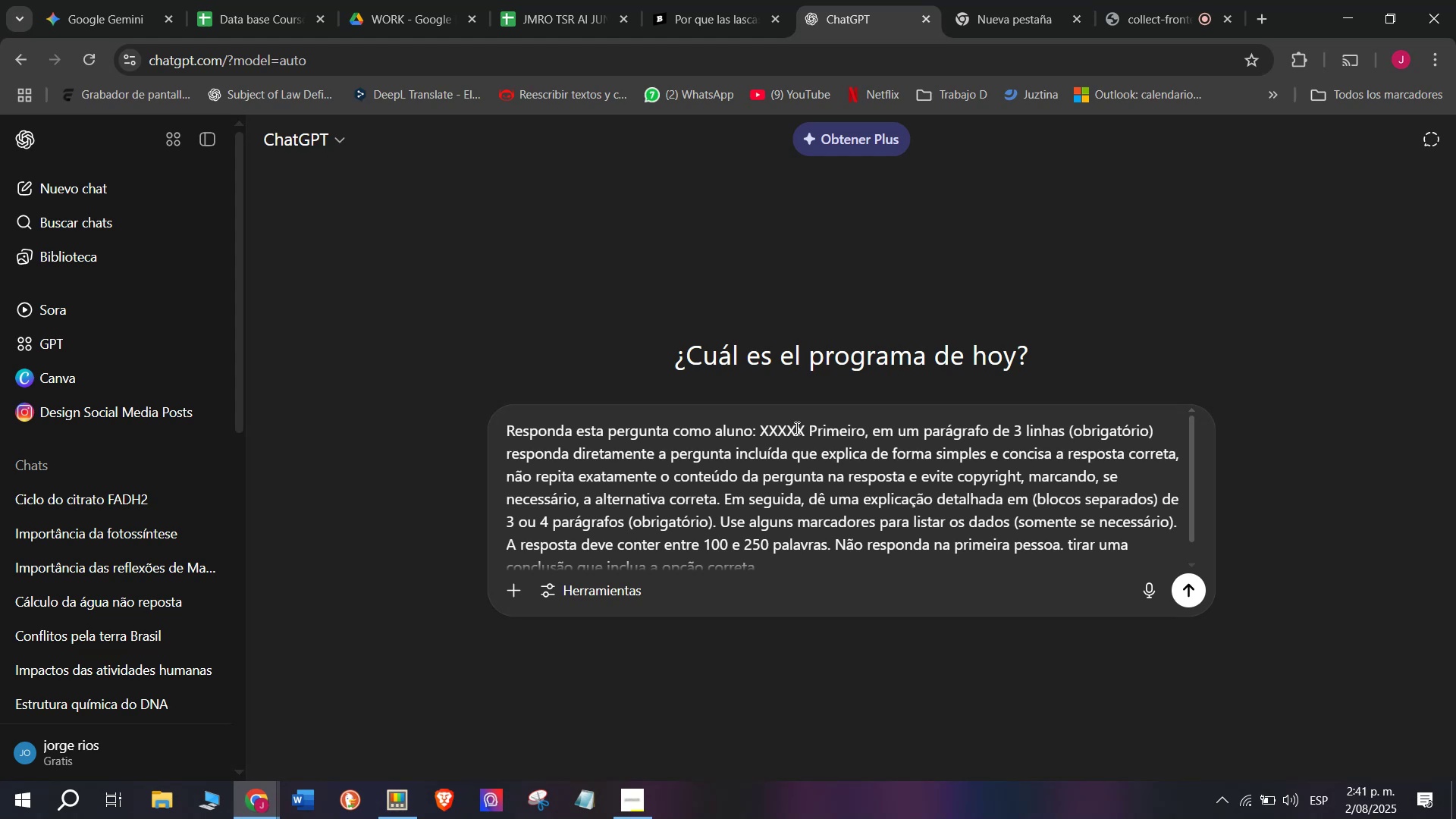 
left_click_drag(start_coordinate=[805, 424], to_coordinate=[763, 429])
 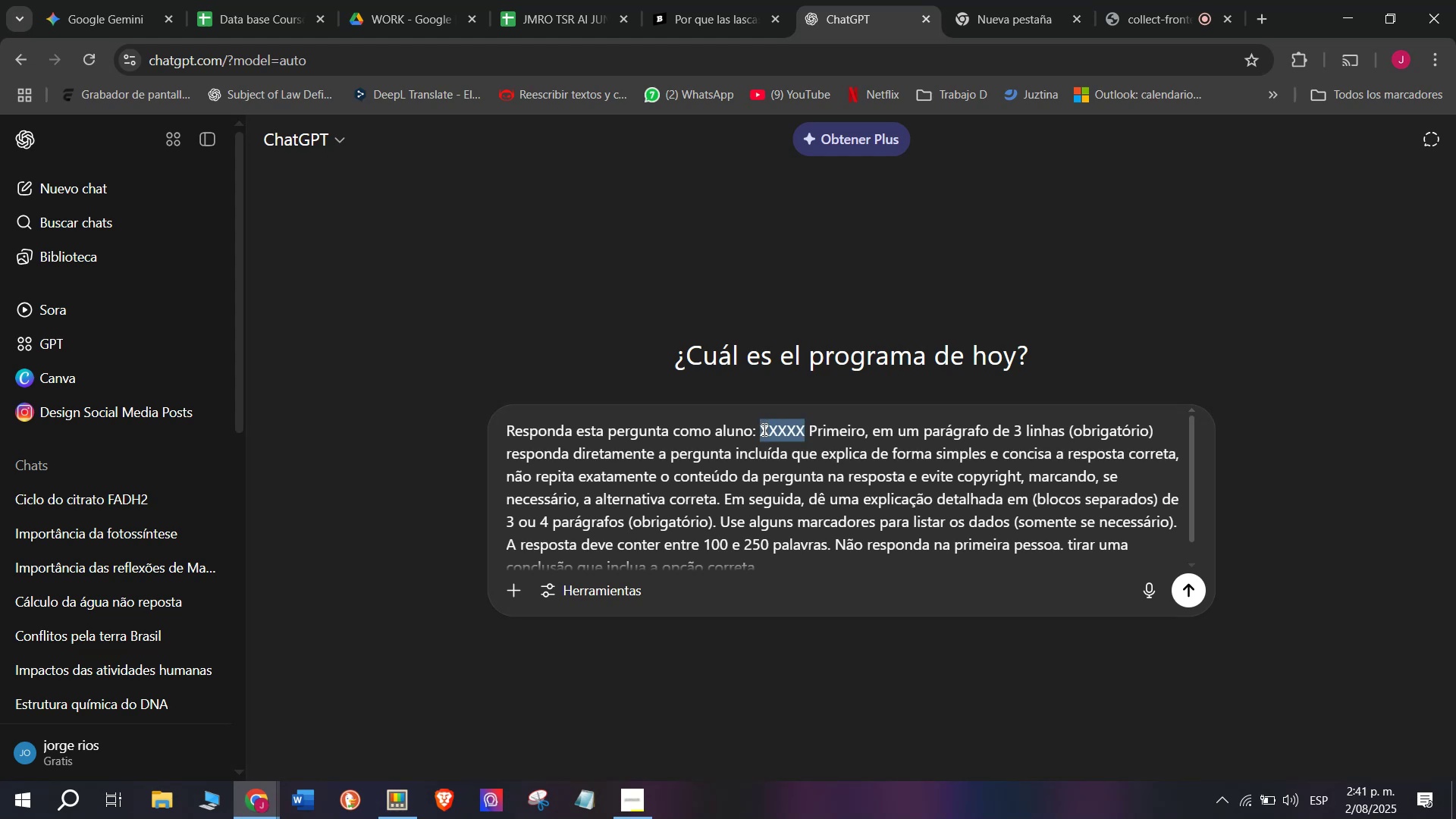 
key(Meta+MetaLeft)
 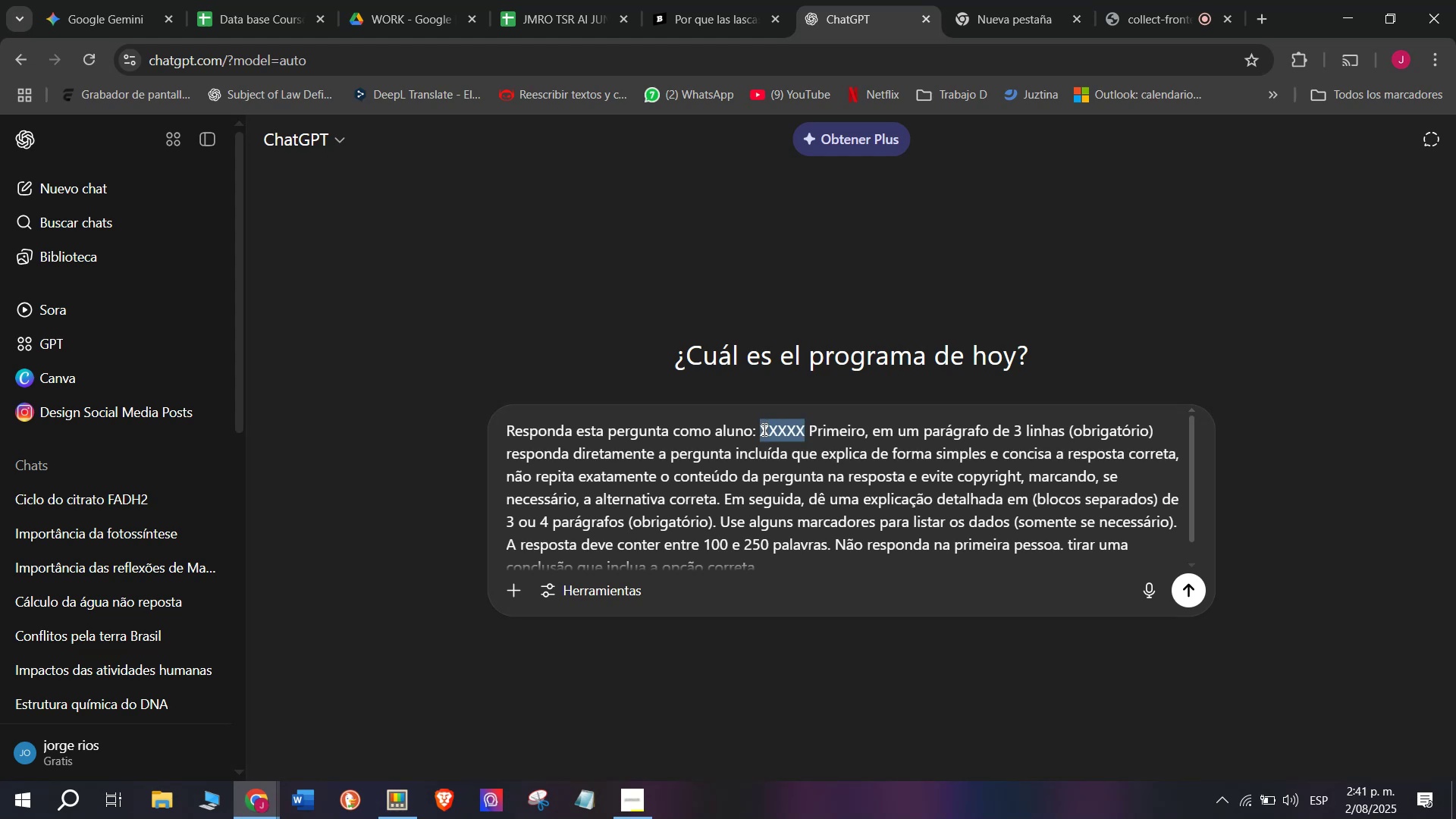 
key(Meta+V)
 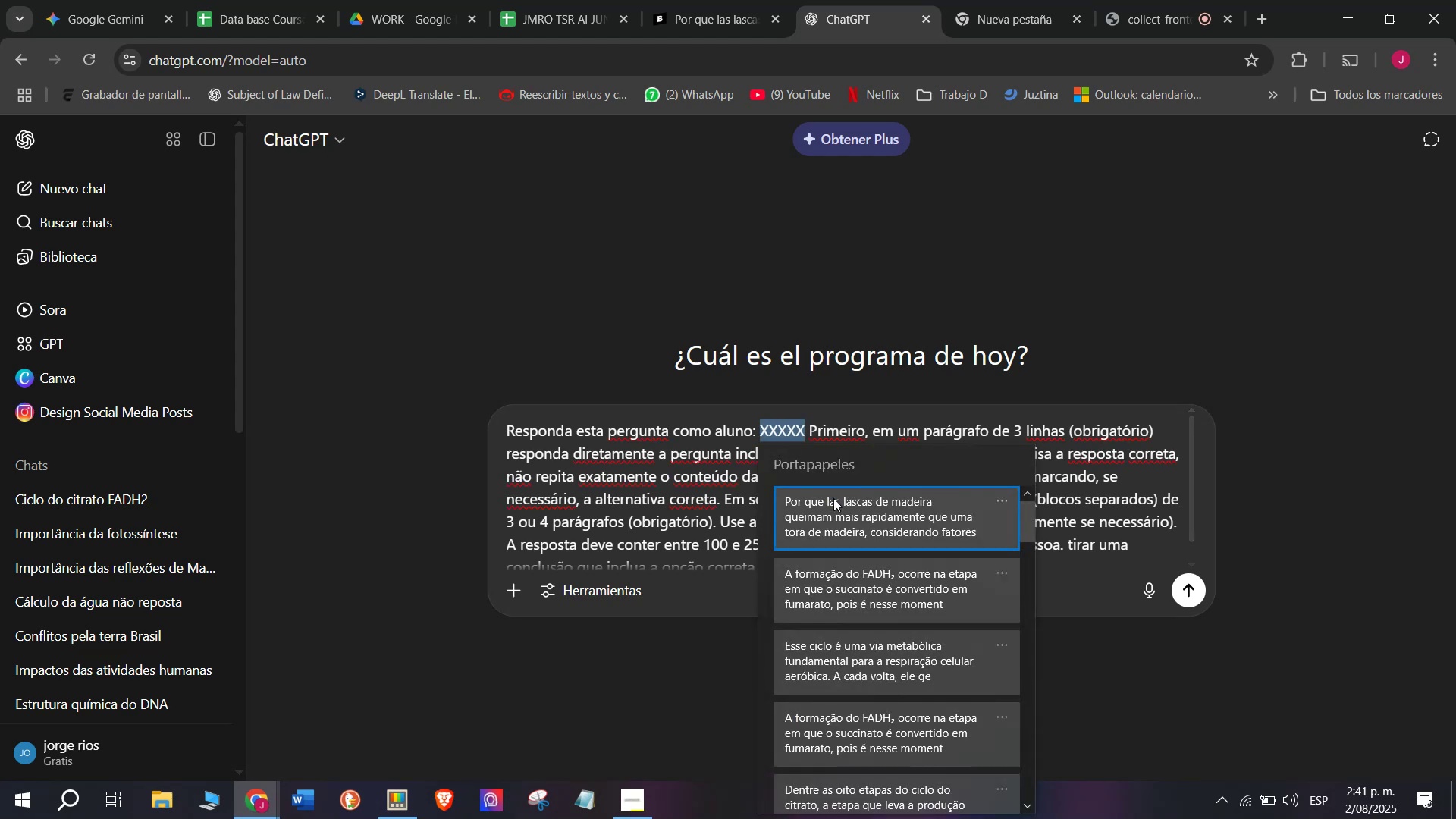 
left_click([835, 517])
 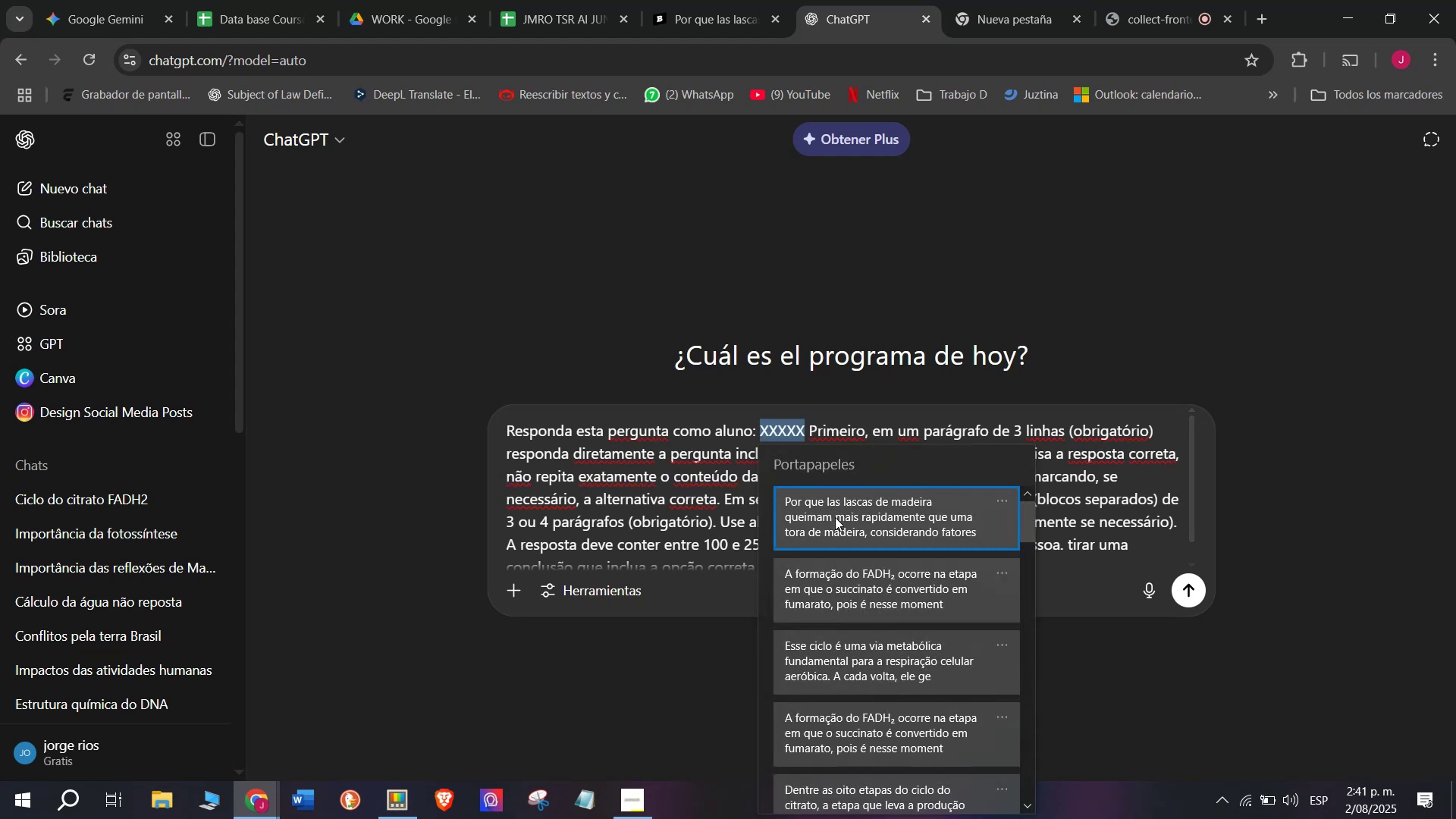 
key(Control+ControlLeft)
 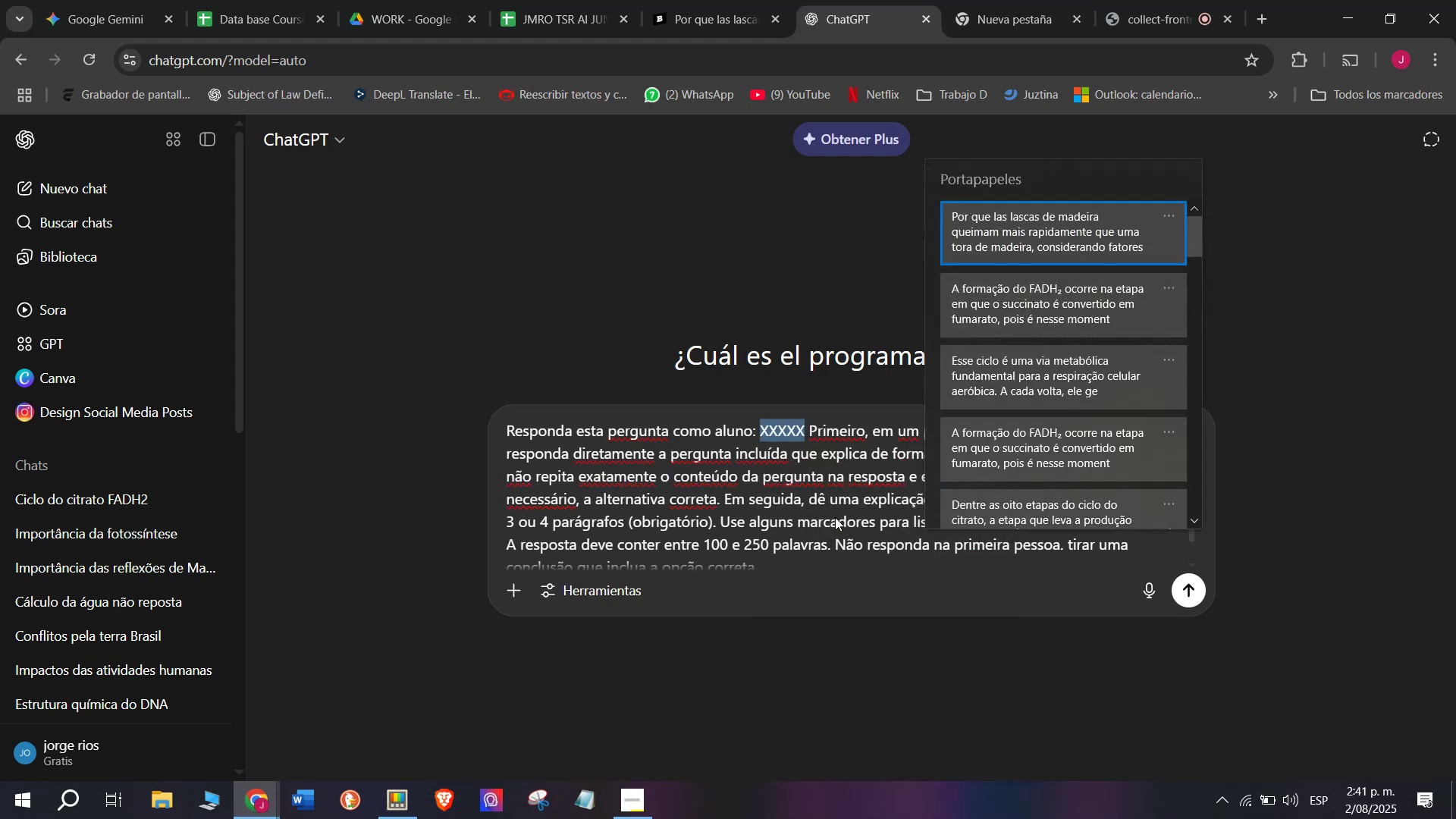 
key(Control+V)
 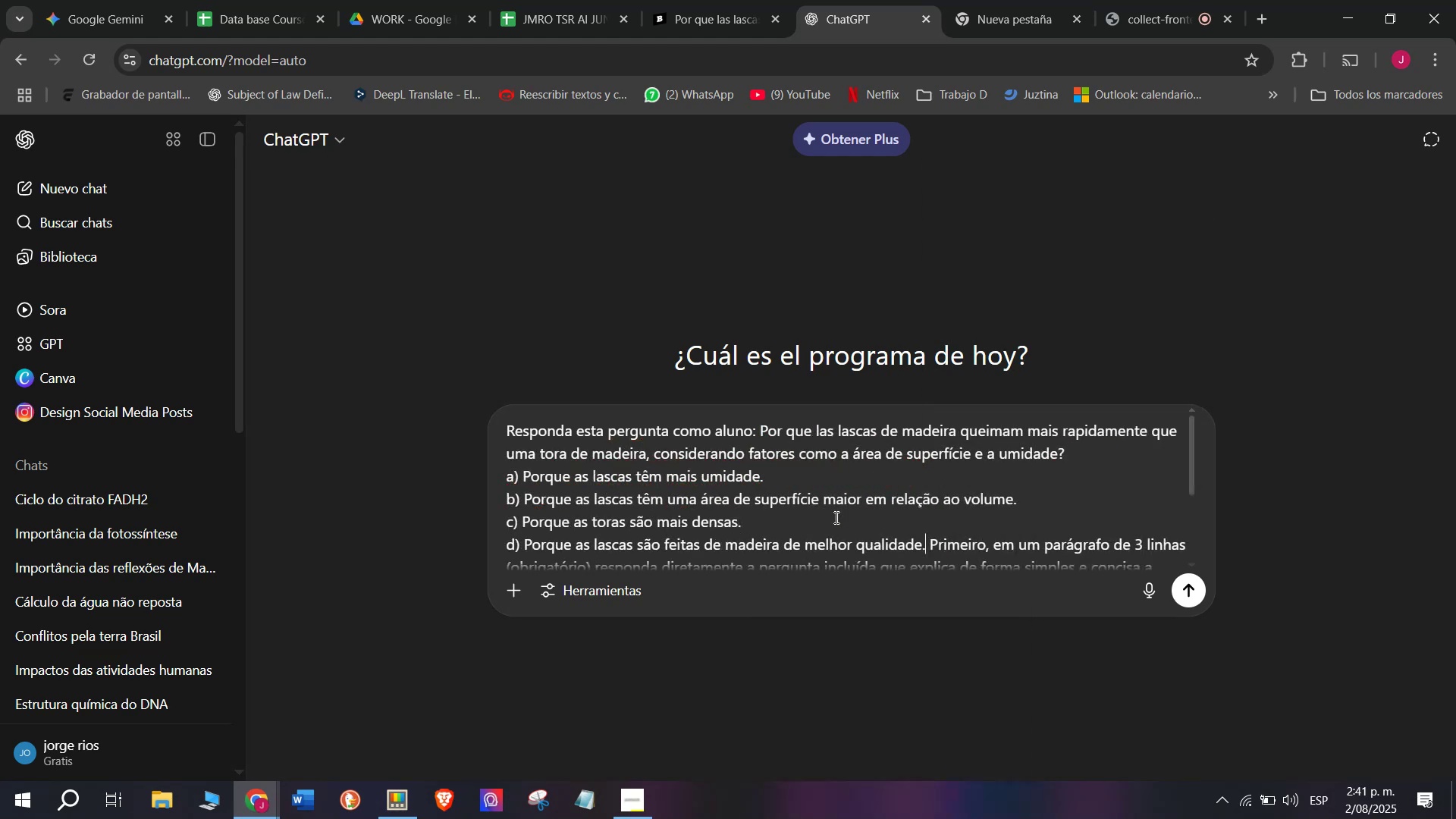 
key(Enter)
 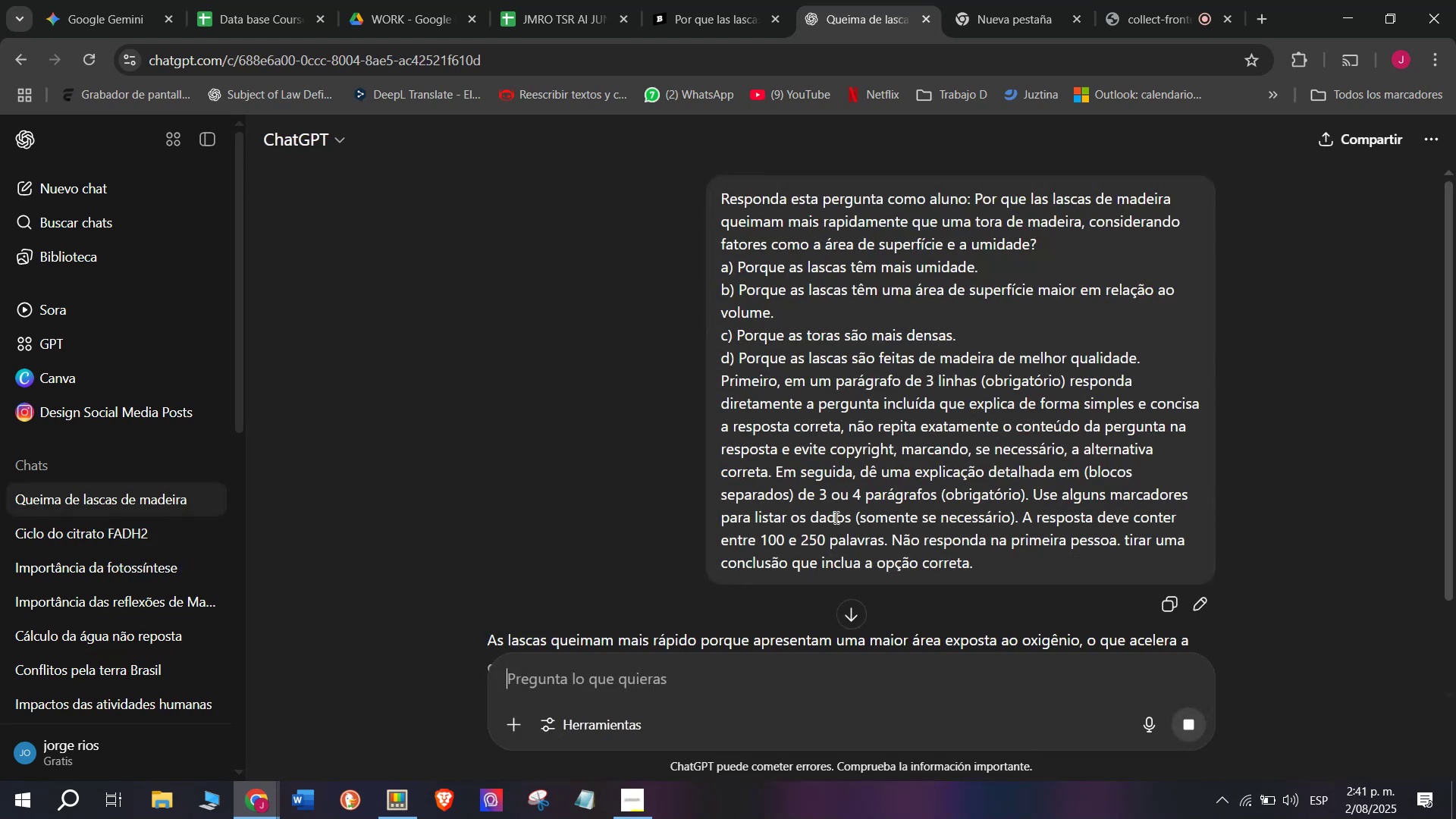 
scroll: coordinate [910, 437], scroll_direction: down, amount: 2.0
 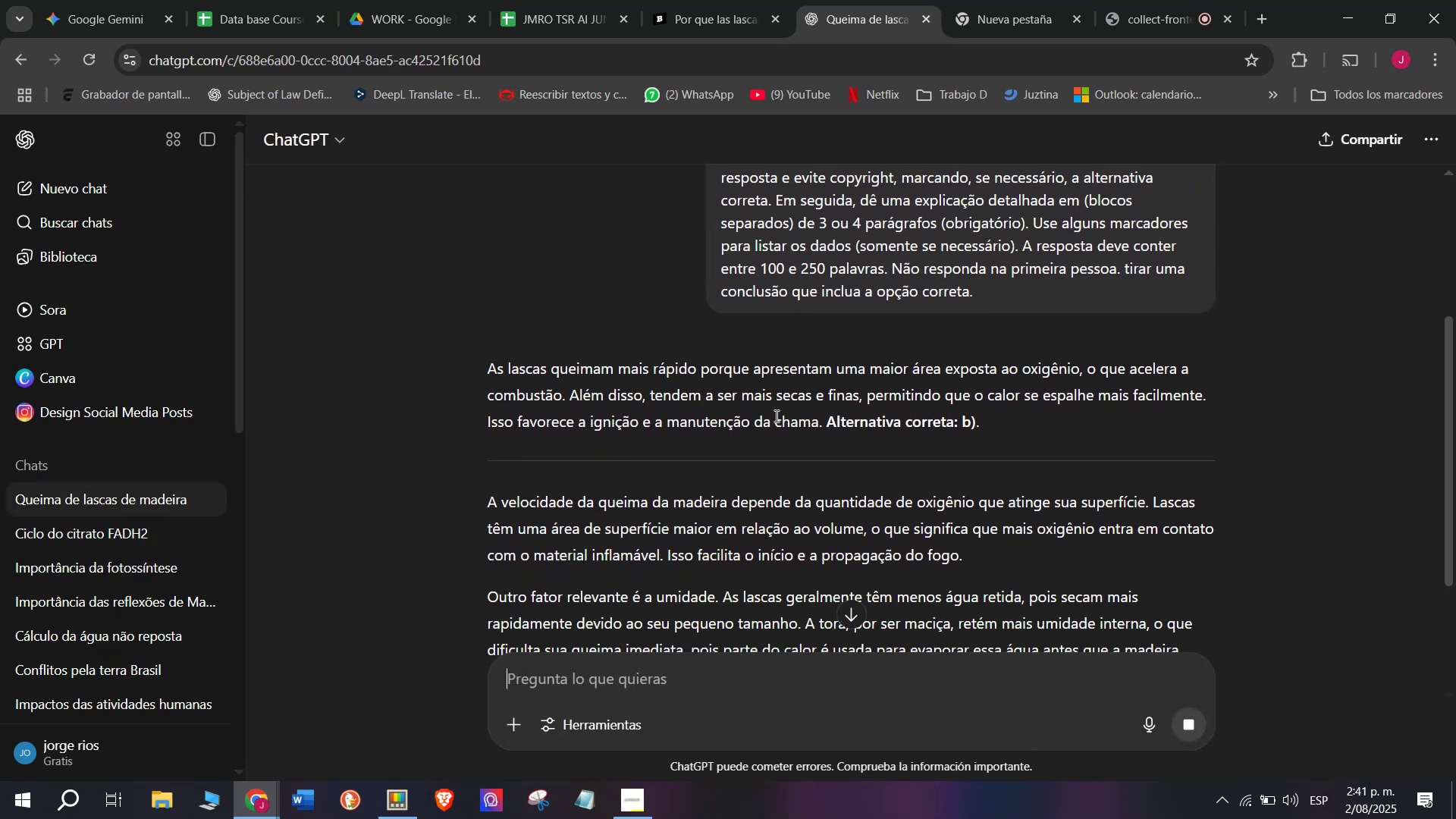 
left_click_drag(start_coordinate=[824, 424], to_coordinate=[486, 371])
 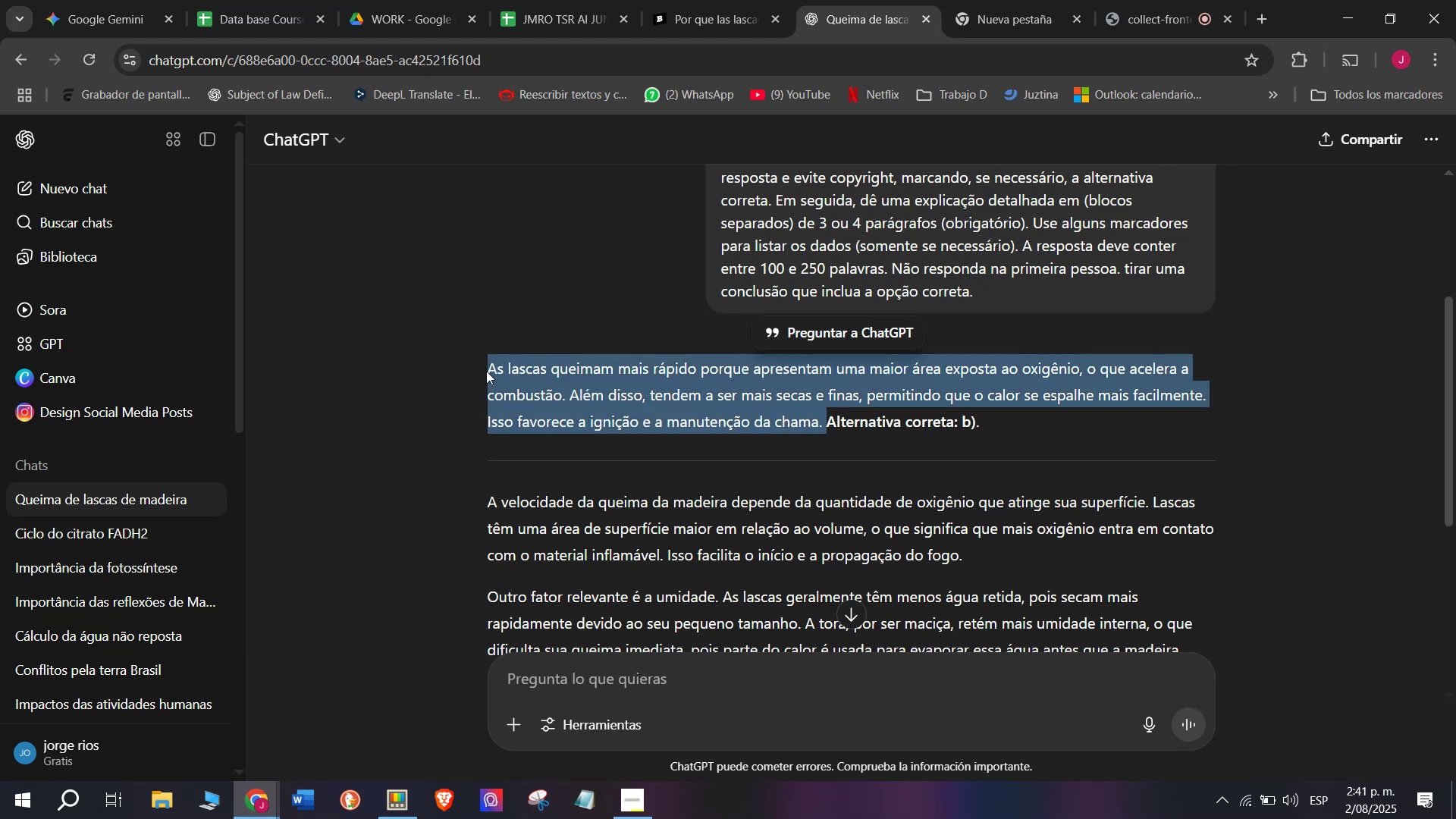 
key(Control+C)
 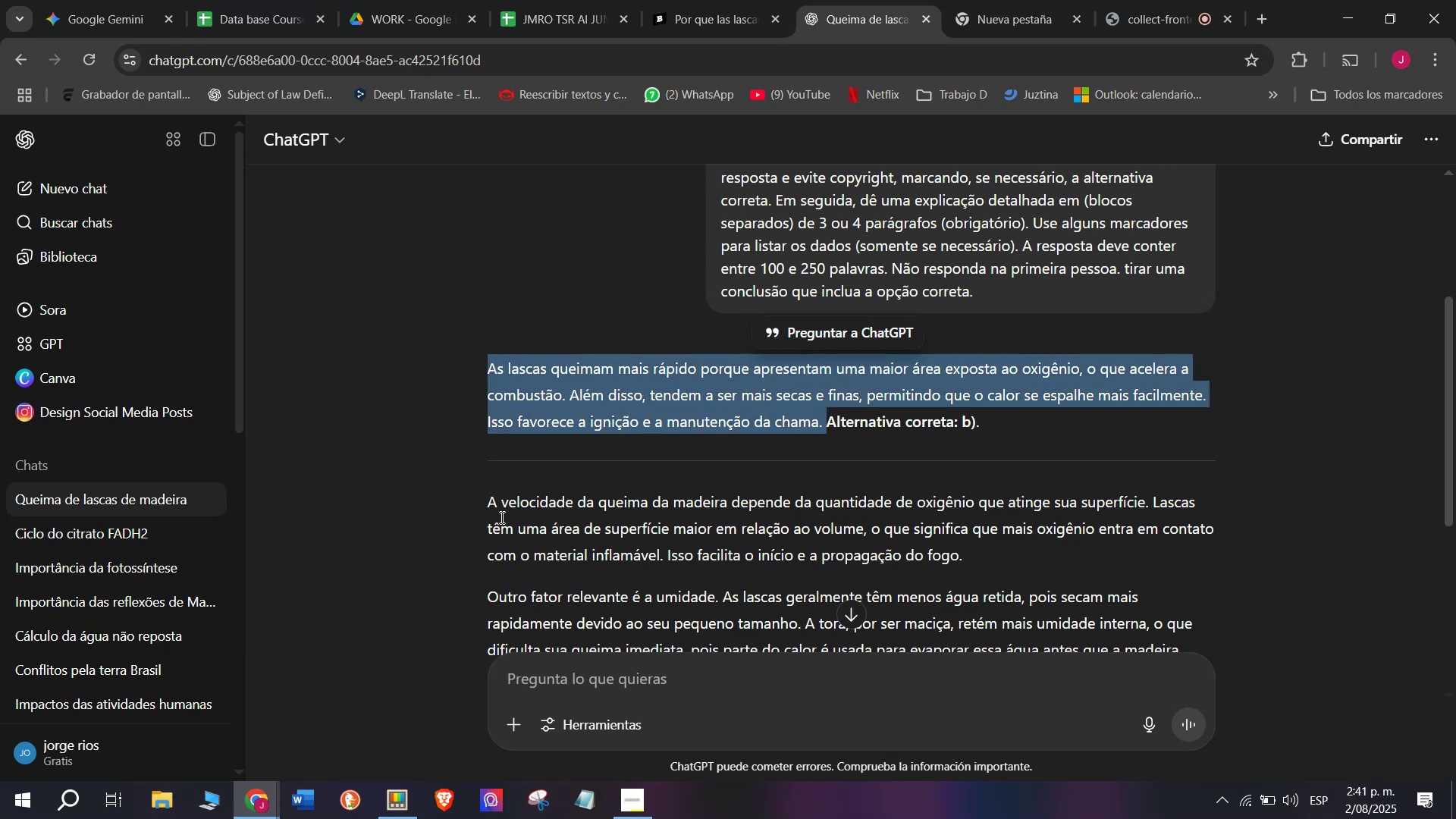 
left_click_drag(start_coordinate=[467, 497], to_coordinate=[841, 384])
 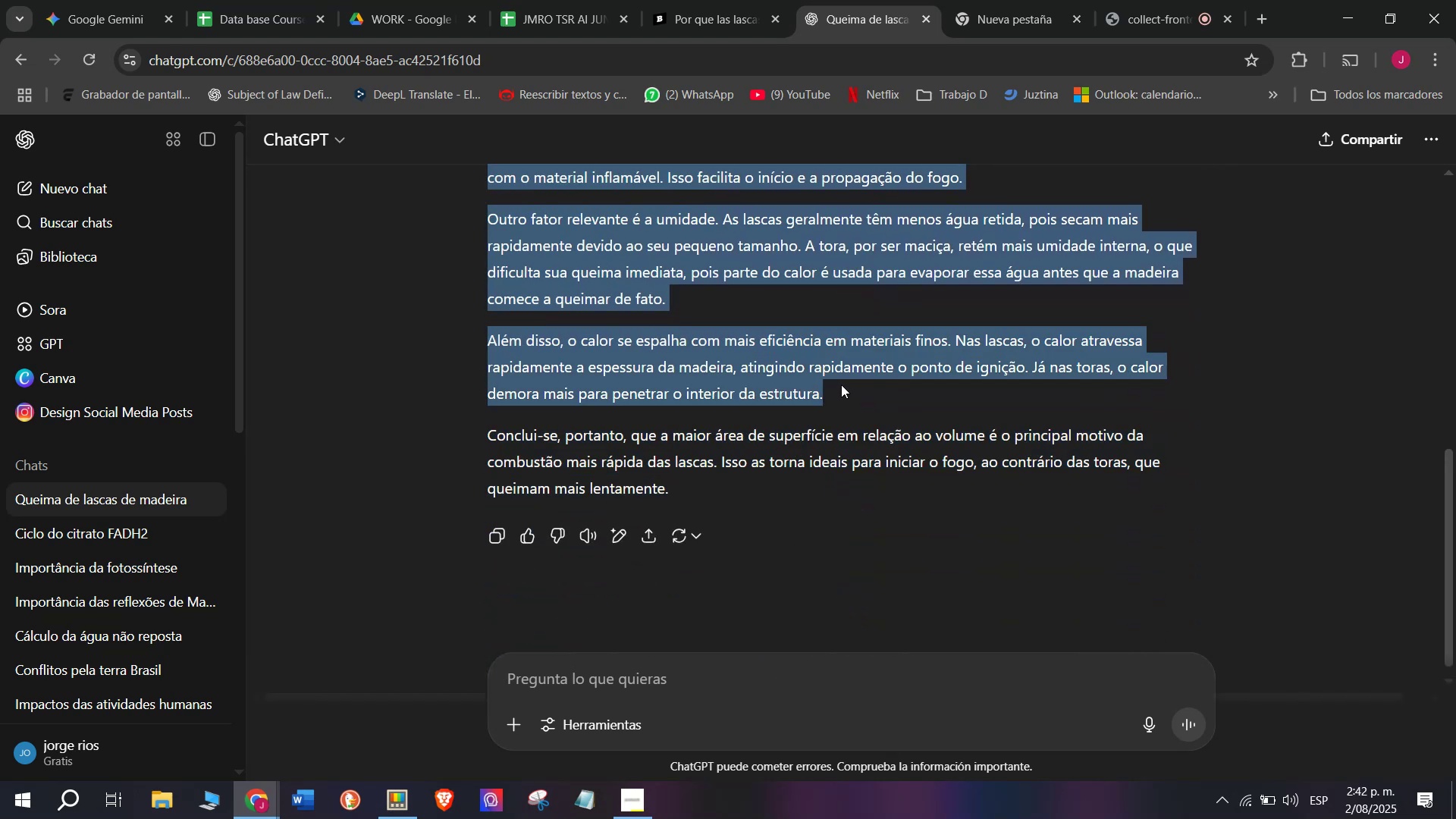 
key(Control+C)
 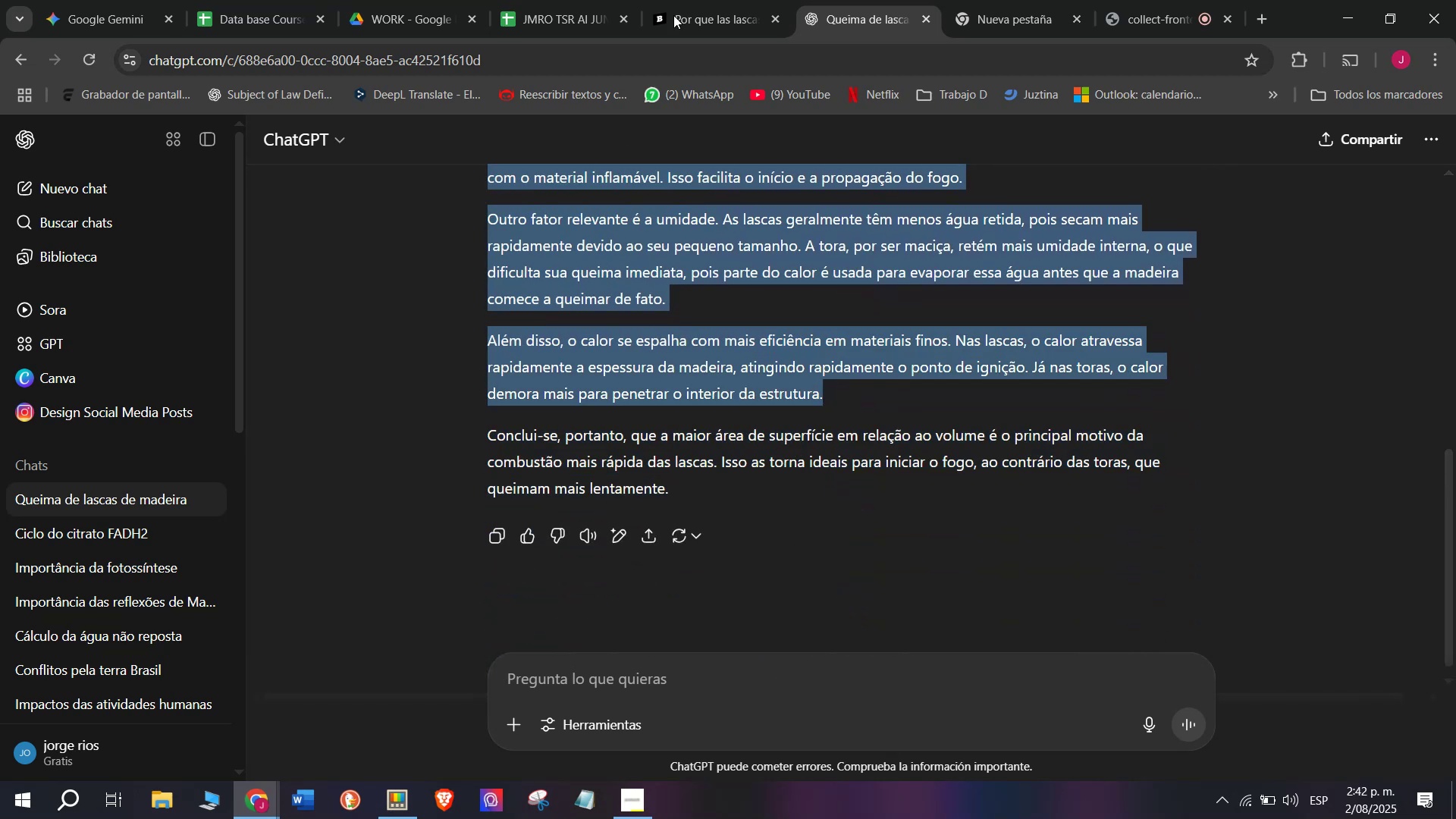 
left_click([714, 0])
 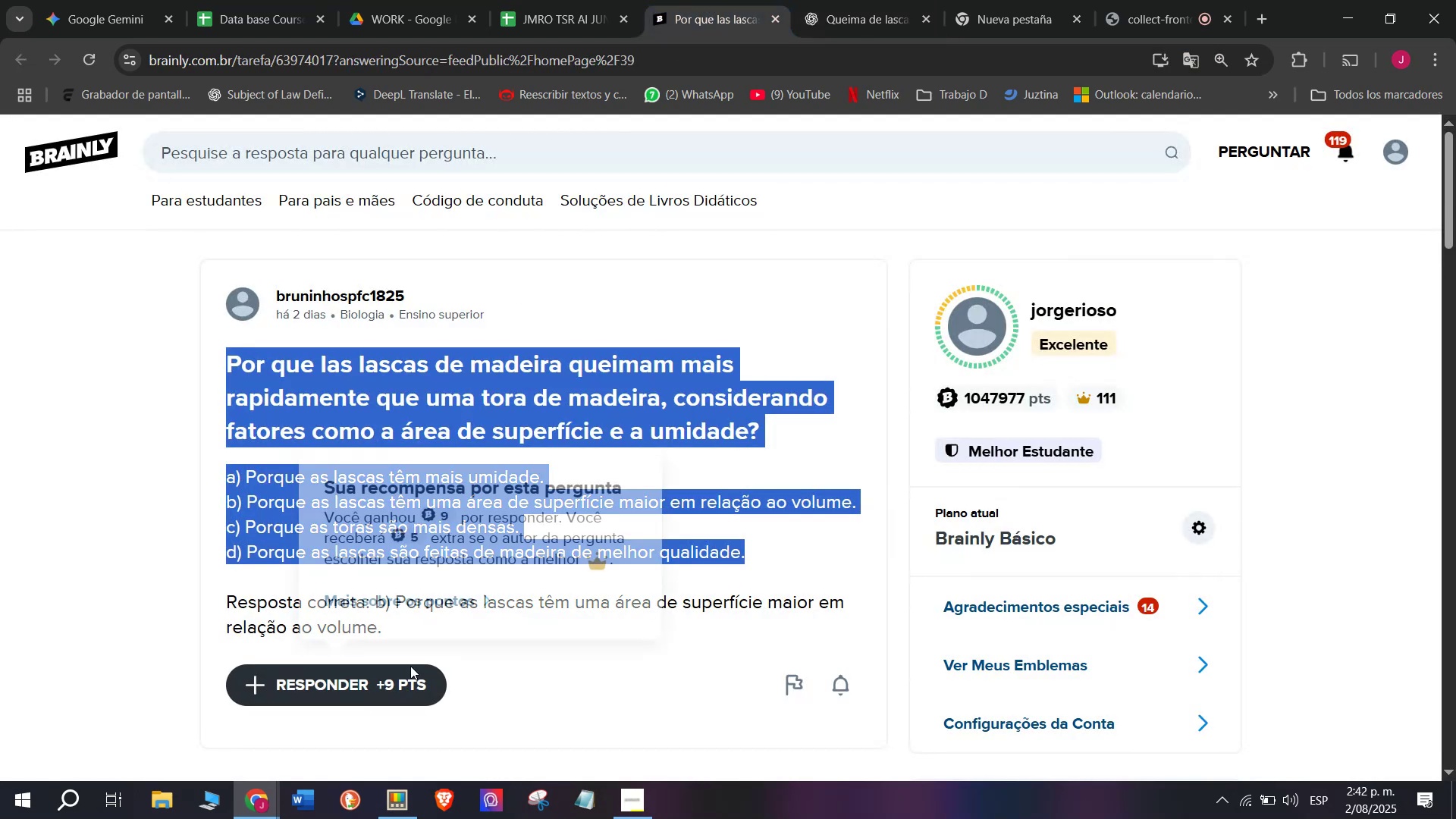 
left_click_drag(start_coordinate=[733, 470], to_coordinate=[533, 242])
 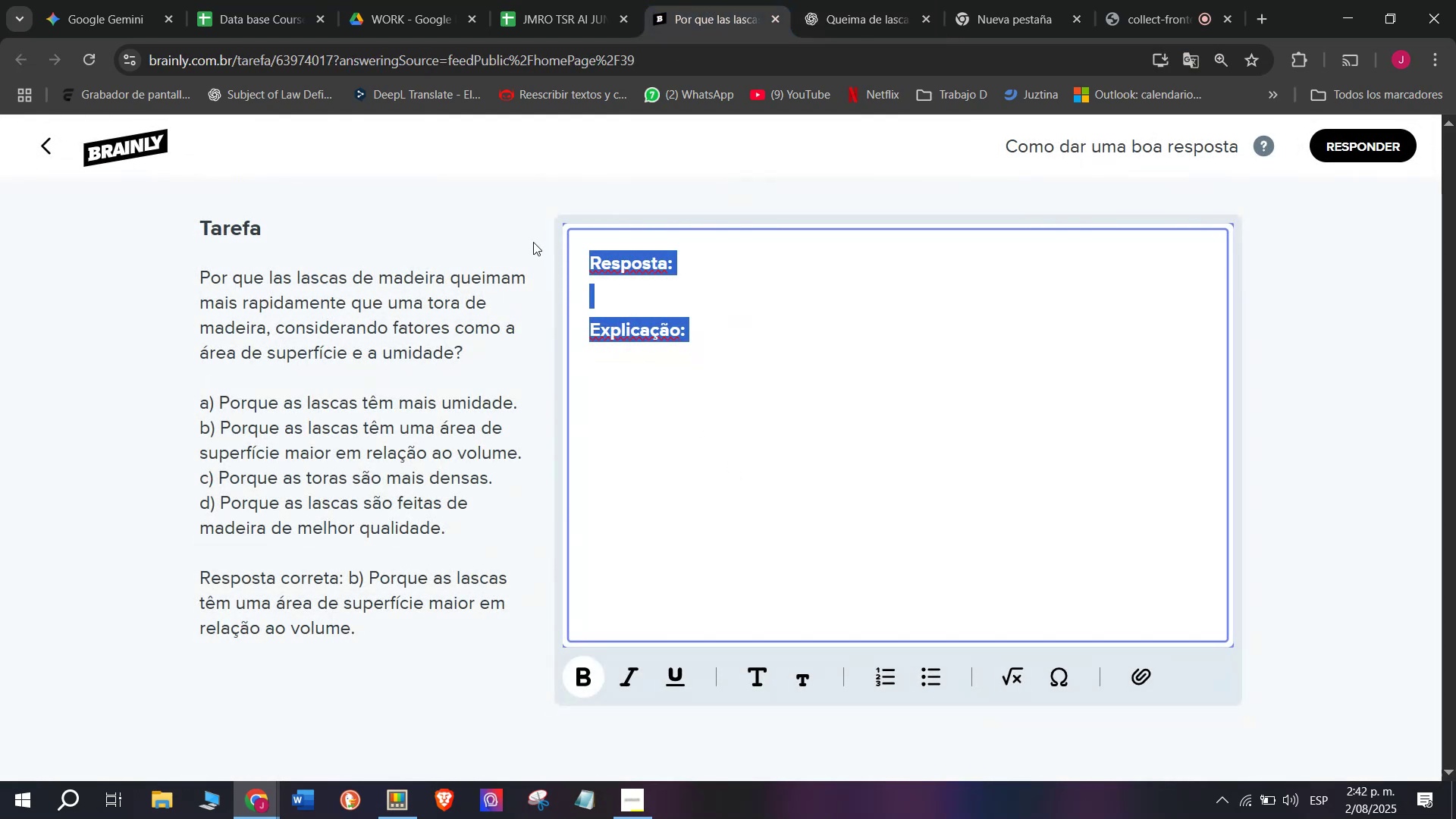 
key(Meta+MetaLeft)
 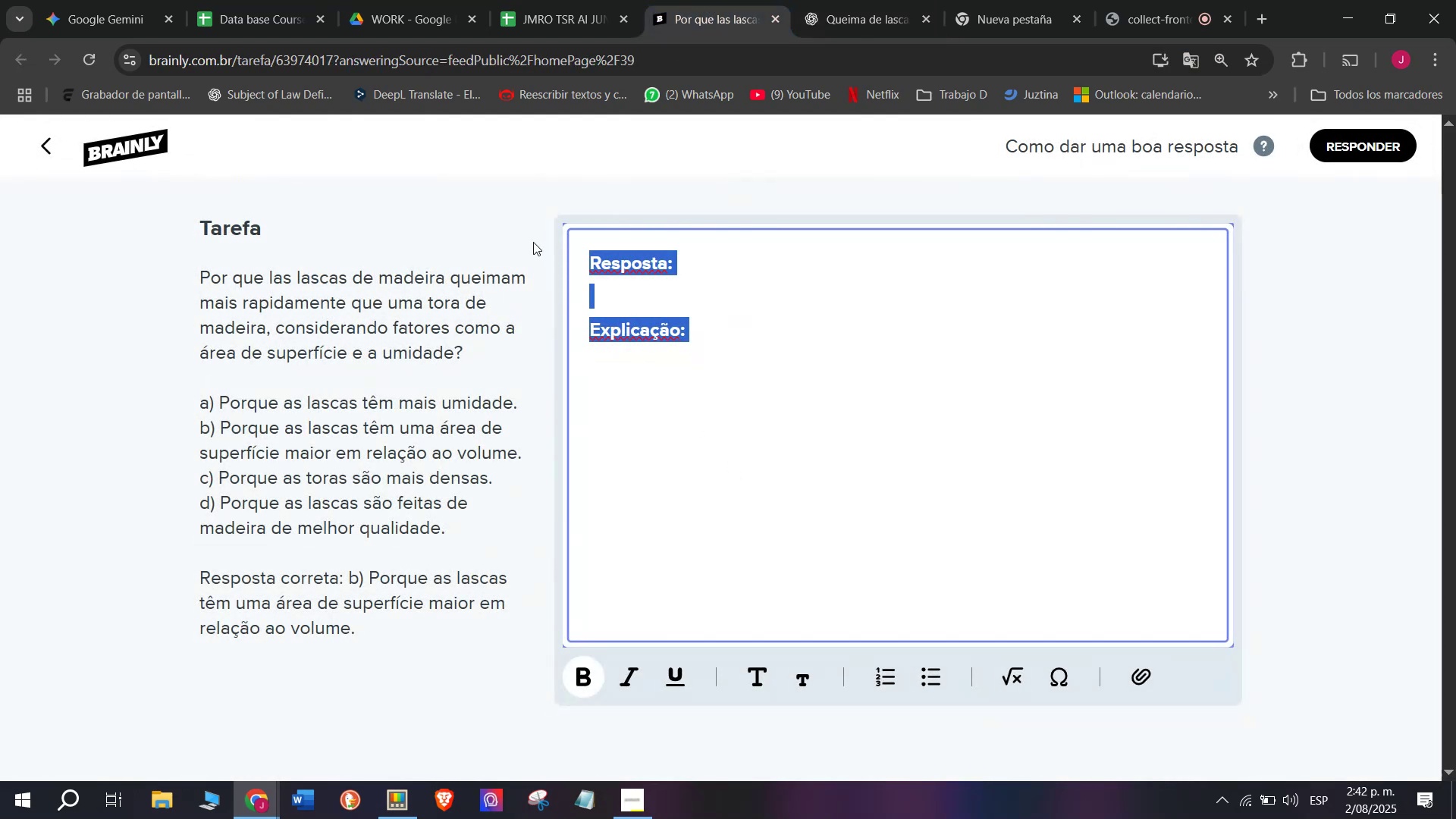 
key(Meta+V)
 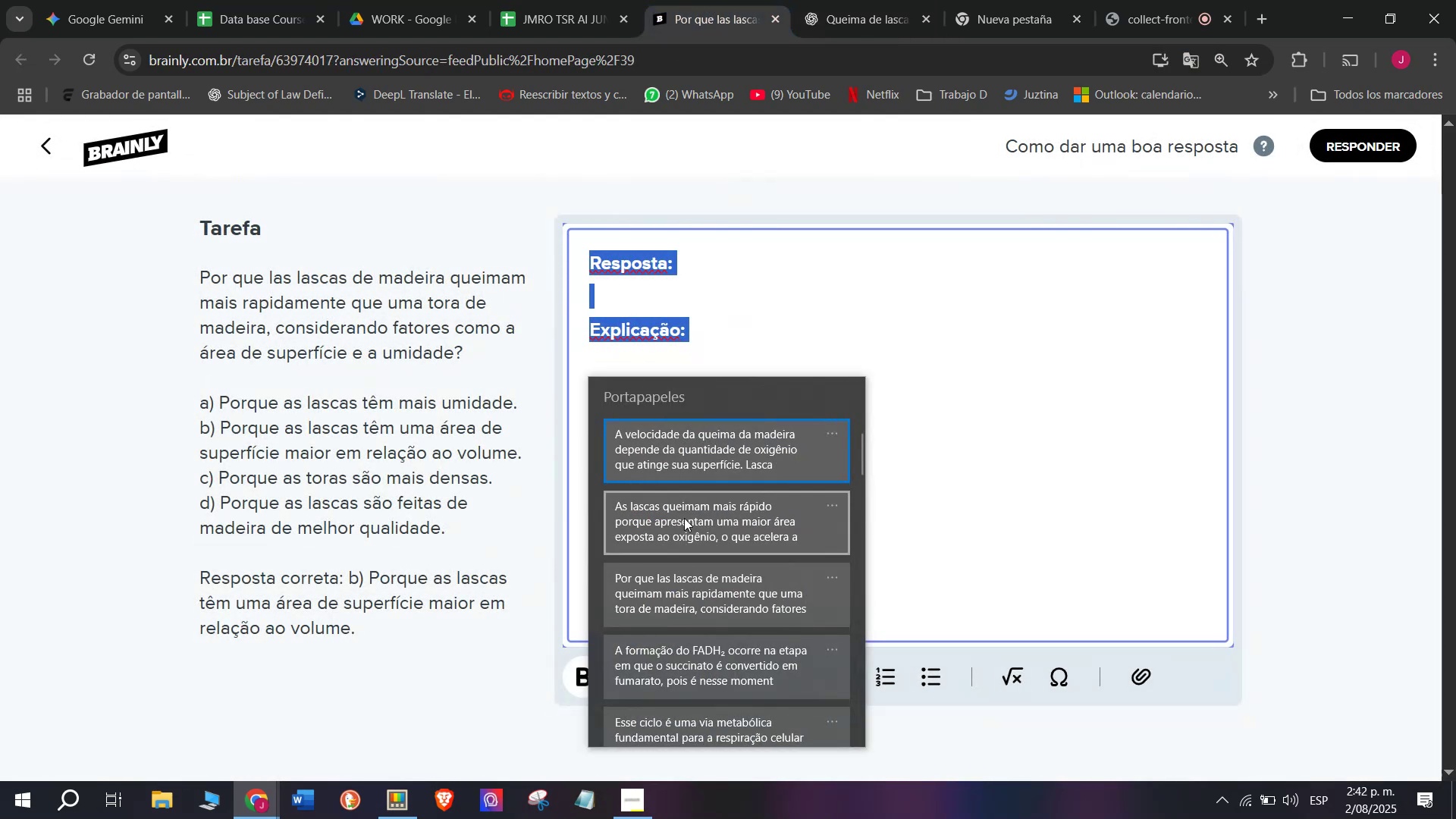 
left_click([682, 524])
 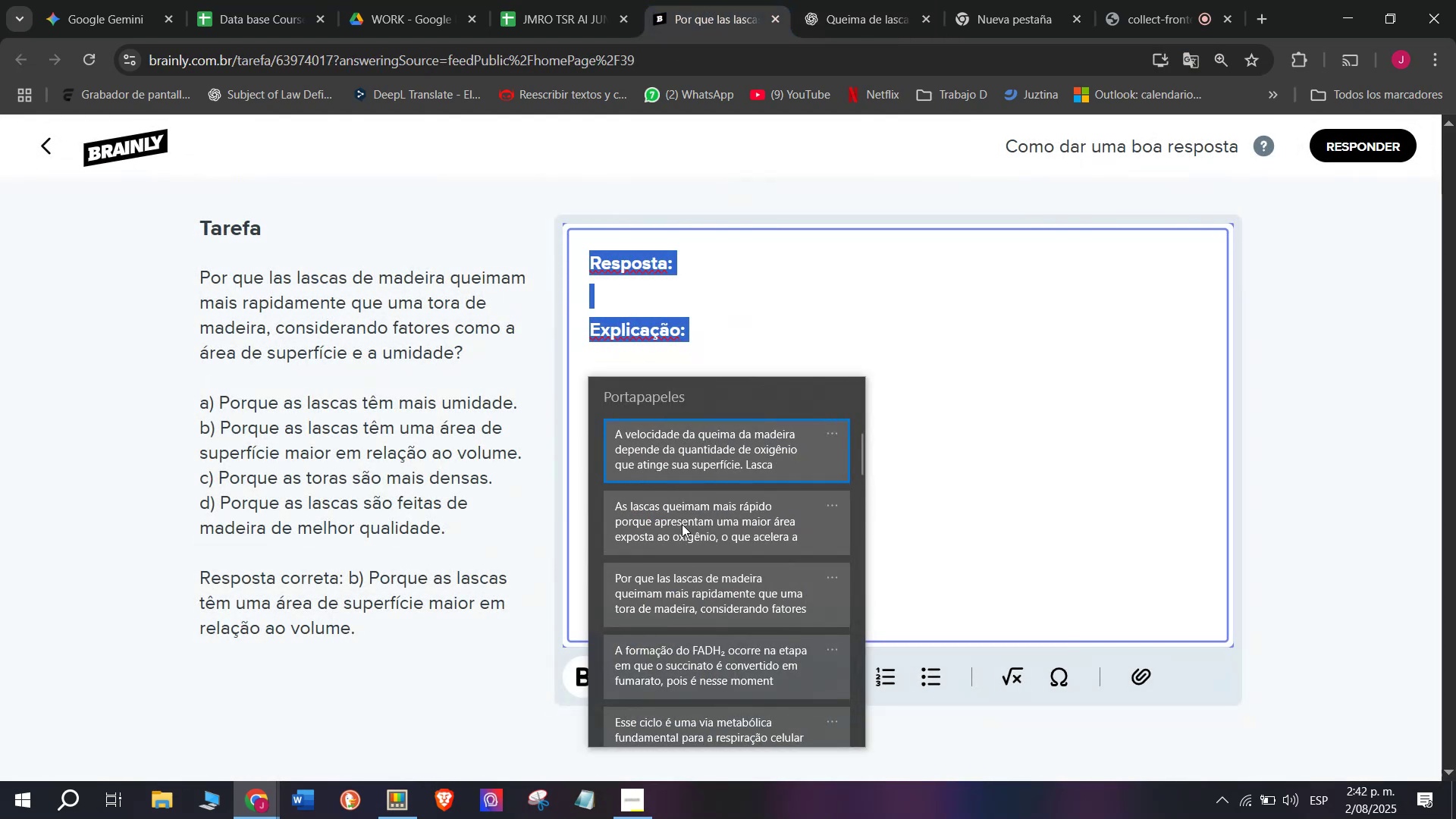 
key(Control+ControlLeft)
 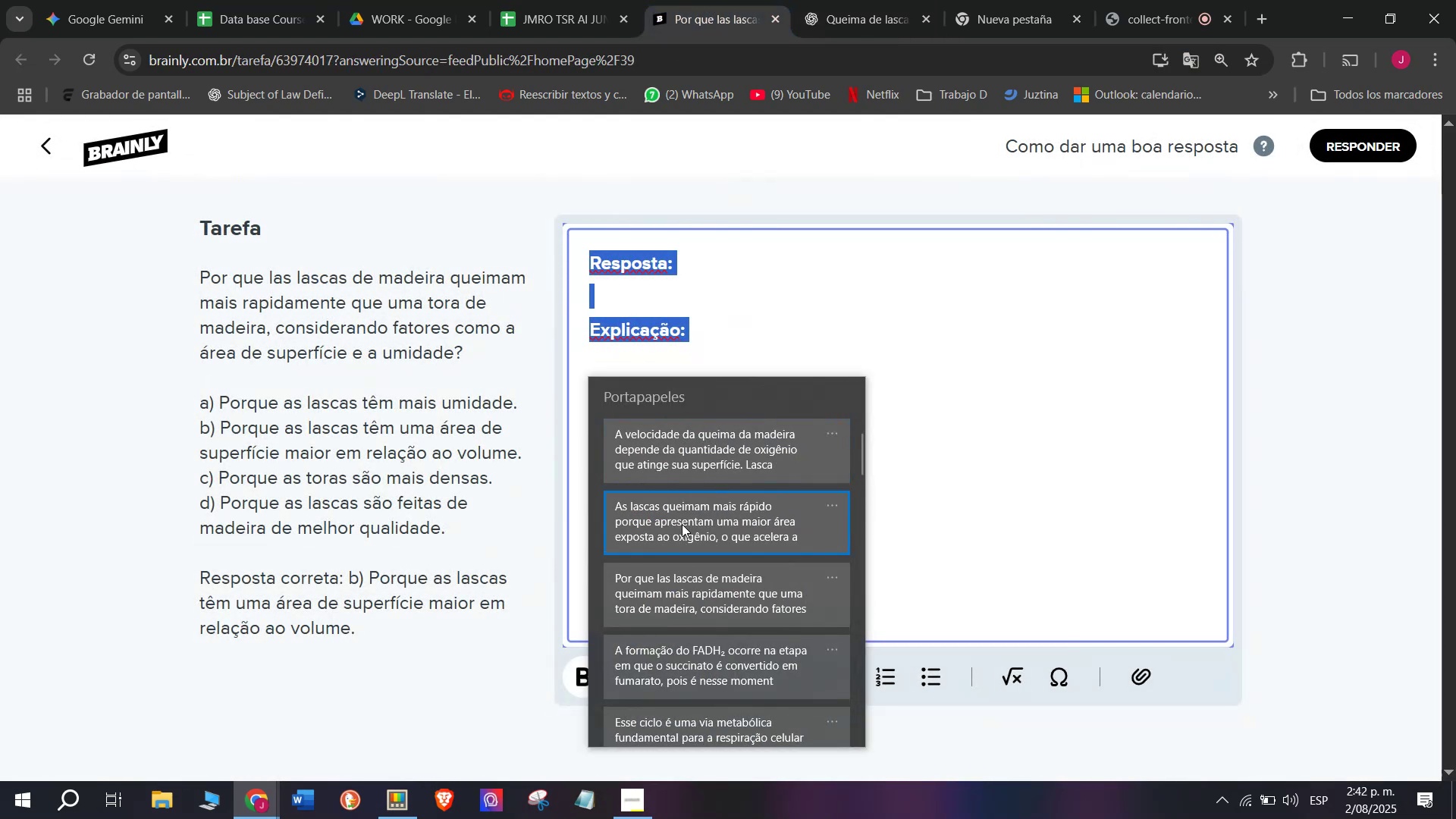 
key(Control+V)
 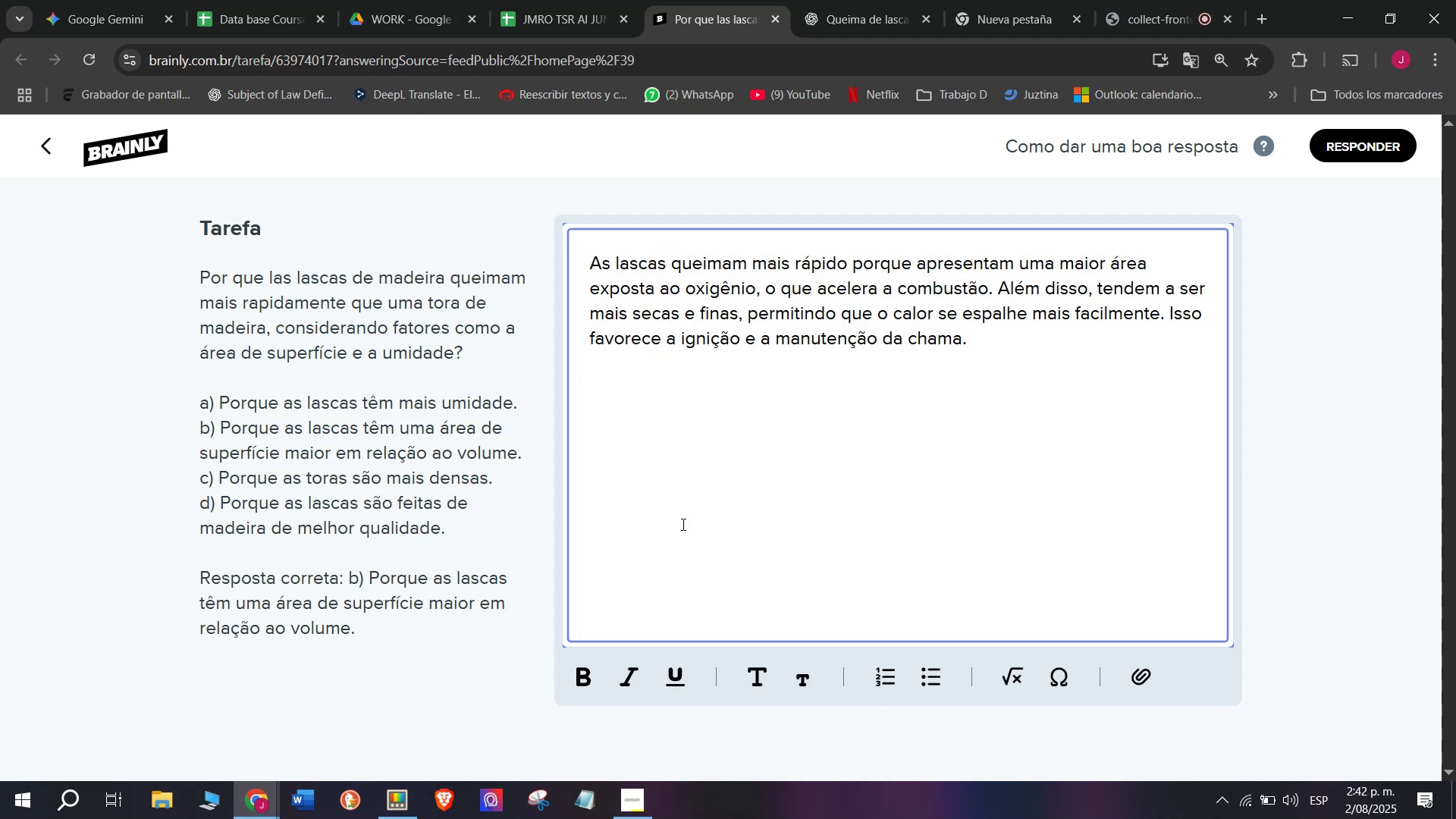 
key(Meta+MetaLeft)
 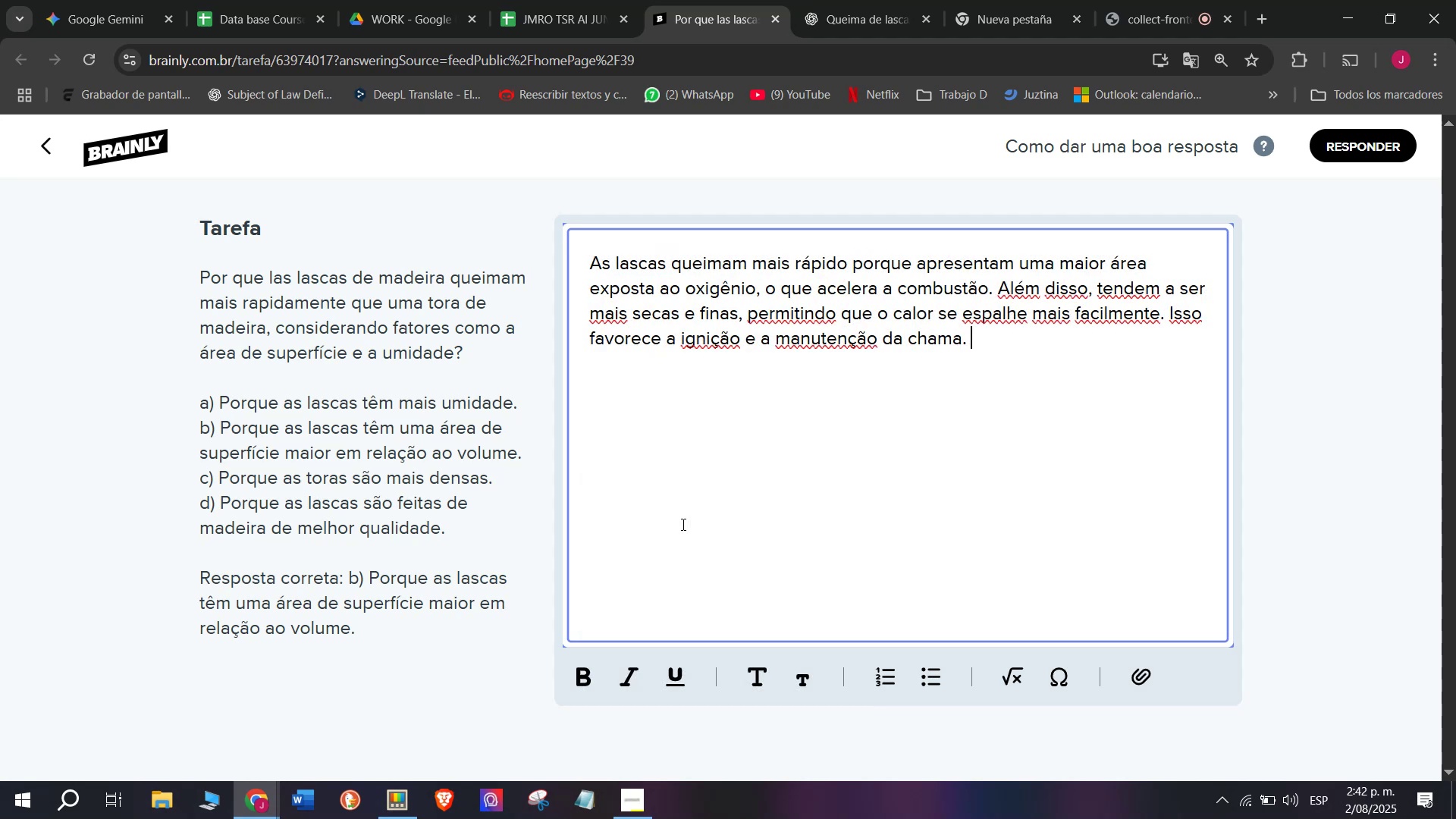 
key(Meta+V)
 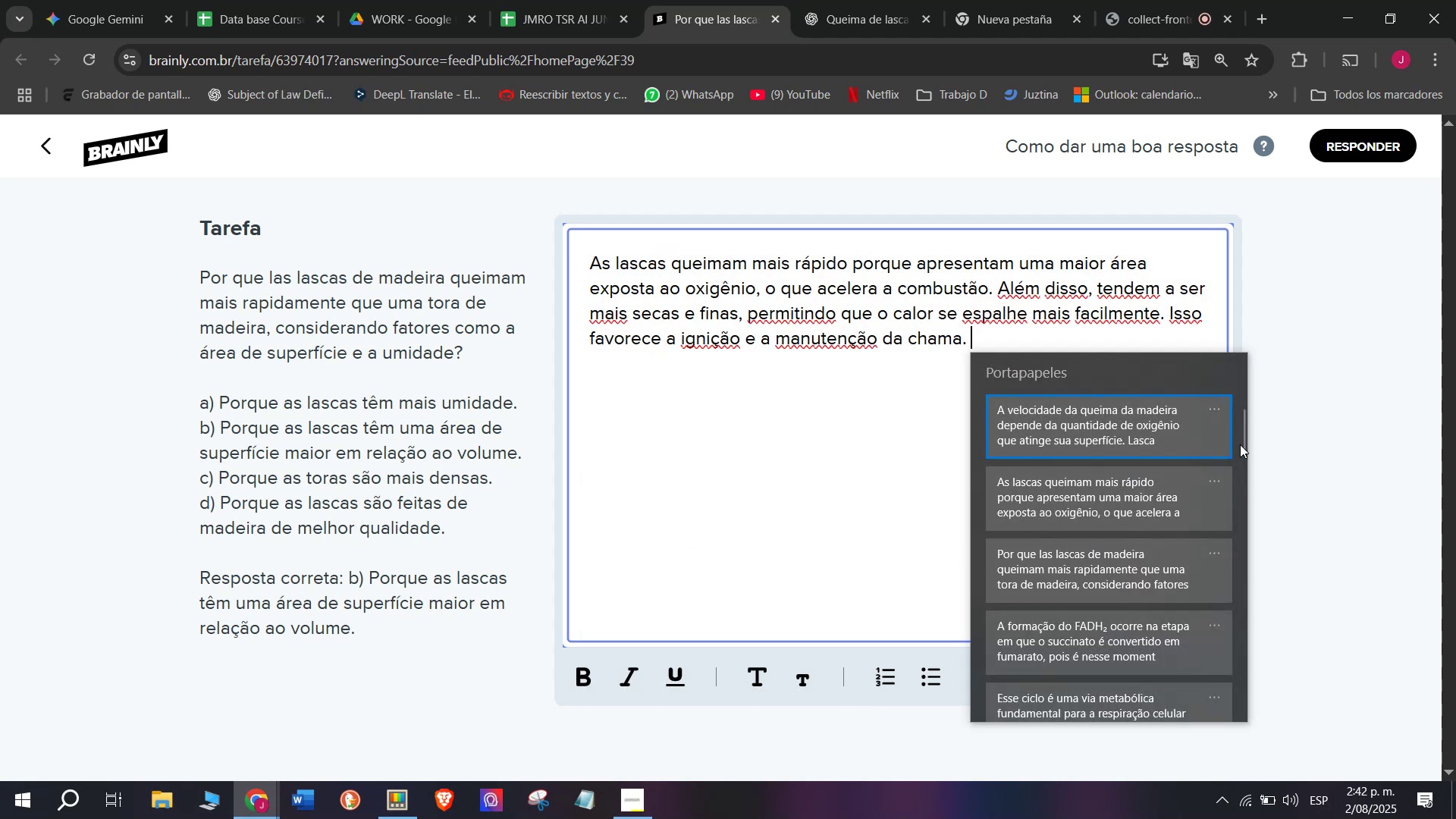 
left_click_drag(start_coordinate=[1240, 444], to_coordinate=[1205, 768])
 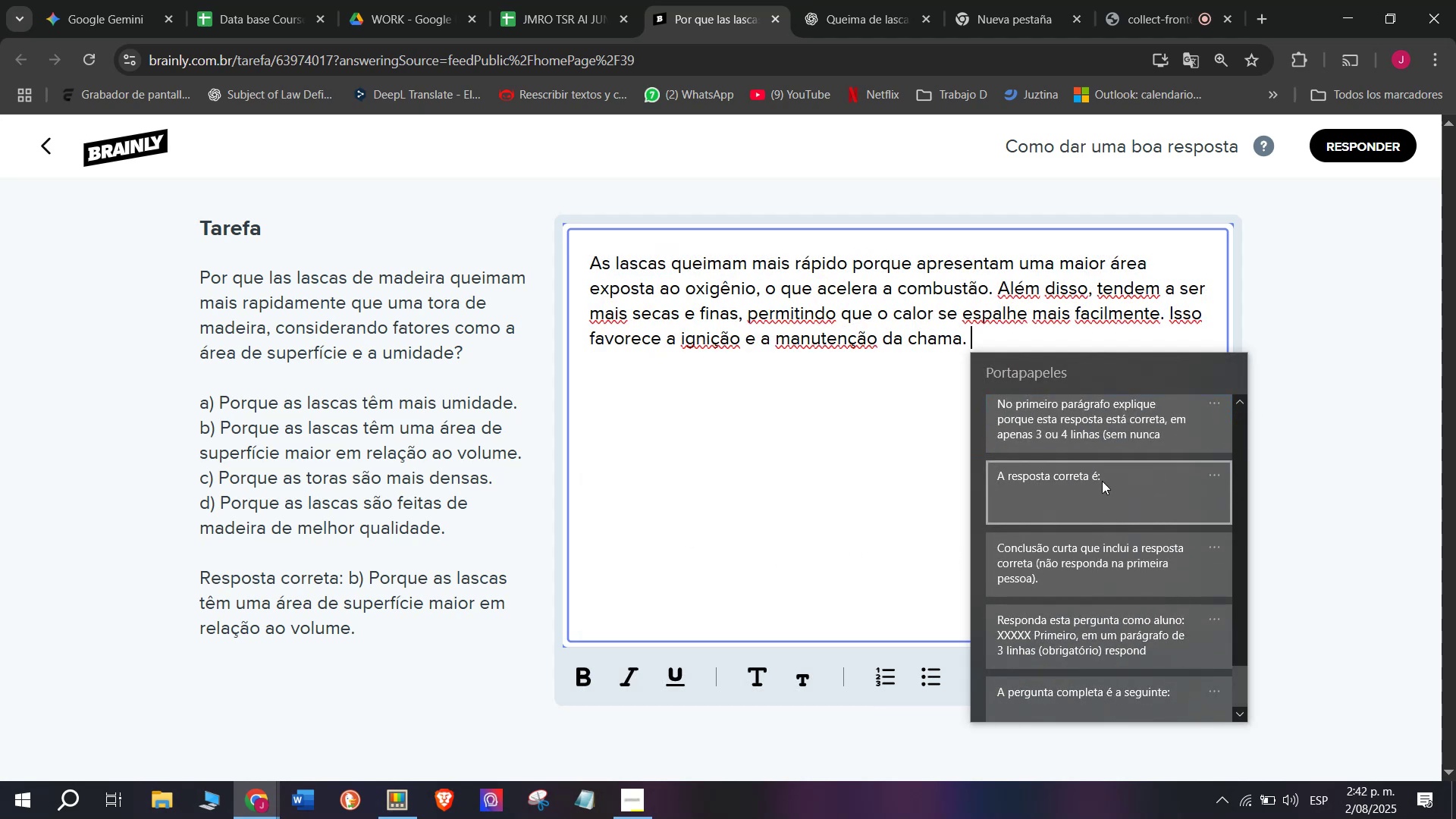 
left_click([1102, 480])
 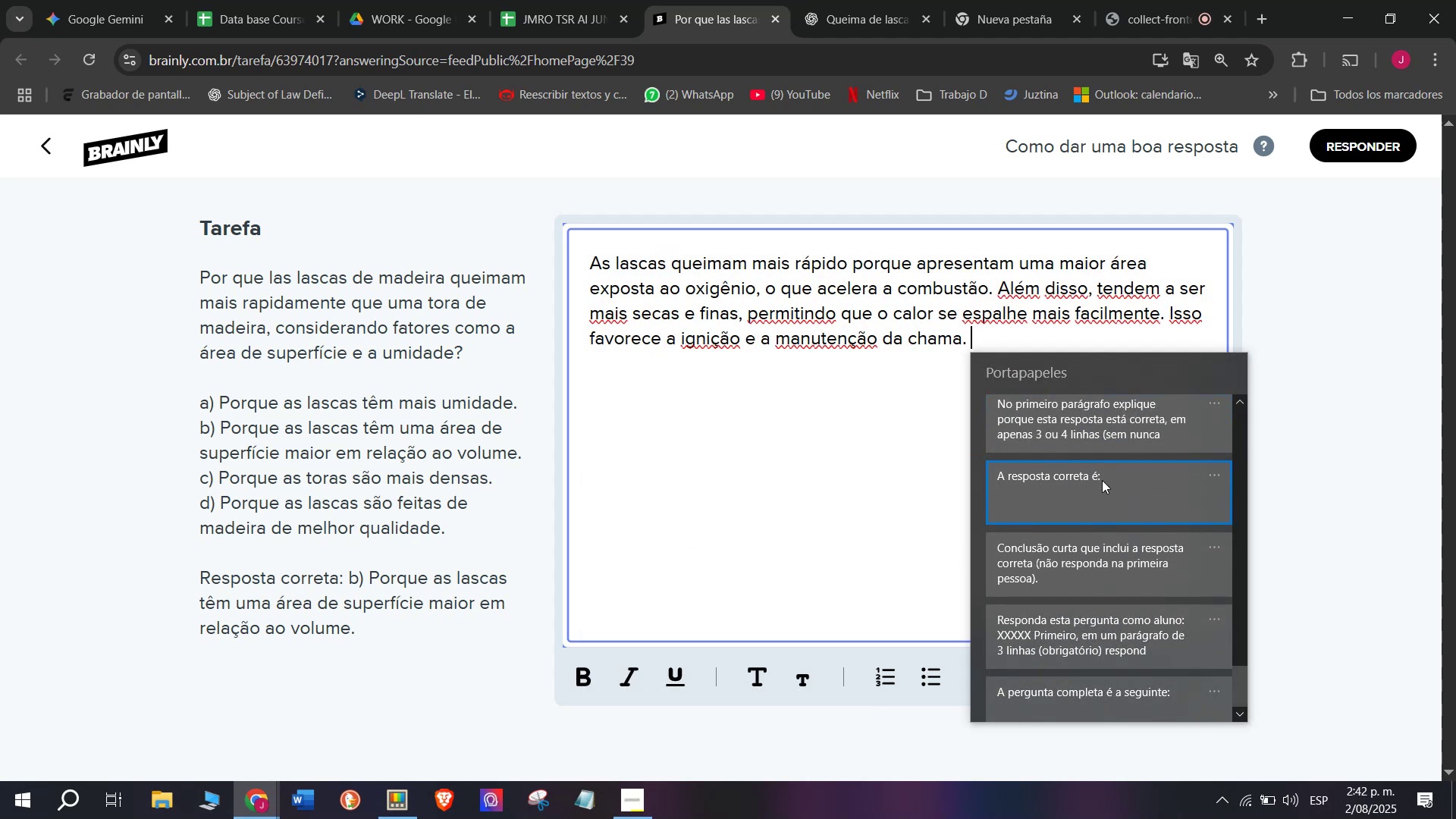 
key(Control+ControlLeft)
 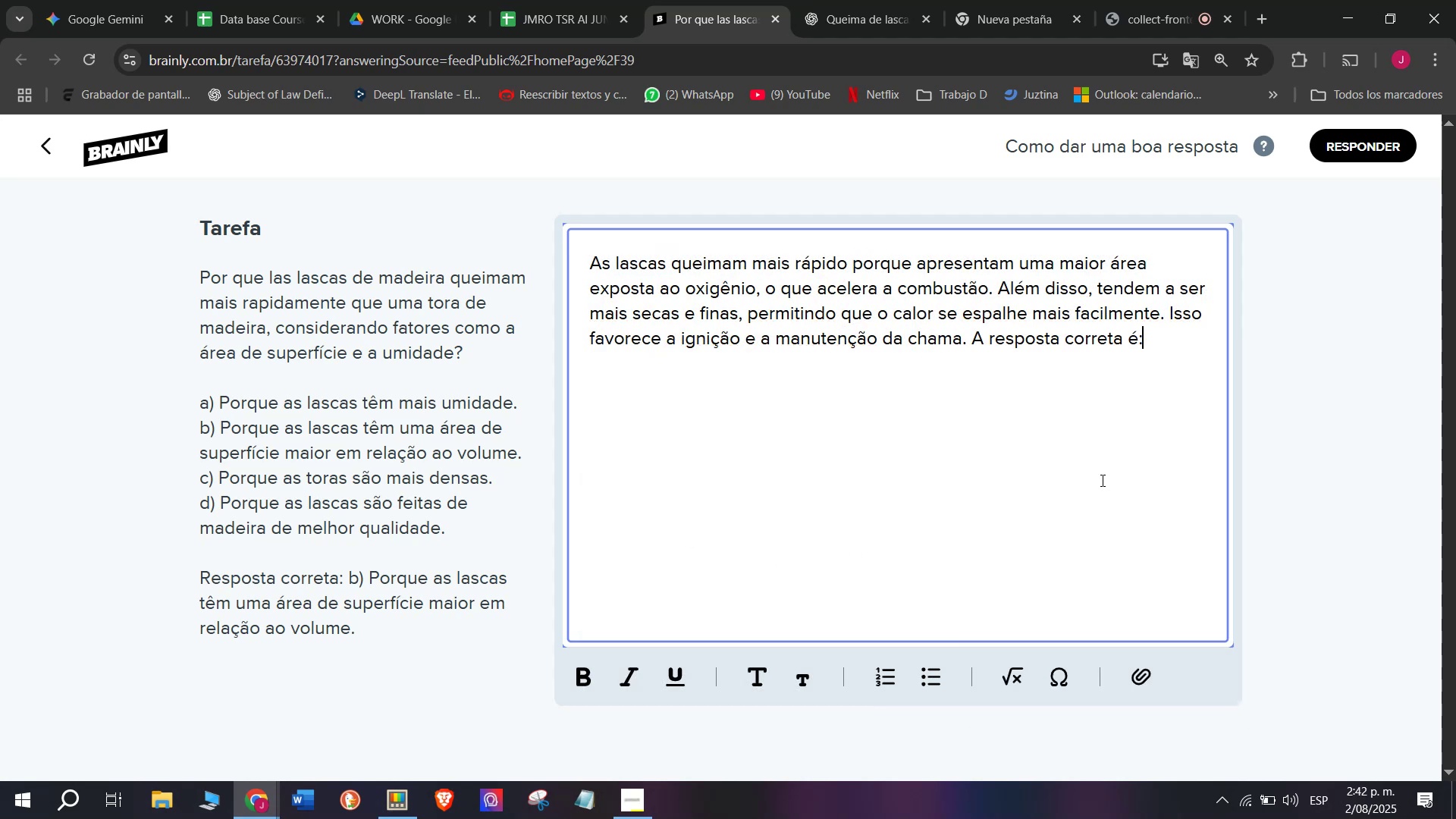 
key(Control+V)
 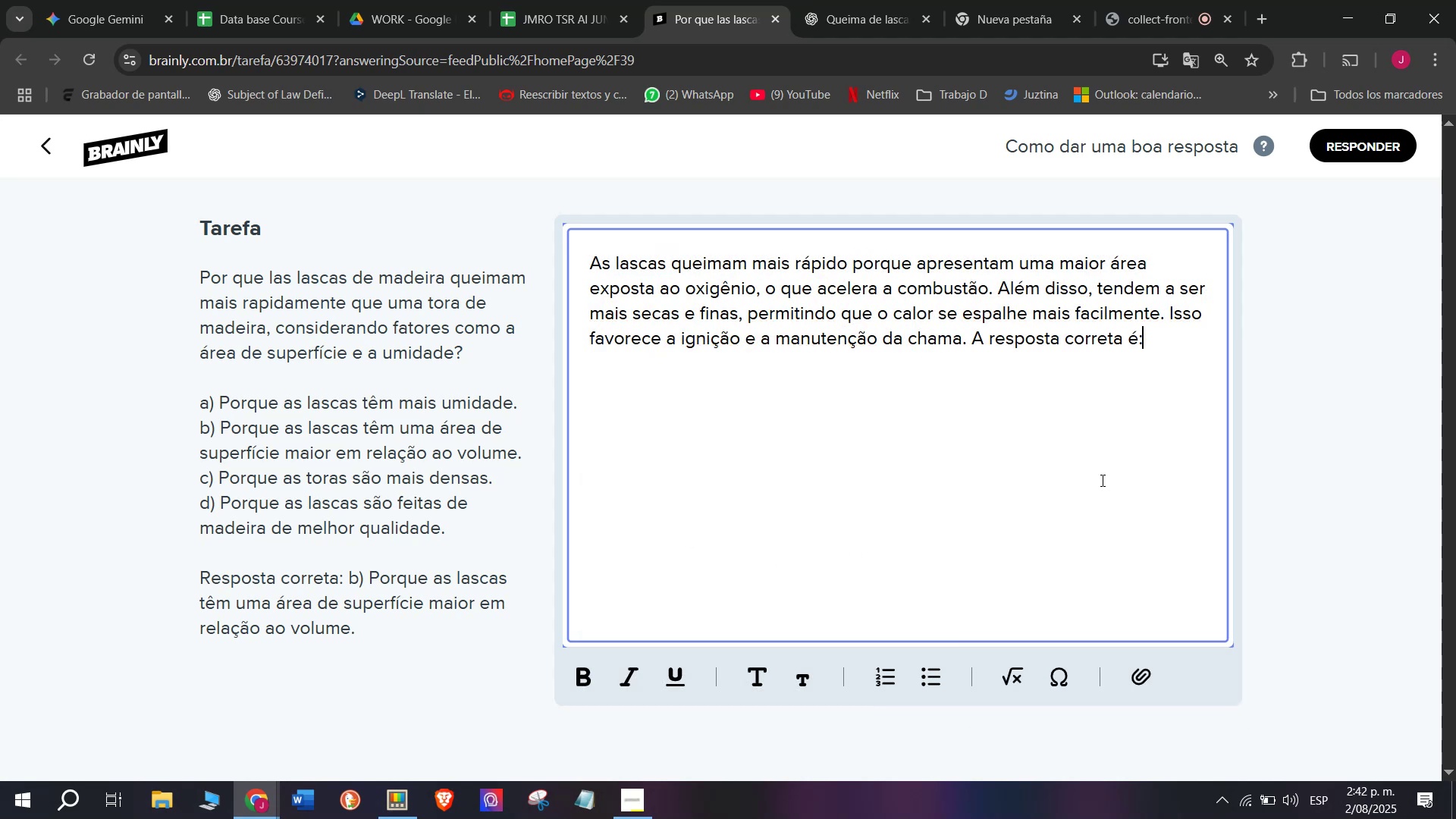 
key(Space)
 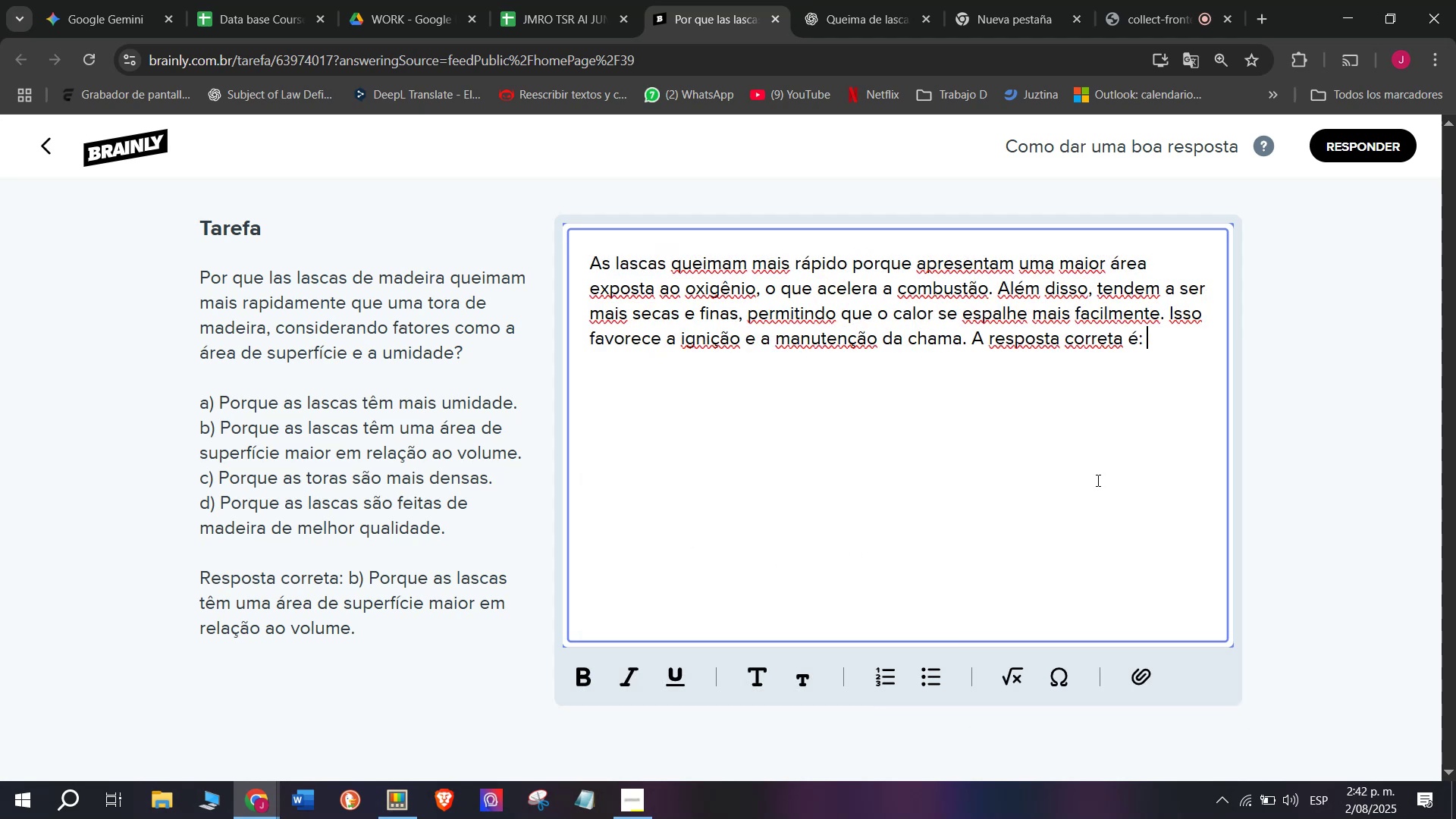 
key(Shift+B)
 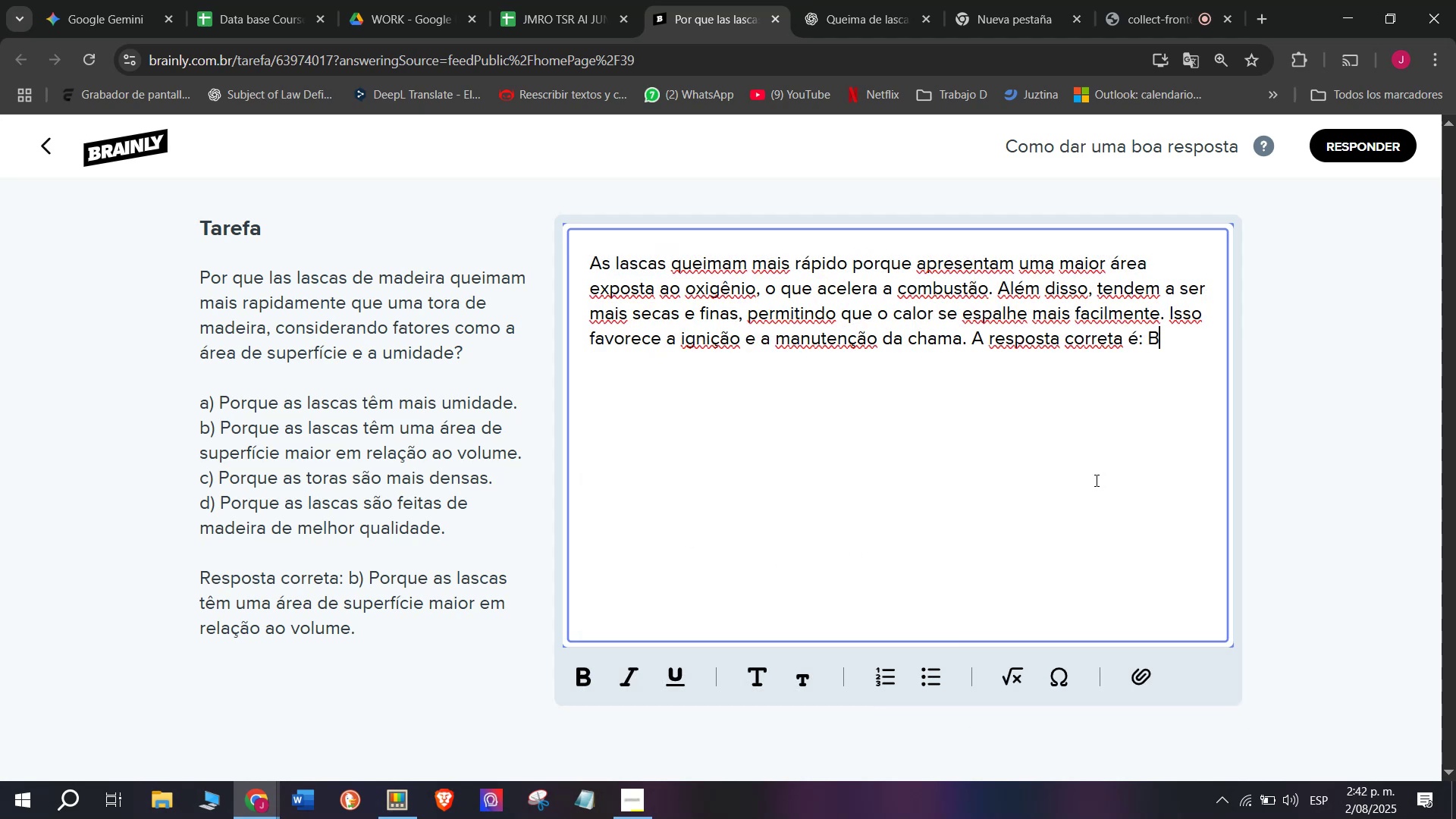 
key(Period)
 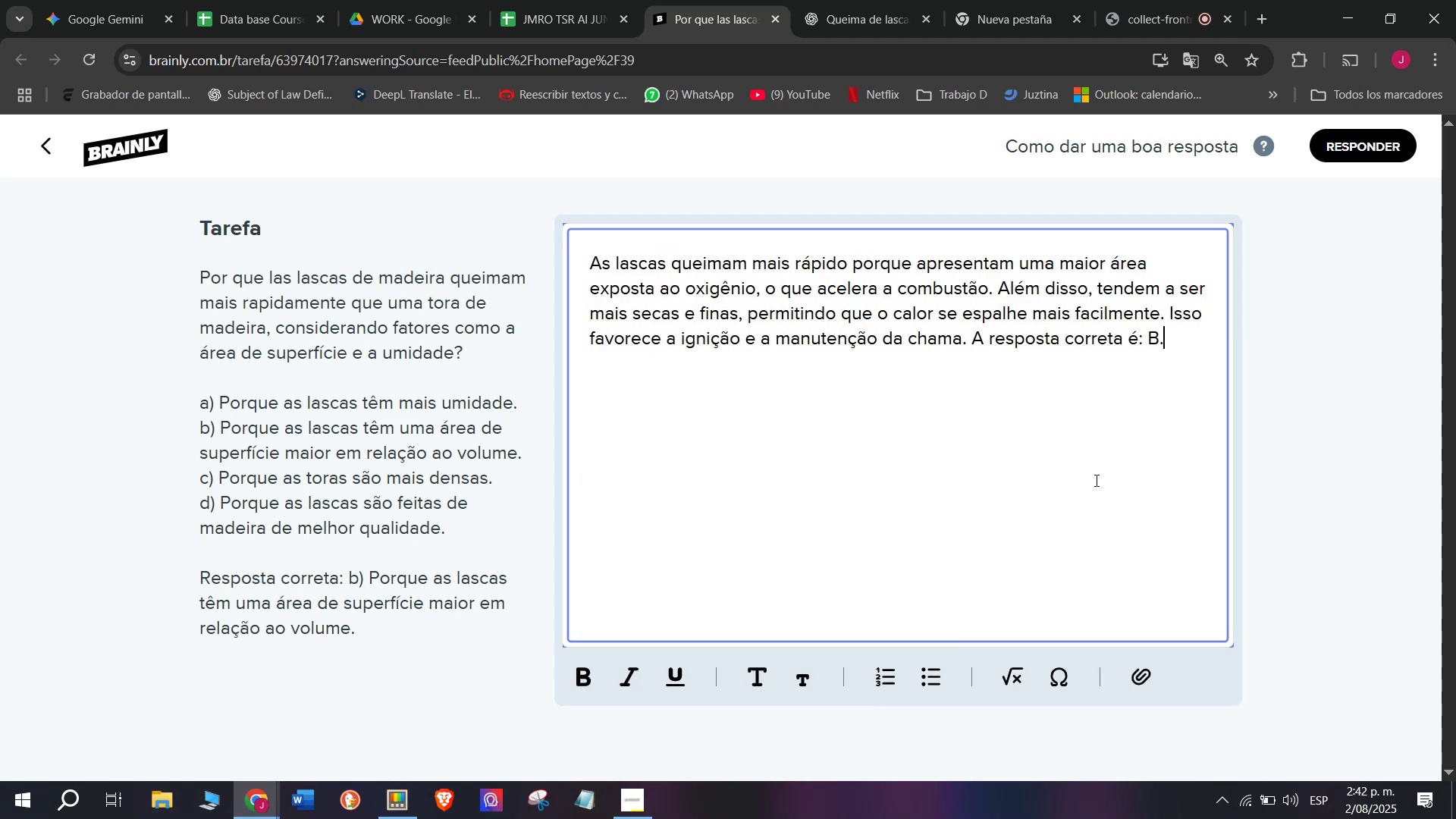 
key(Enter)
 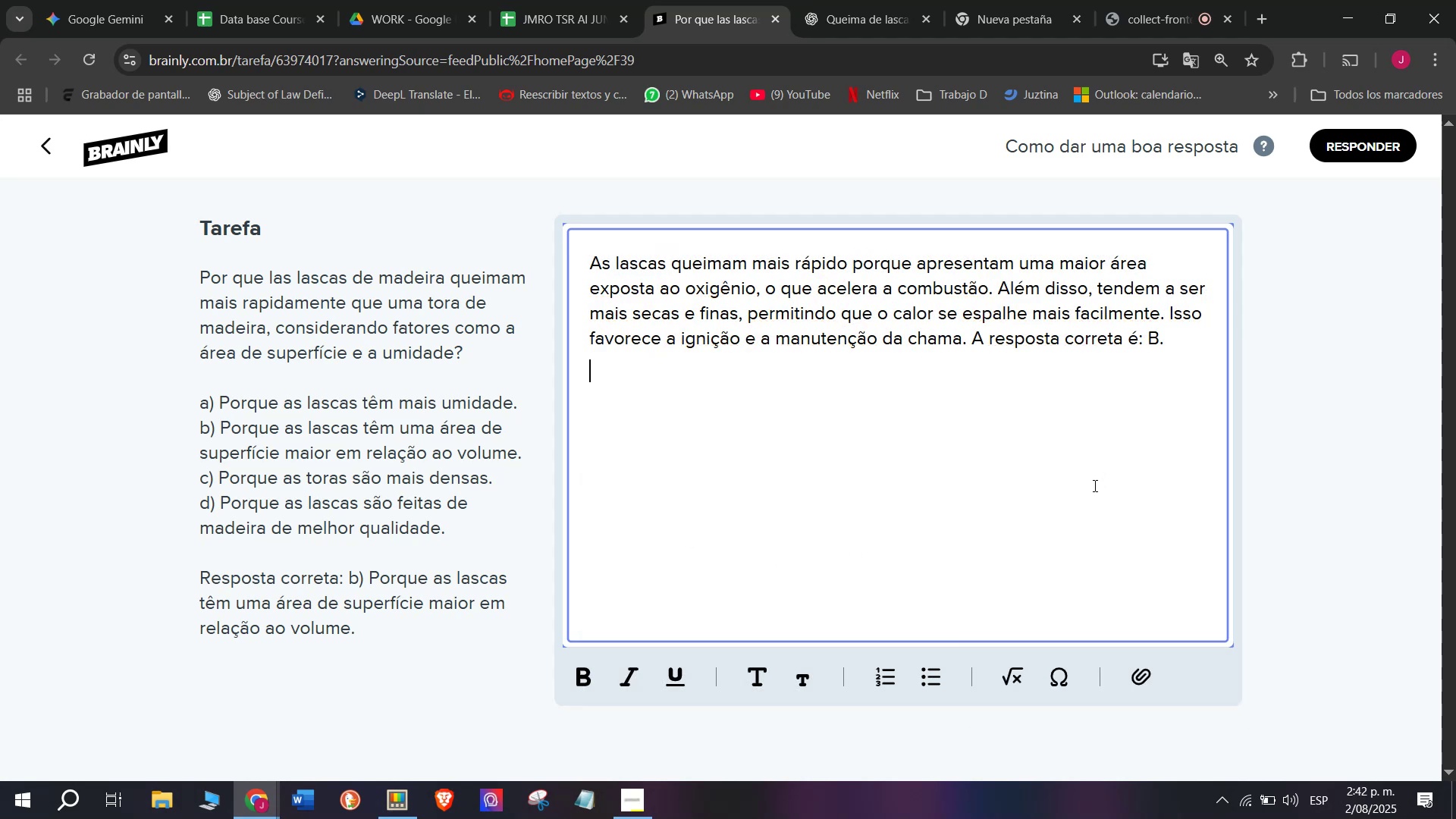 
key(Enter)
 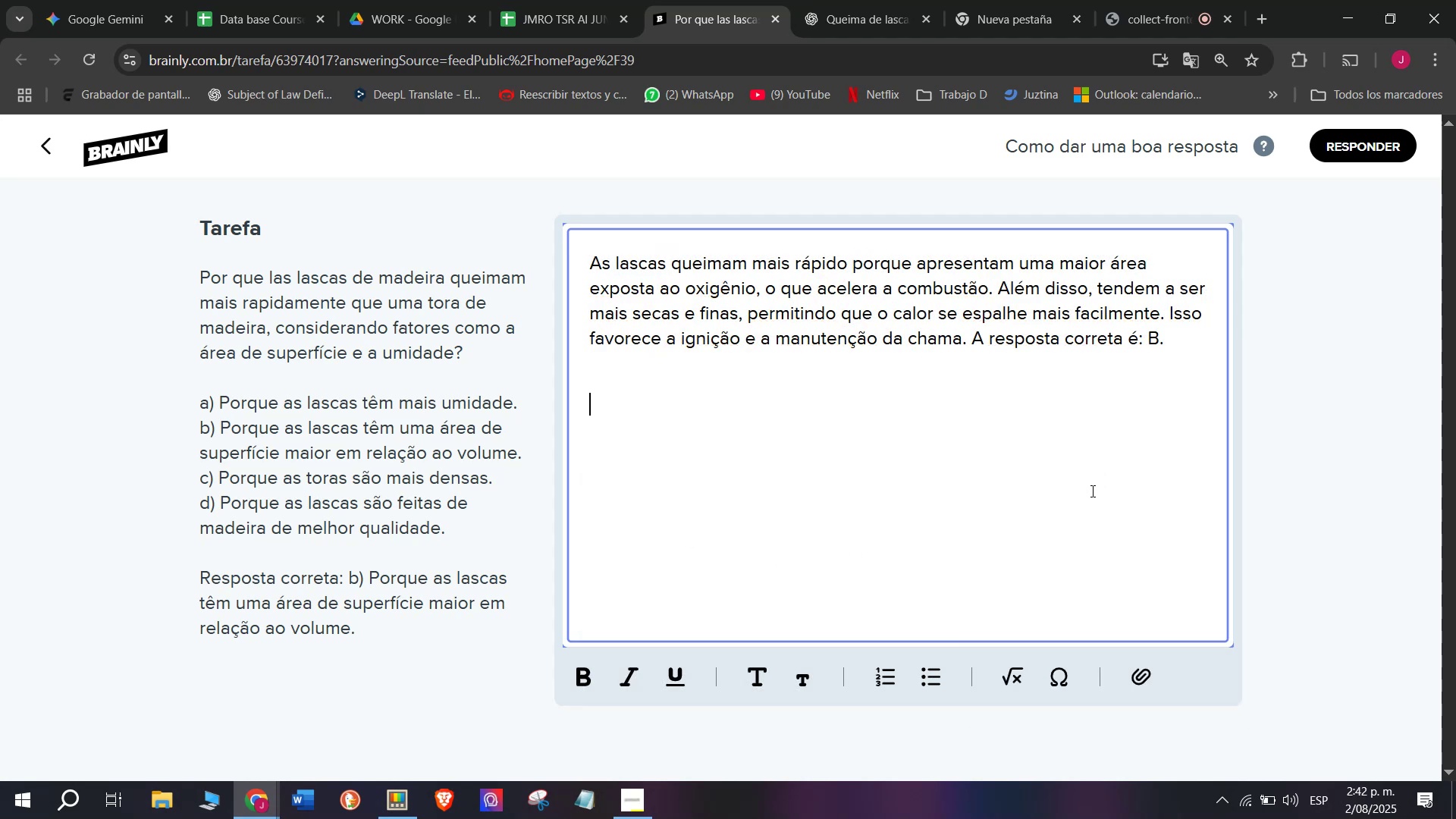 
key(Meta+MetaLeft)
 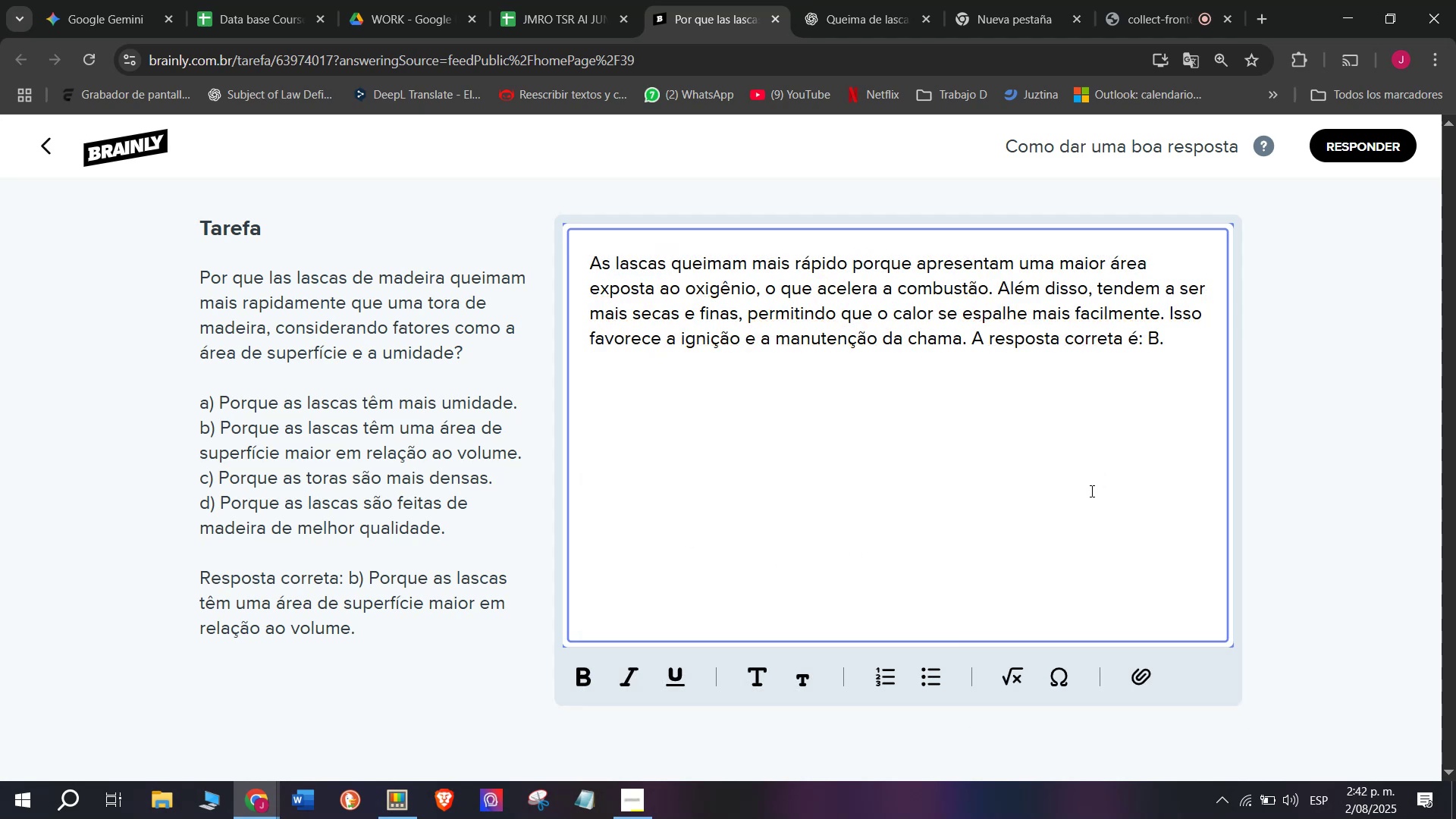 
key(Meta+V)
 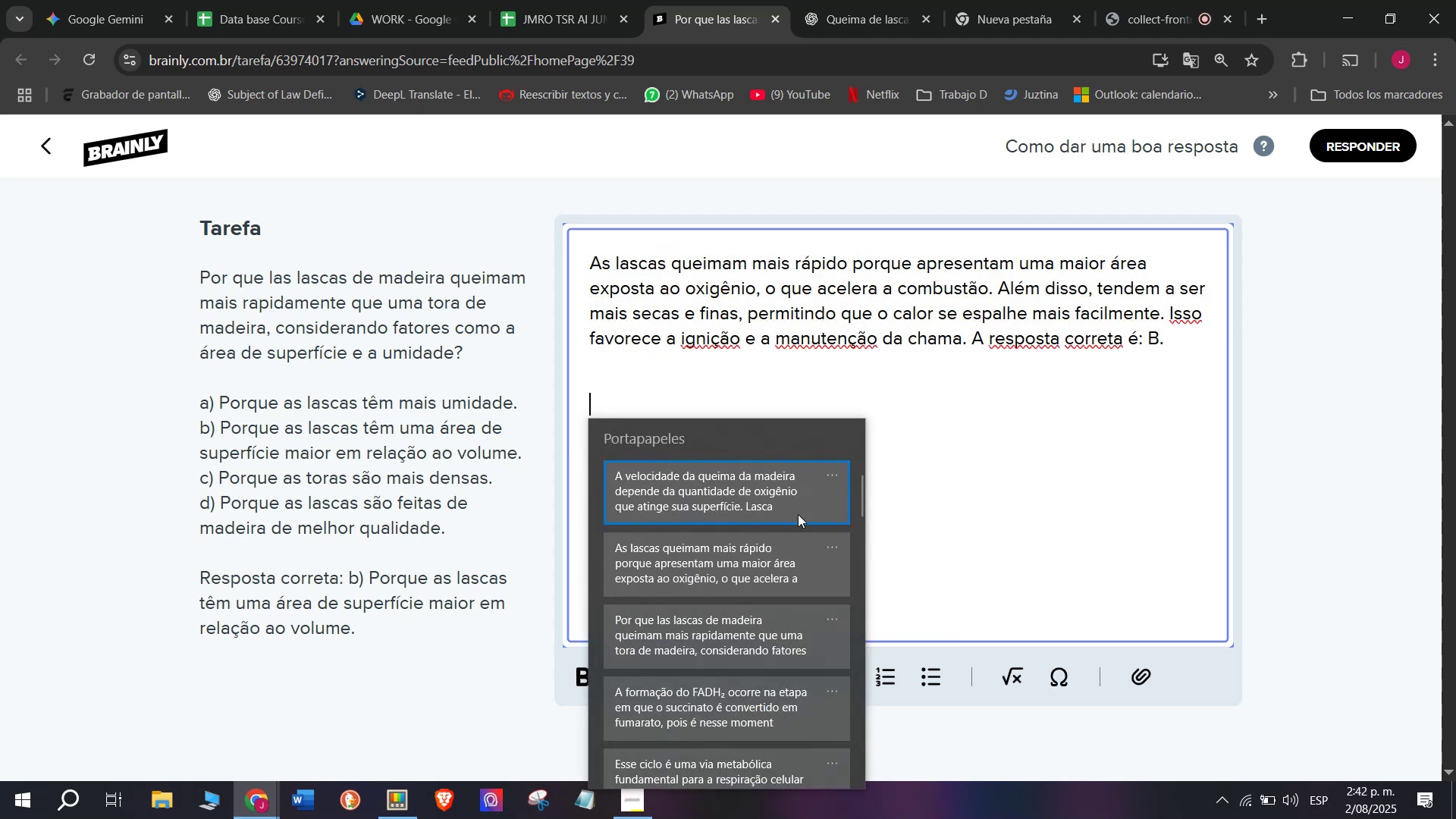 
key(Control+ControlLeft)
 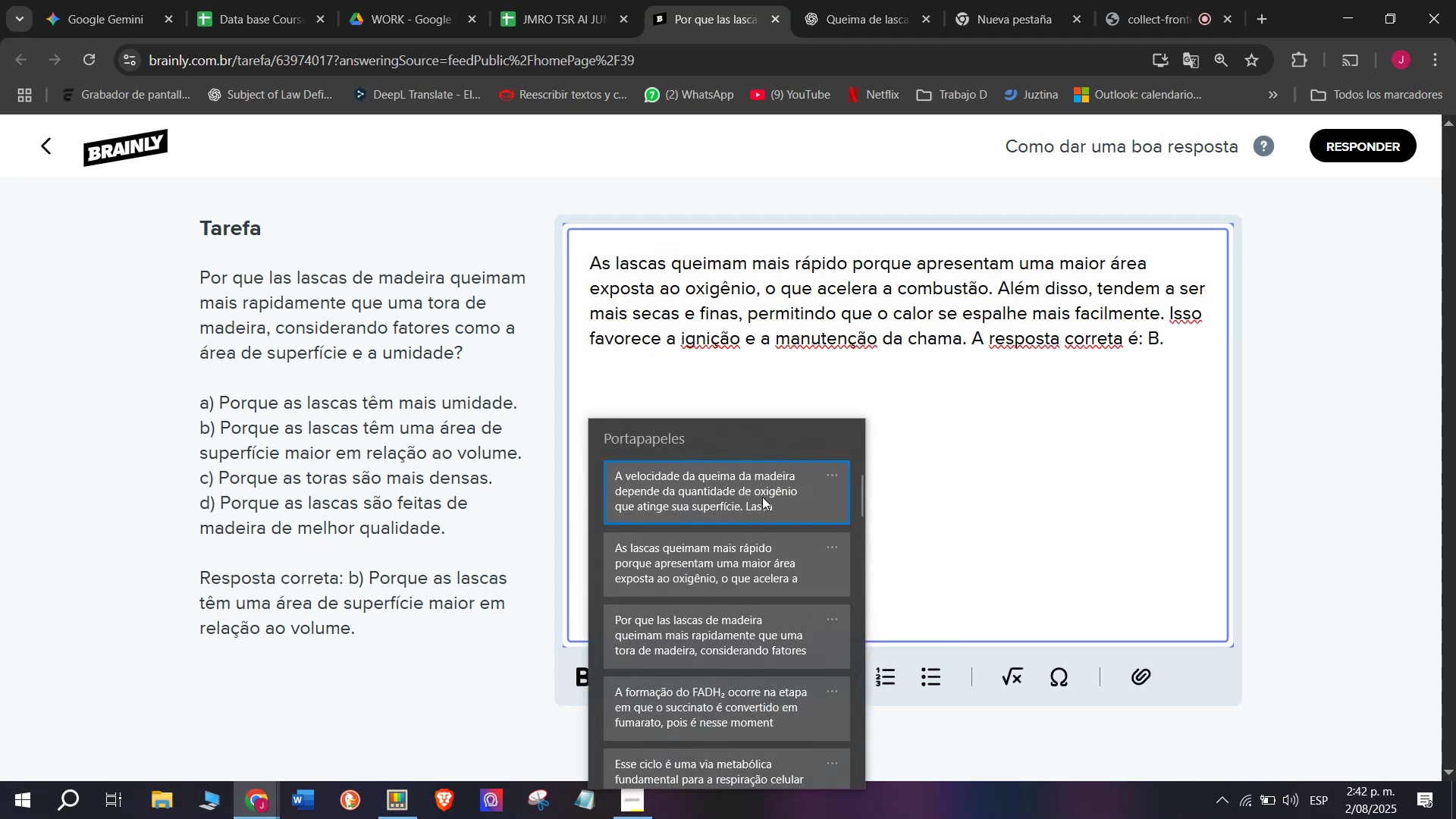 
key(Control+V)
 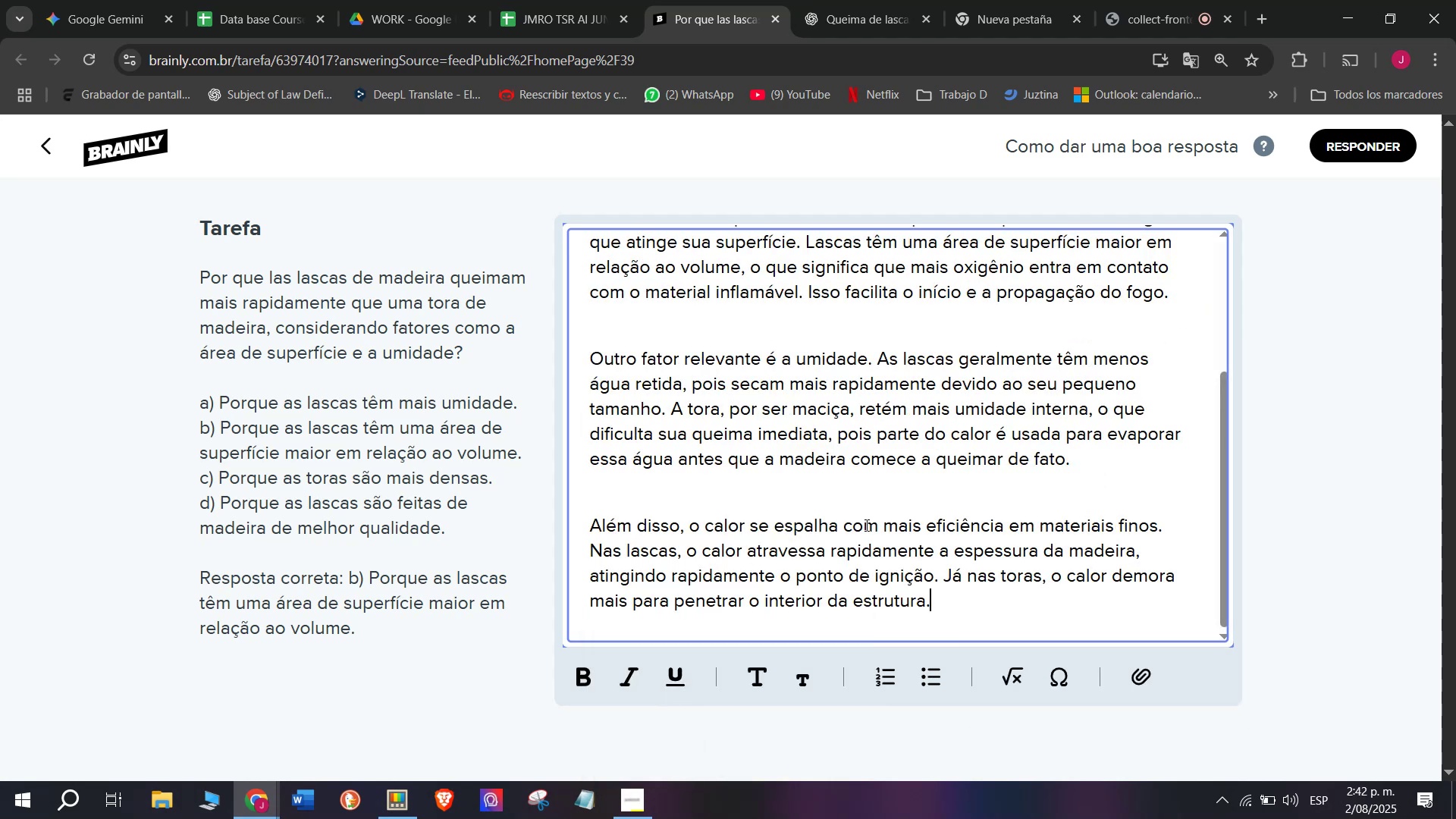 
scroll: coordinate [915, 501], scroll_direction: up, amount: 3.0
 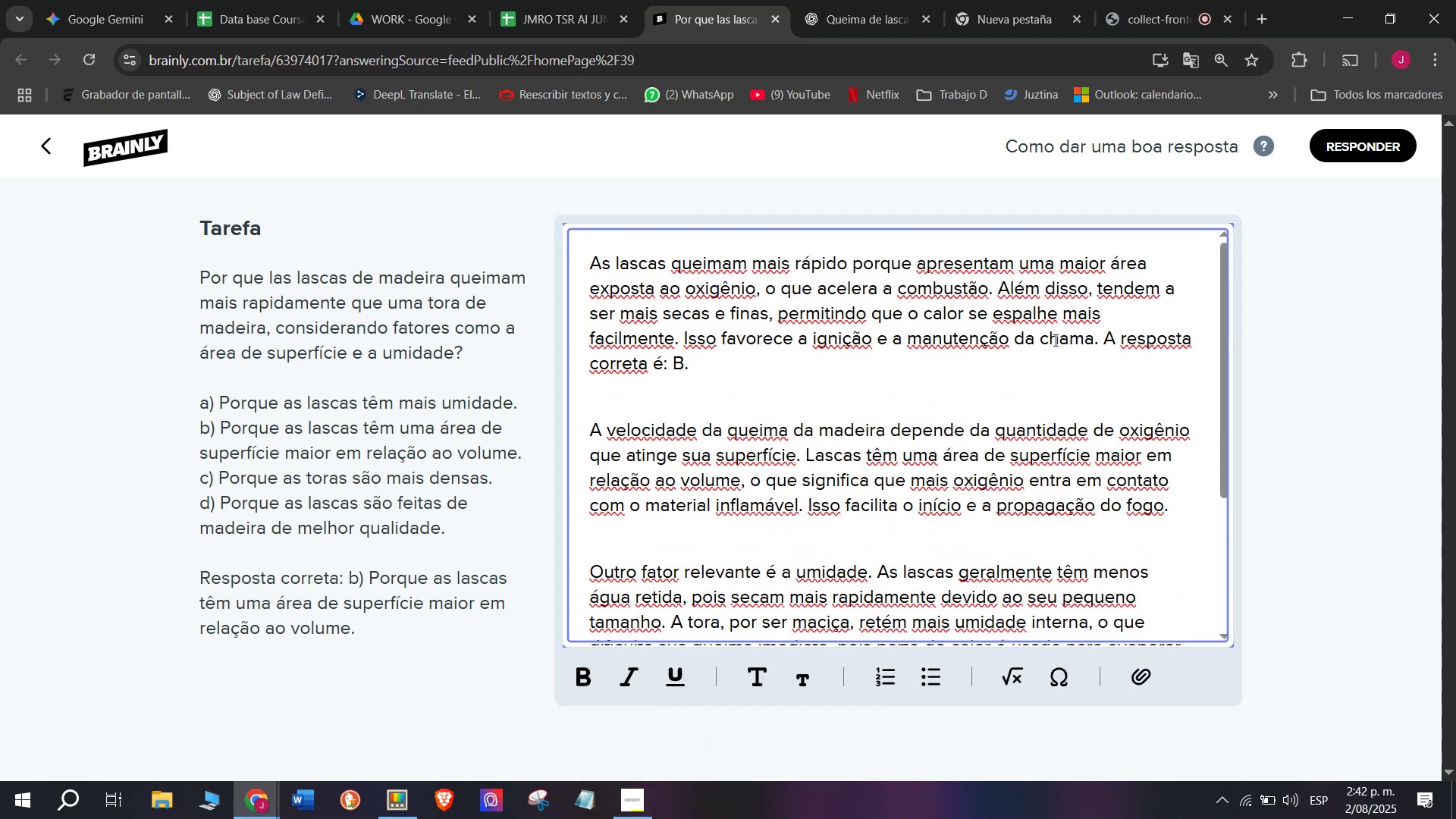 
left_click_drag(start_coordinate=[1103, 341], to_coordinate=[1122, 385])
 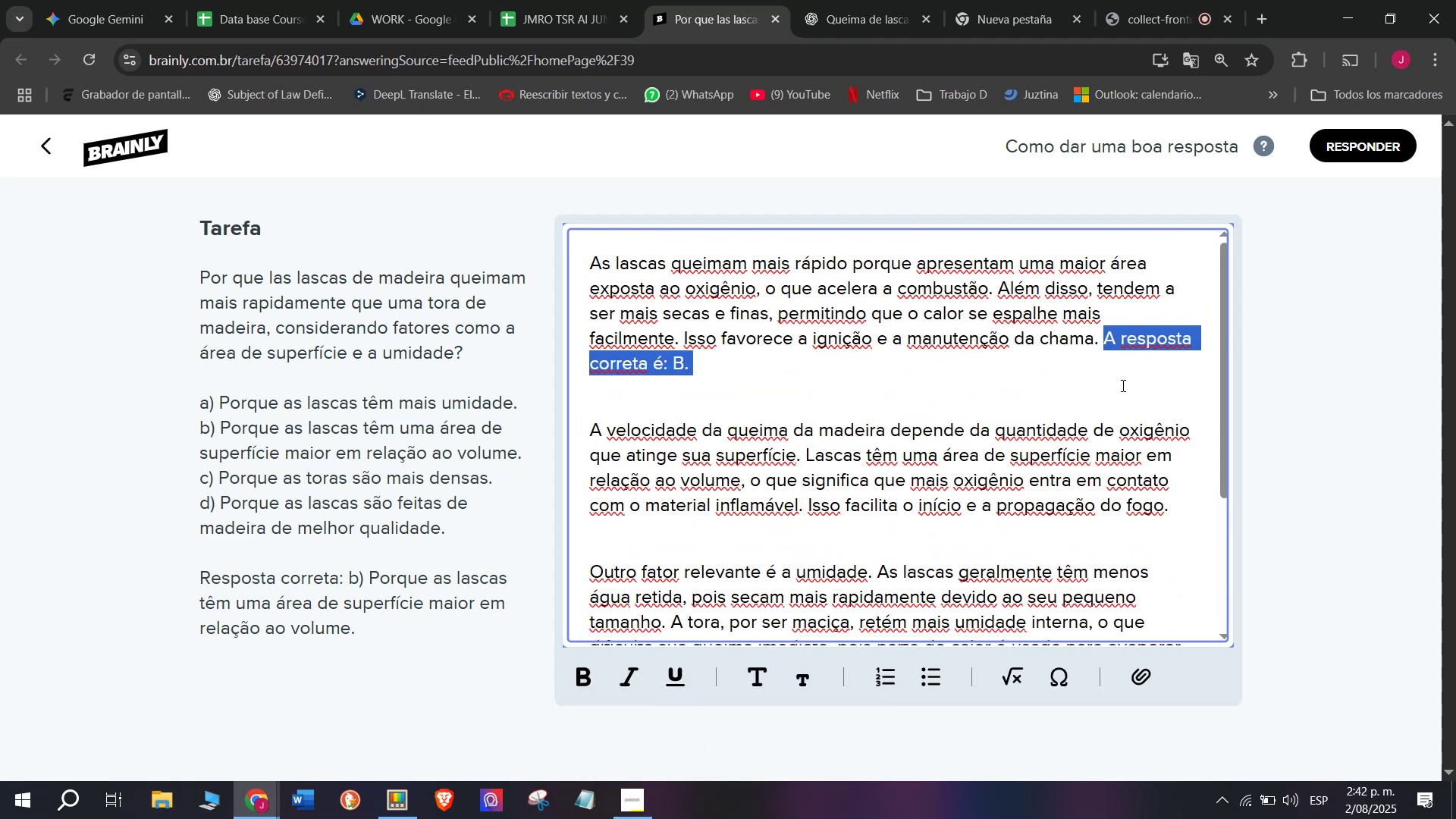 
key(Control+B)
 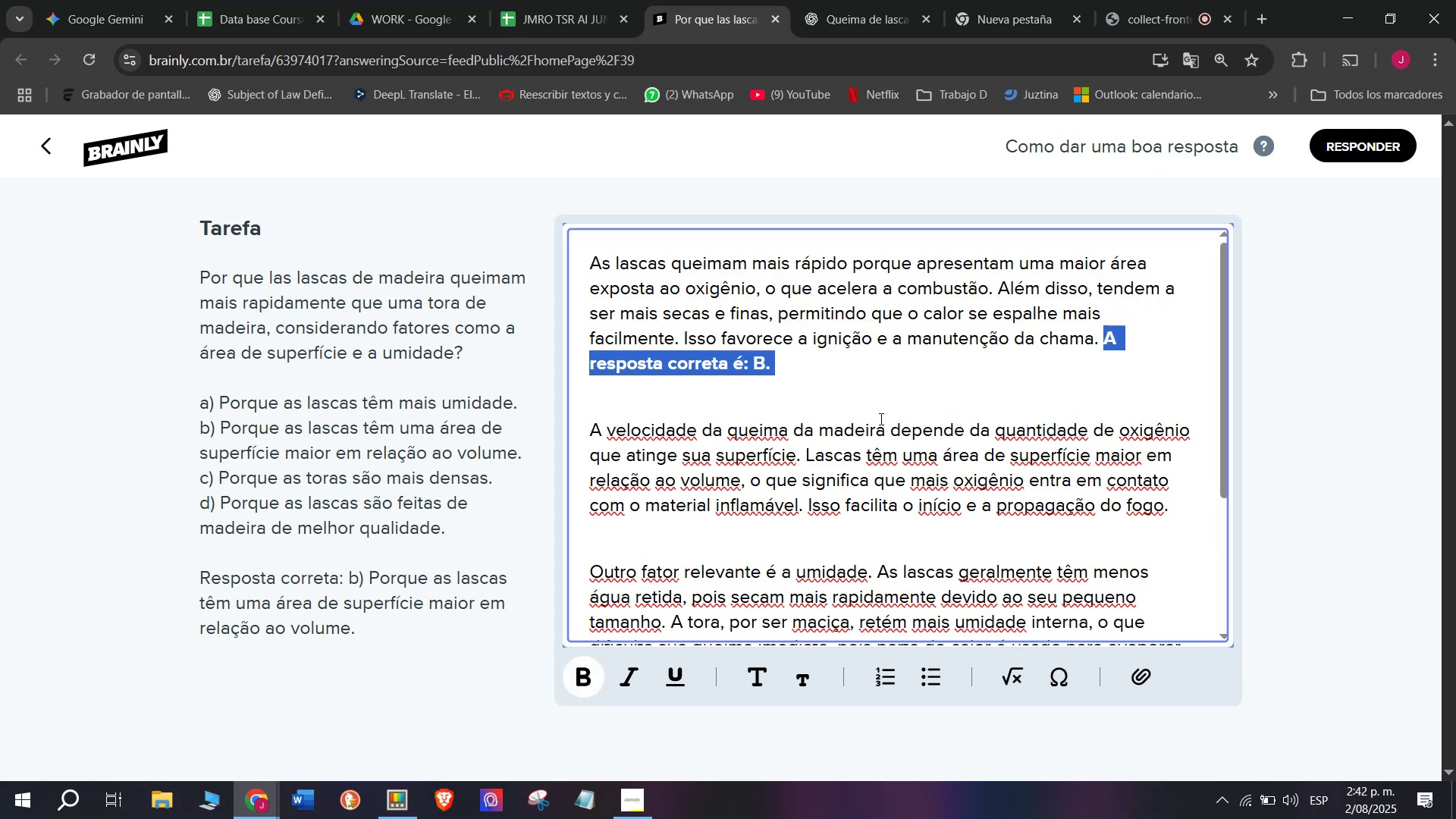 
left_click([876, 417])
 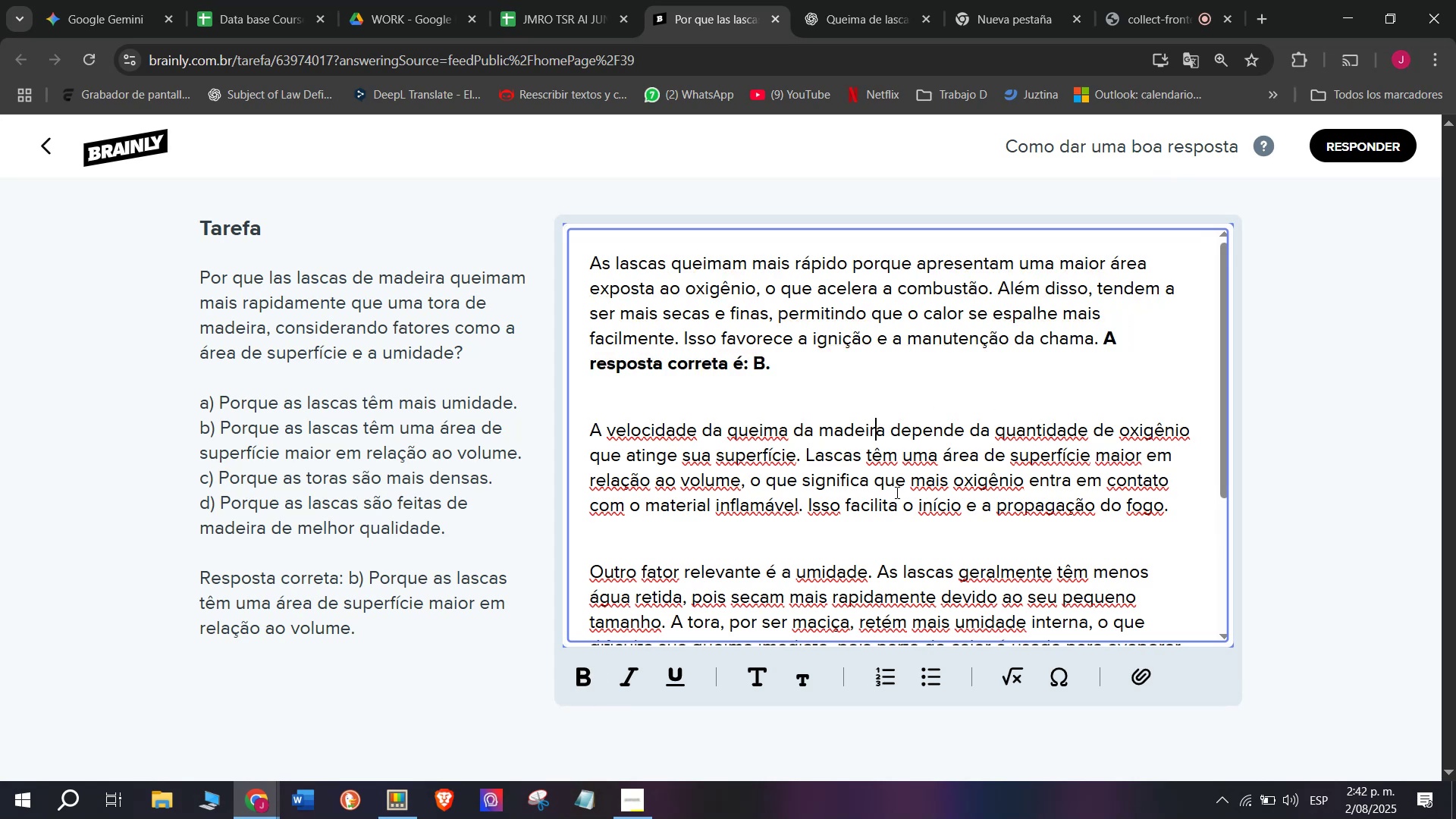 
scroll: coordinate [913, 513], scroll_direction: down, amount: 4.0
 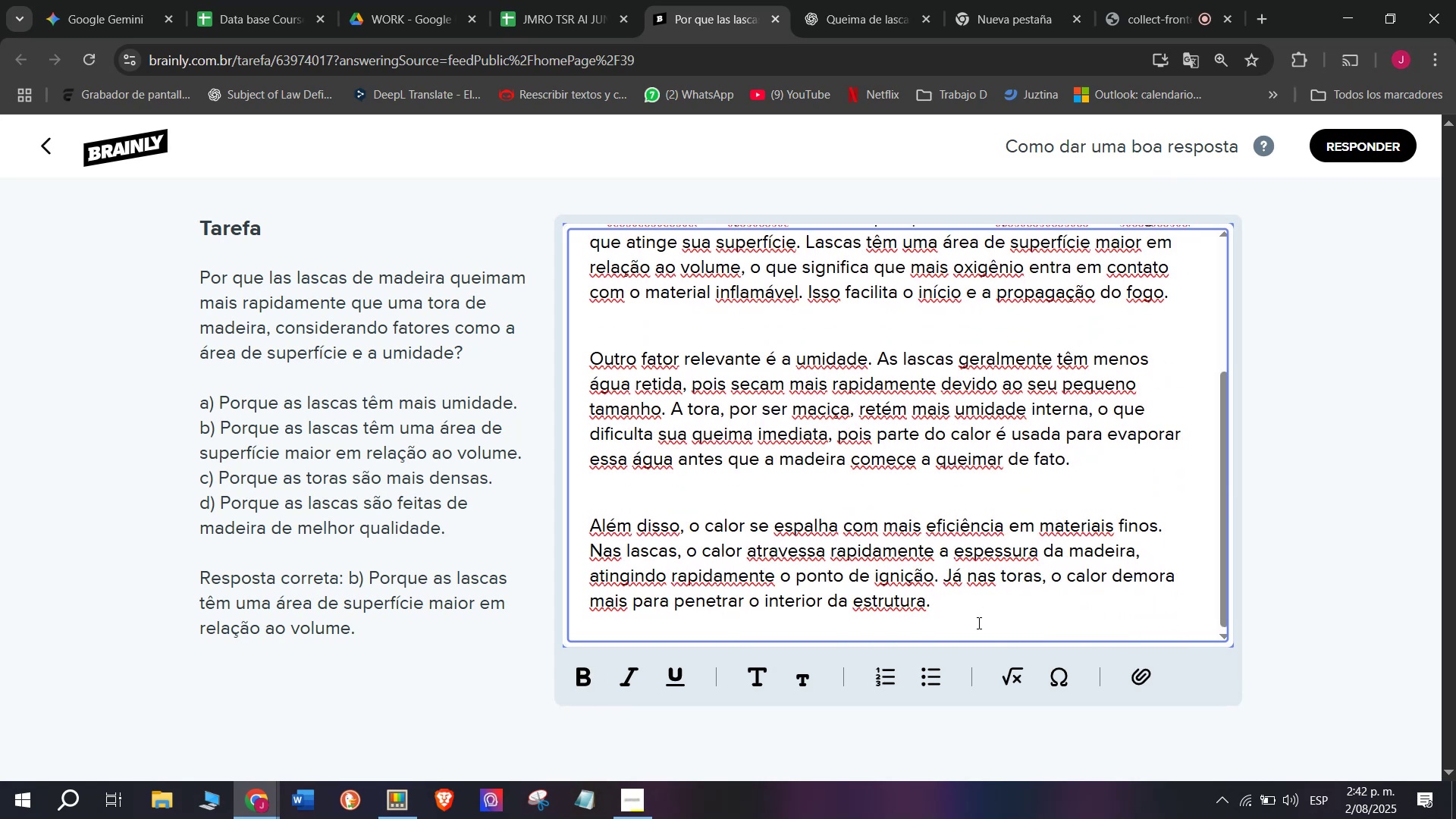 
left_click_drag(start_coordinate=[964, 595], to_coordinate=[392, 78])
 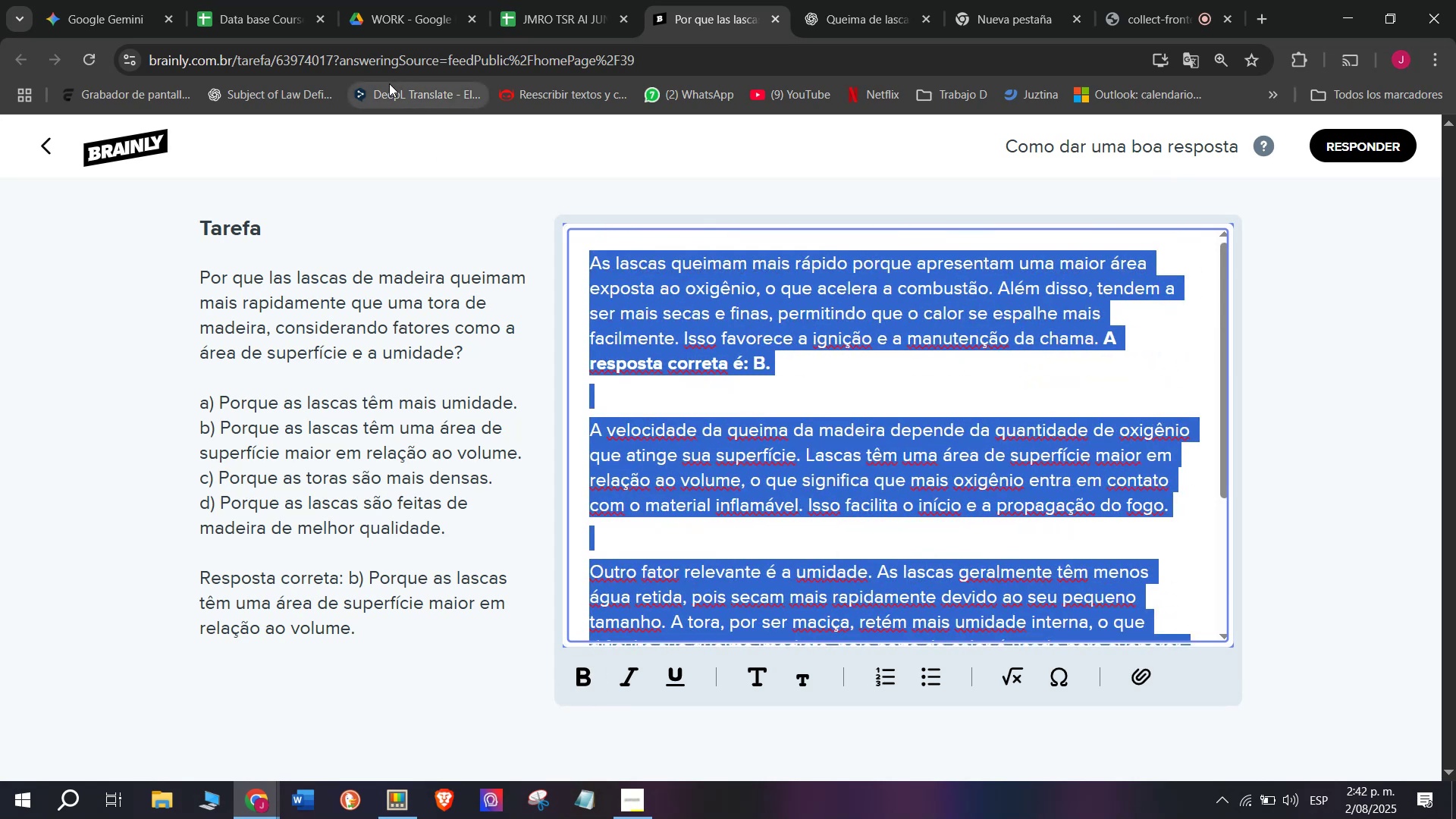 
key(Control+C)
 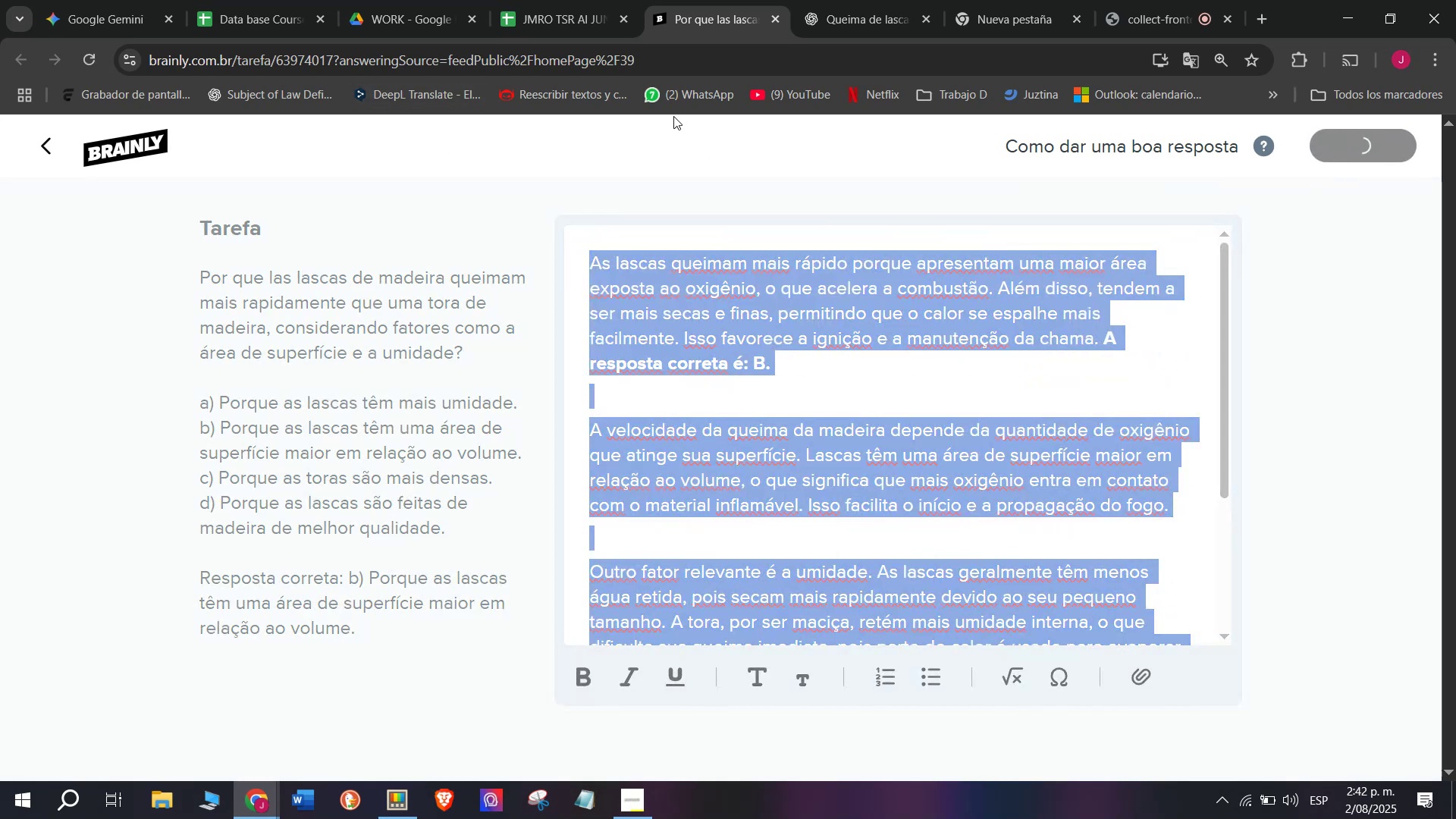 
left_click([545, 0])
 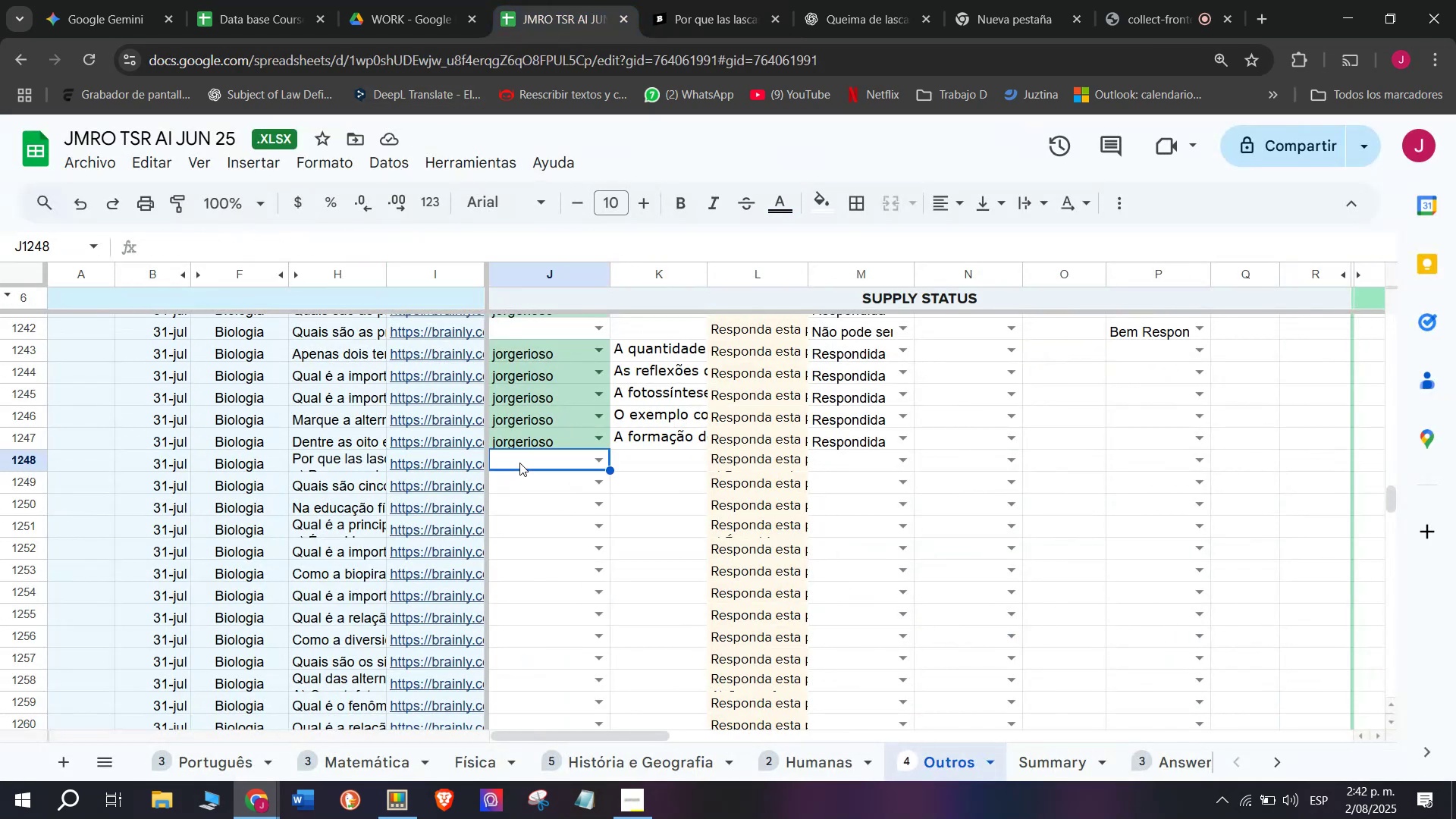 
key(J)
 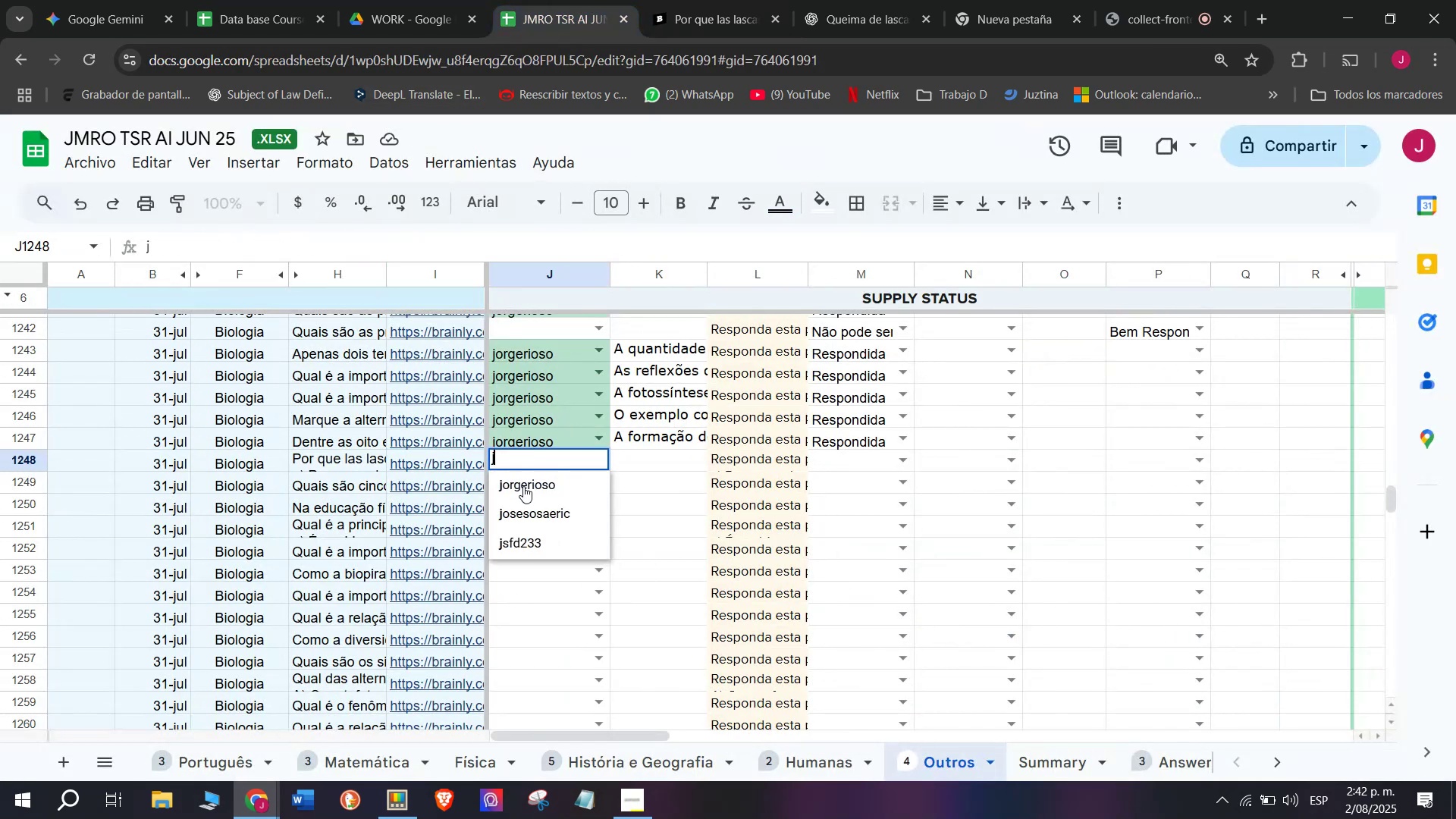 
left_click([524, 486])
 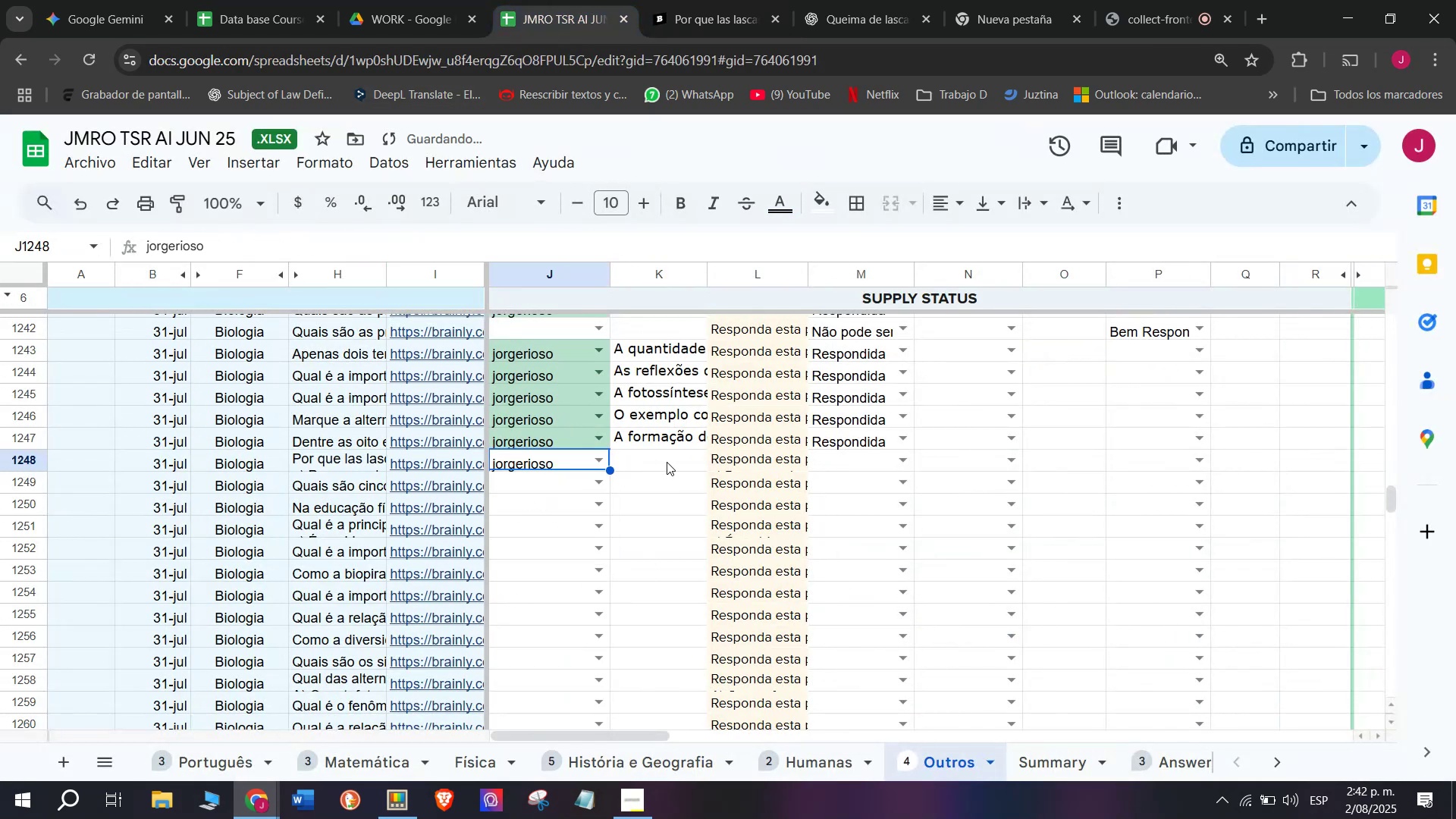 
double_click([669, 460])
 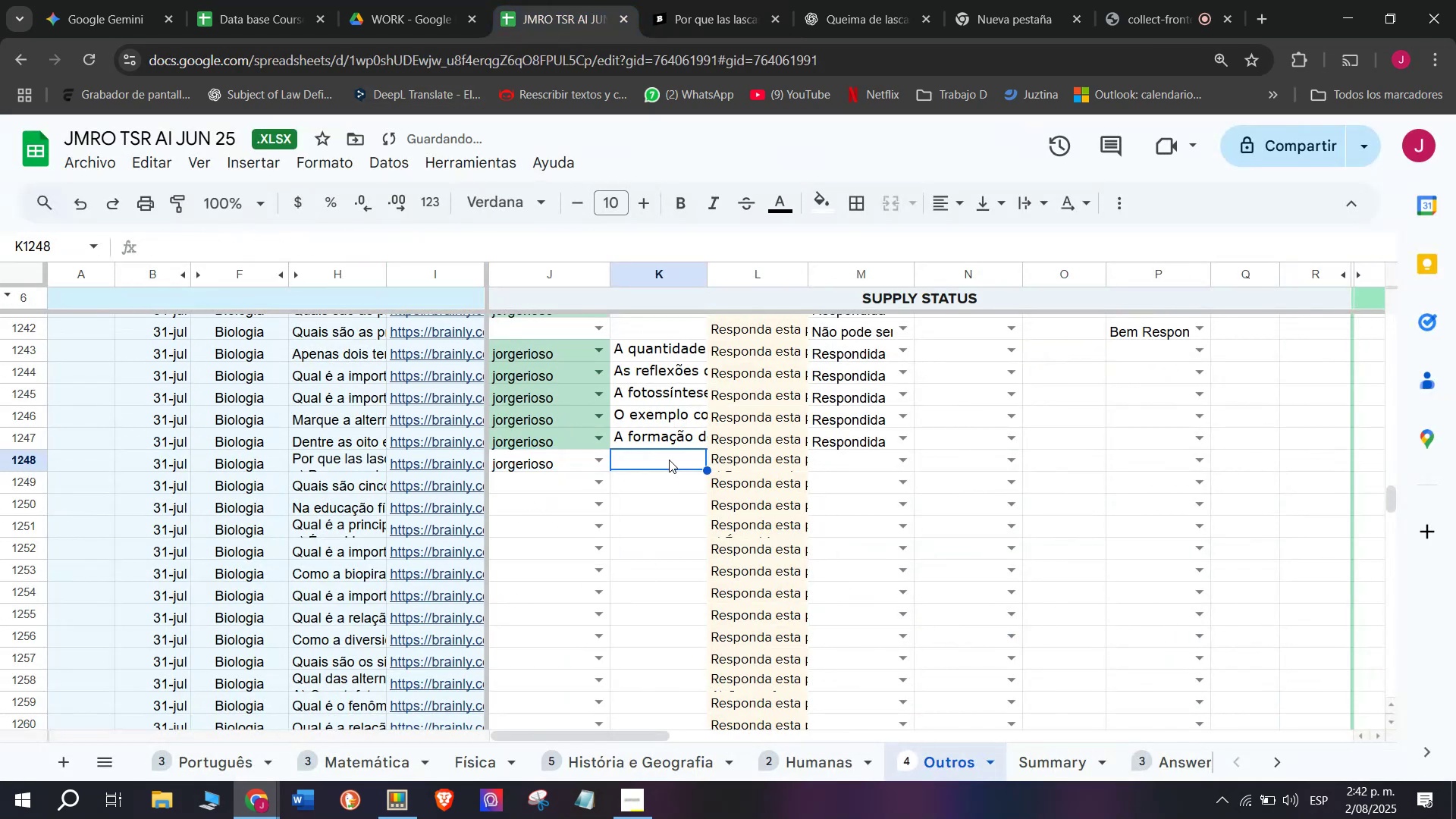 
triple_click([669, 460])
 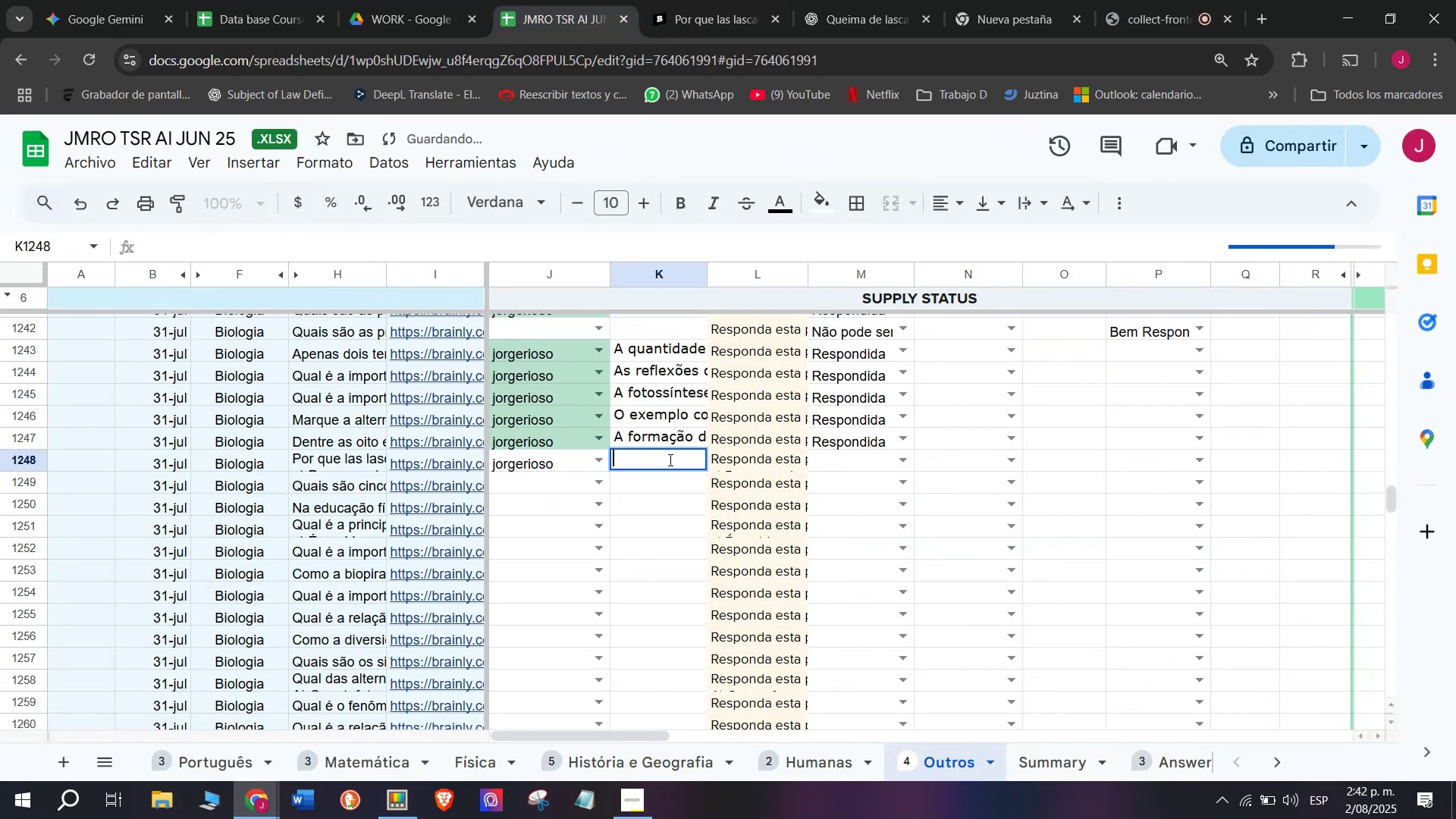 
key(Control+V)
 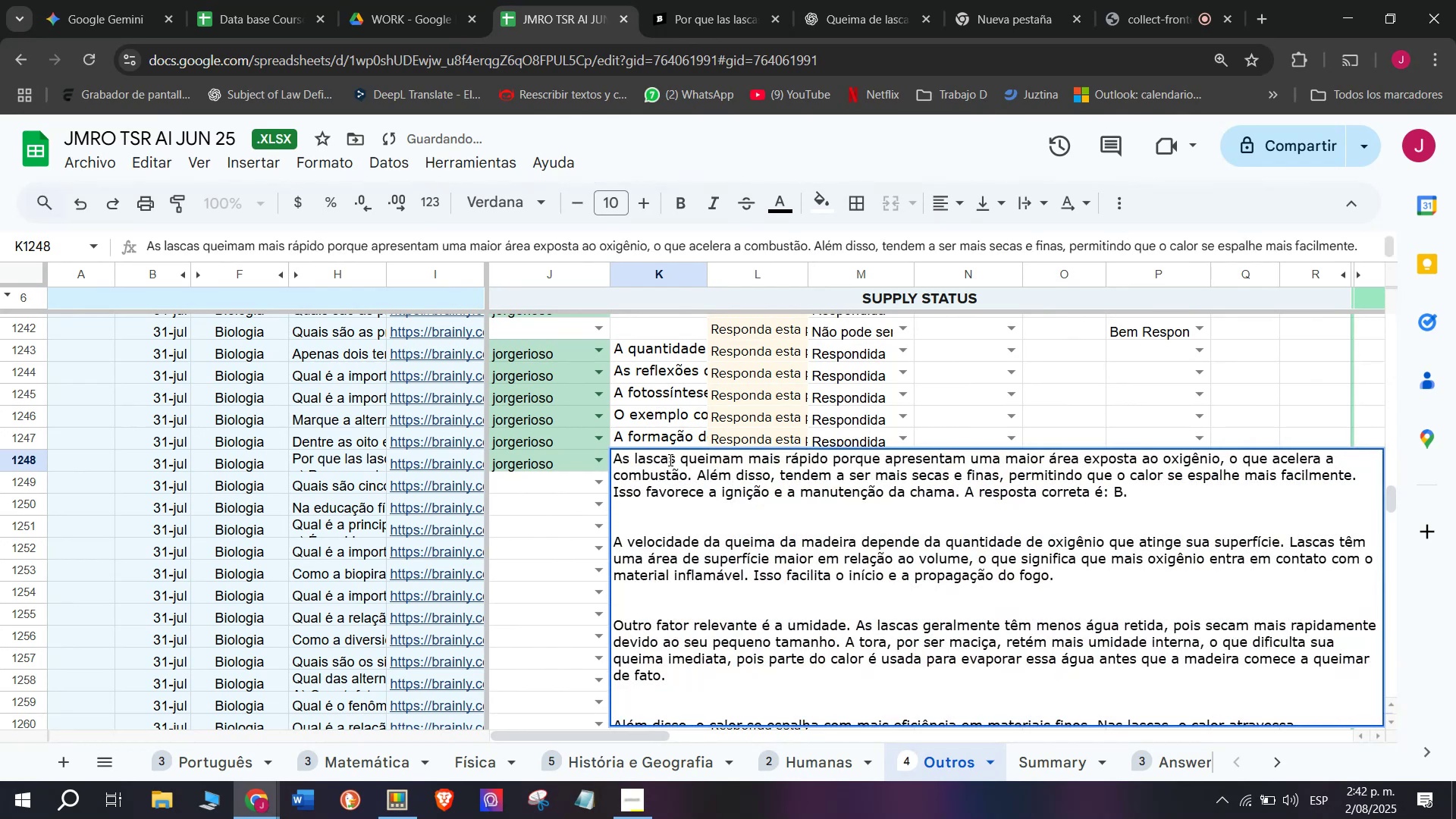 
key(Enter)
 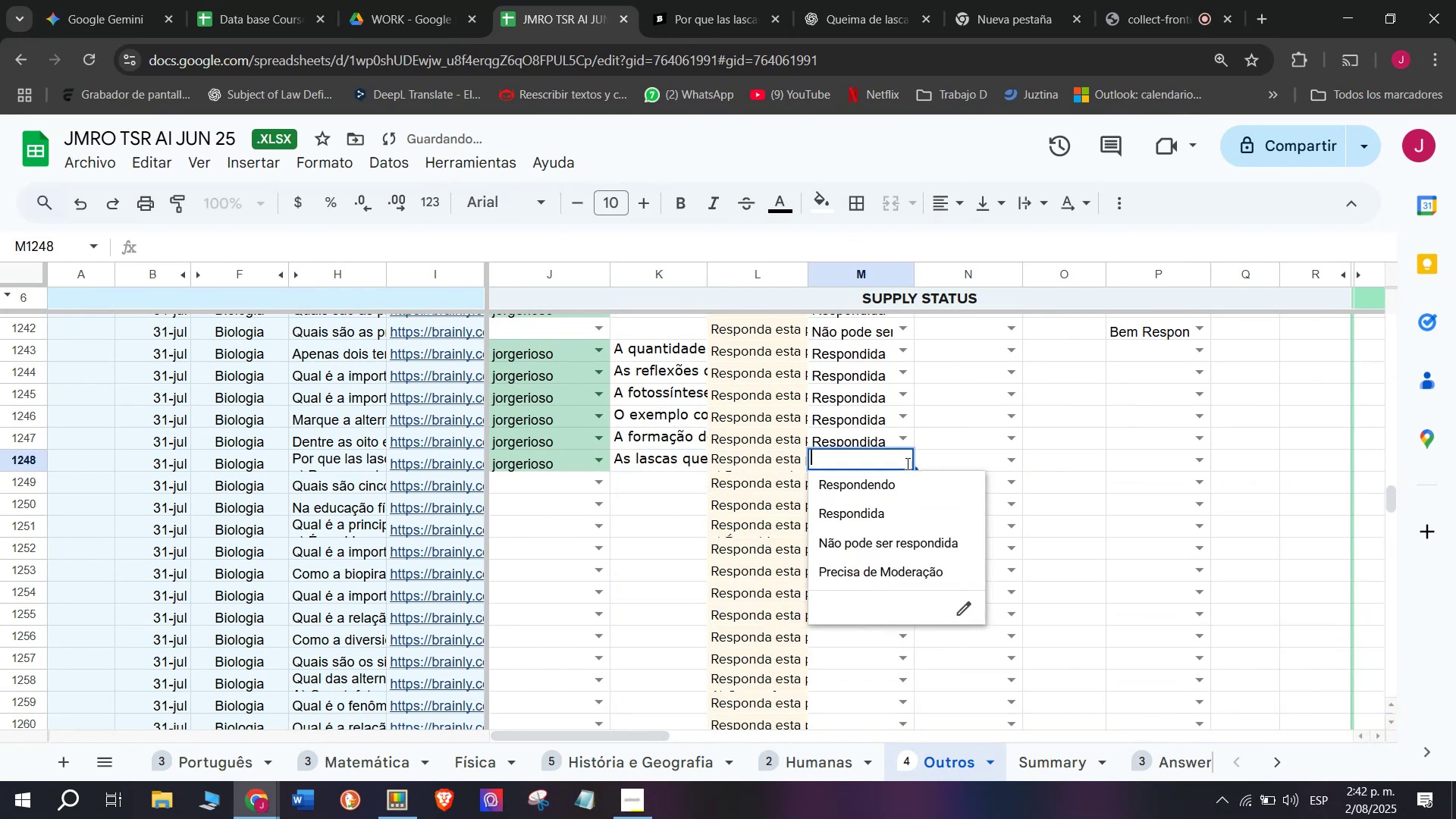 
double_click([880, 503])
 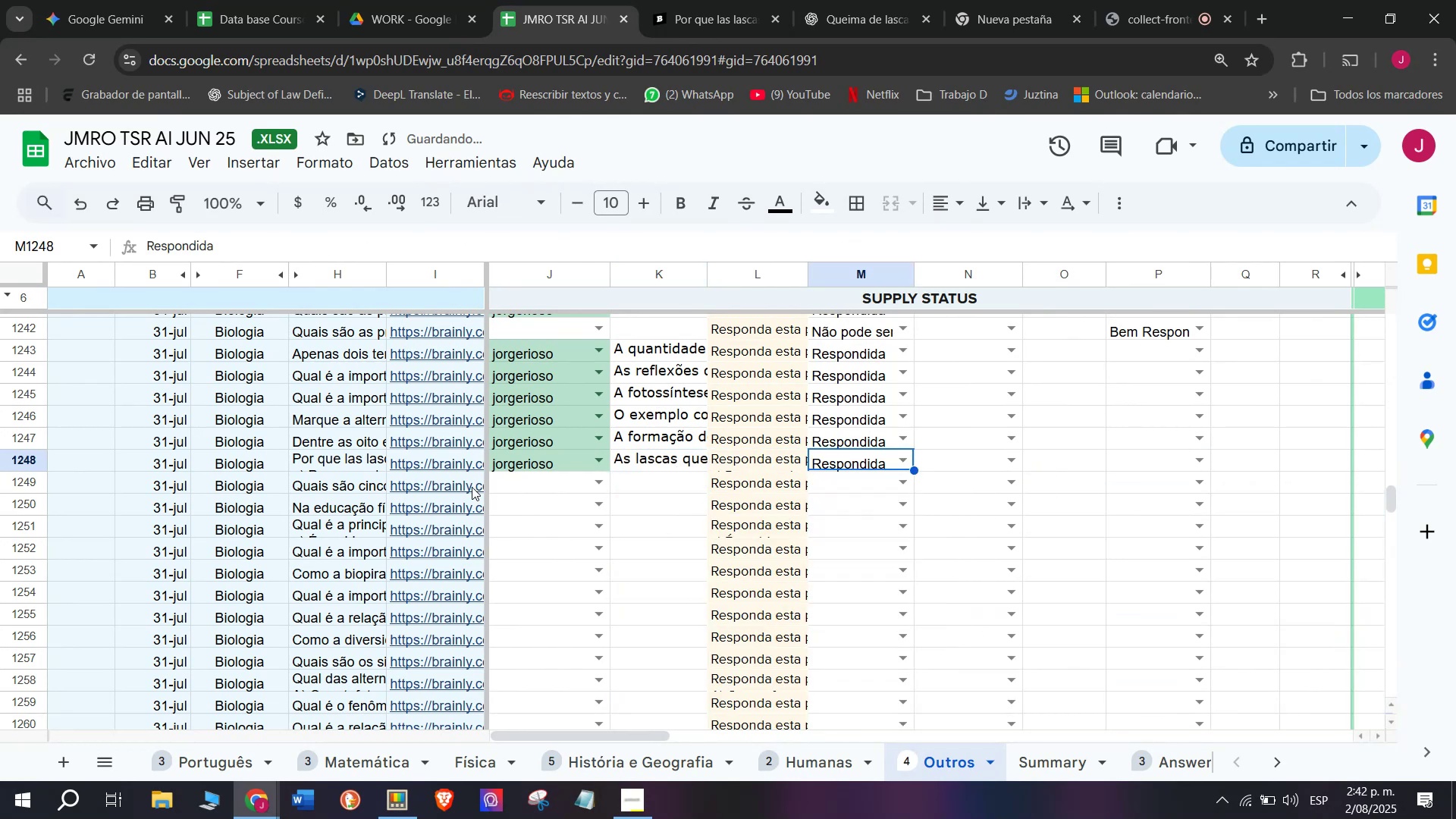 
left_click([467, 485])
 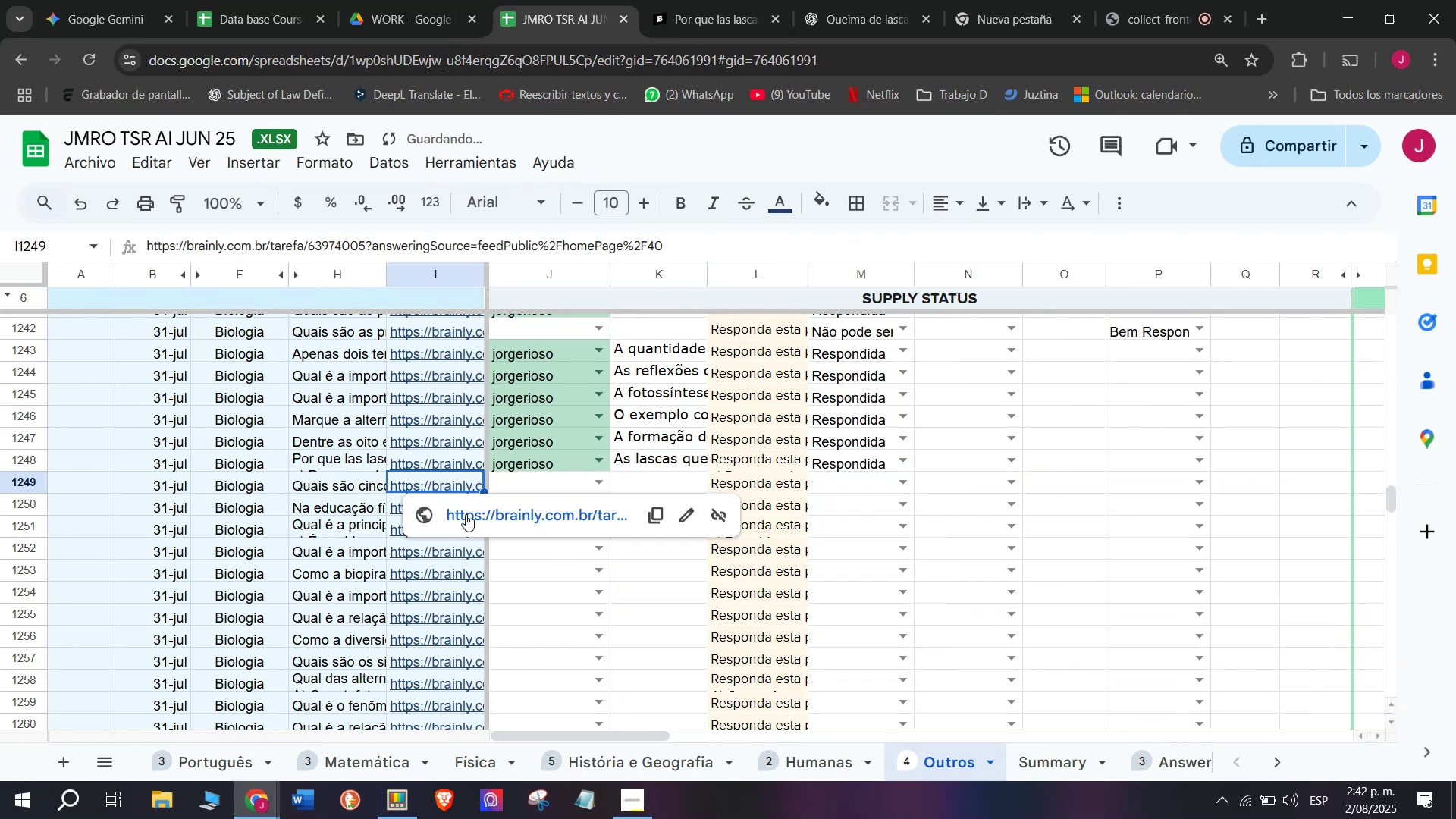 
left_click([466, 514])
 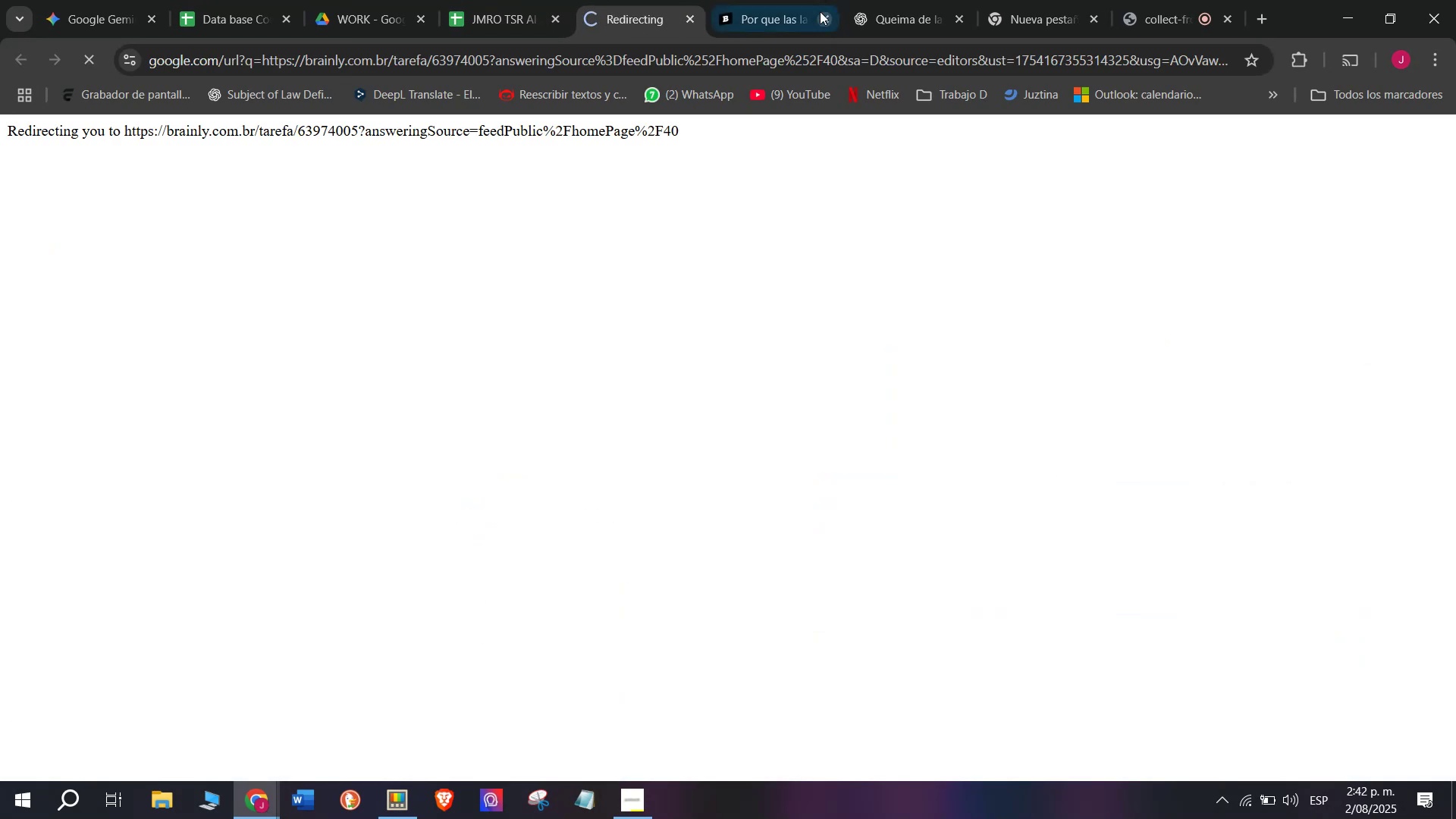 
left_click([795, 0])
 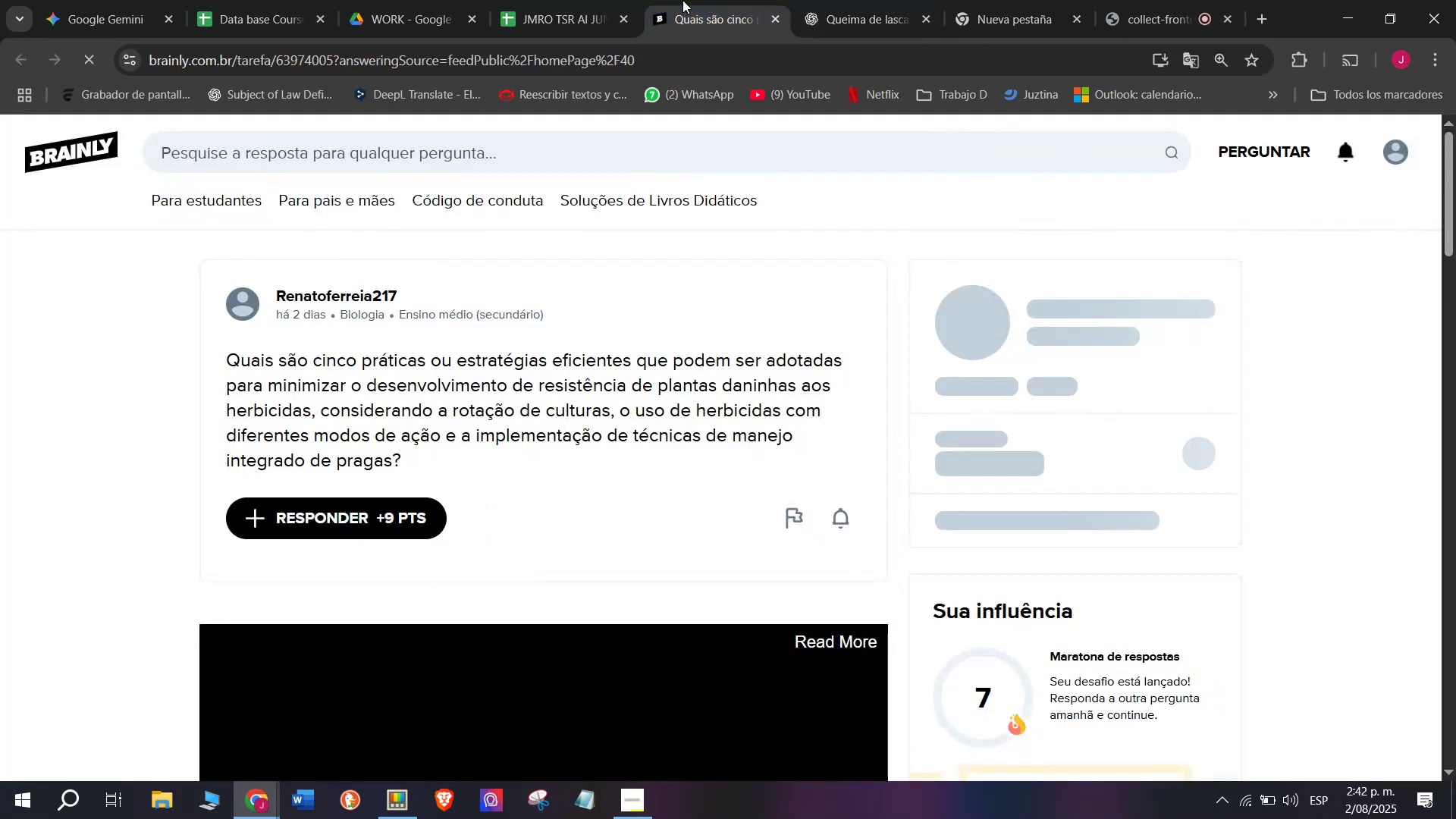 
left_click_drag(start_coordinate=[425, 461], to_coordinate=[206, 361])
 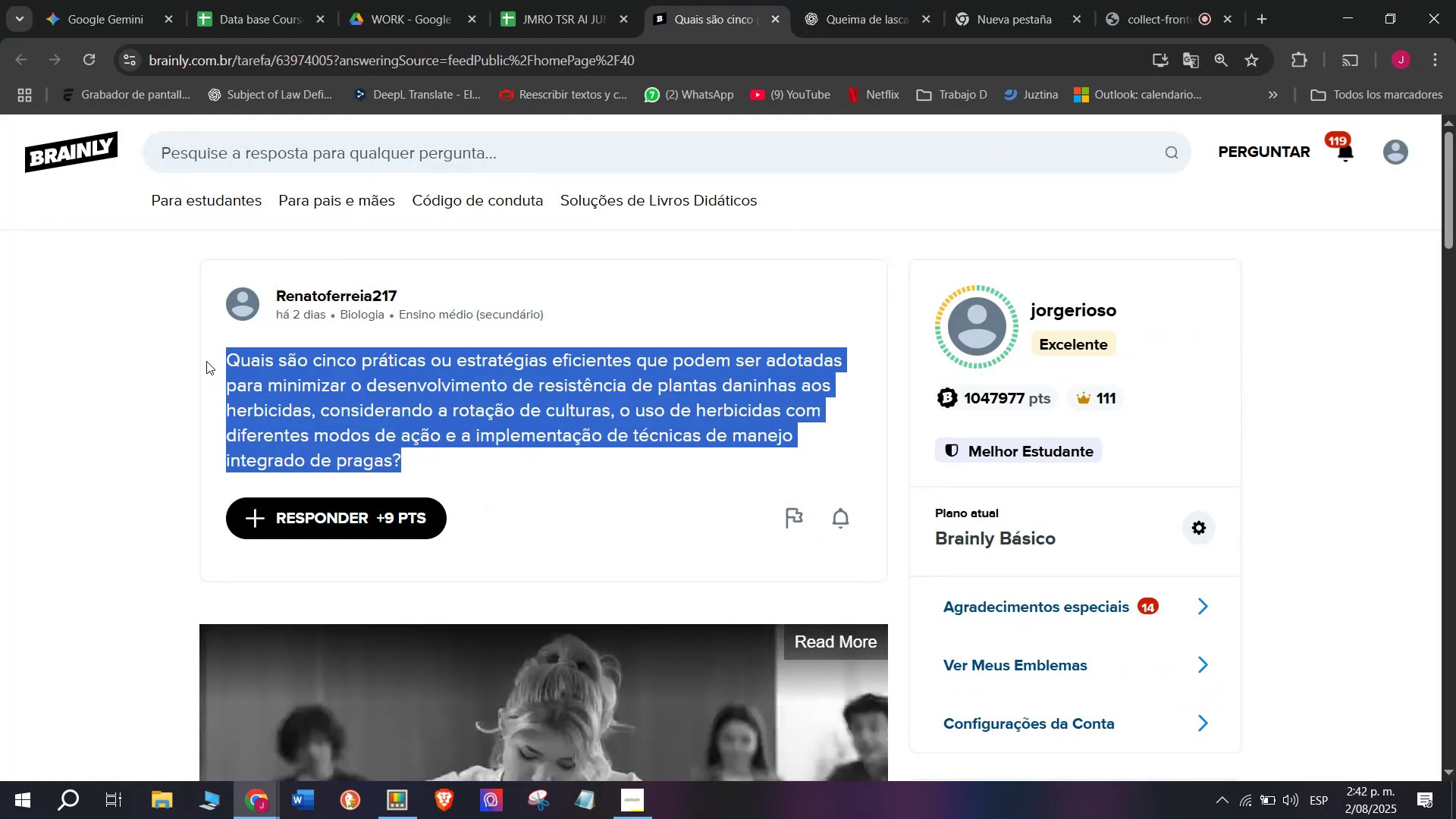 
key(Control+C)
 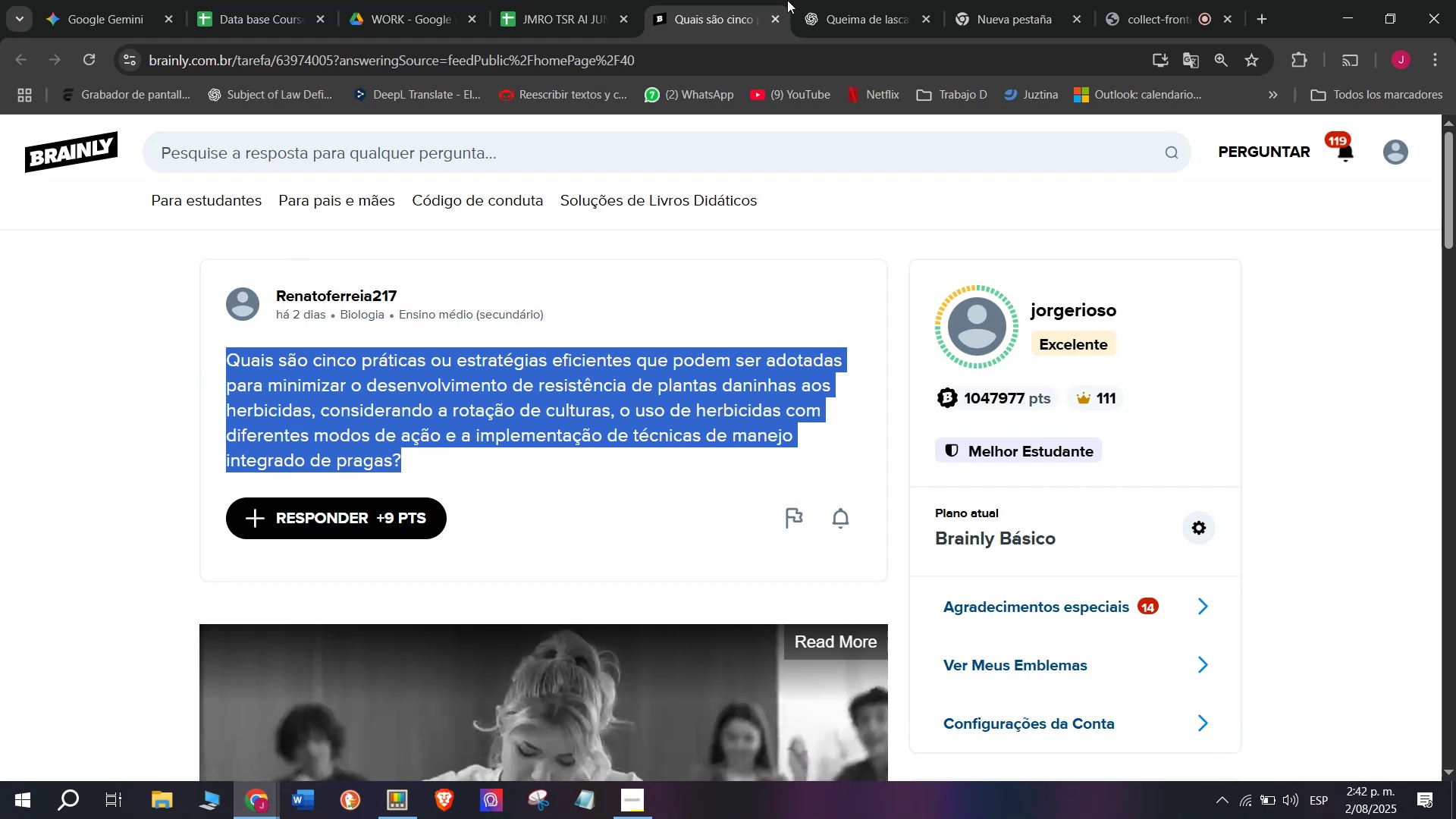 
left_click([883, 0])
 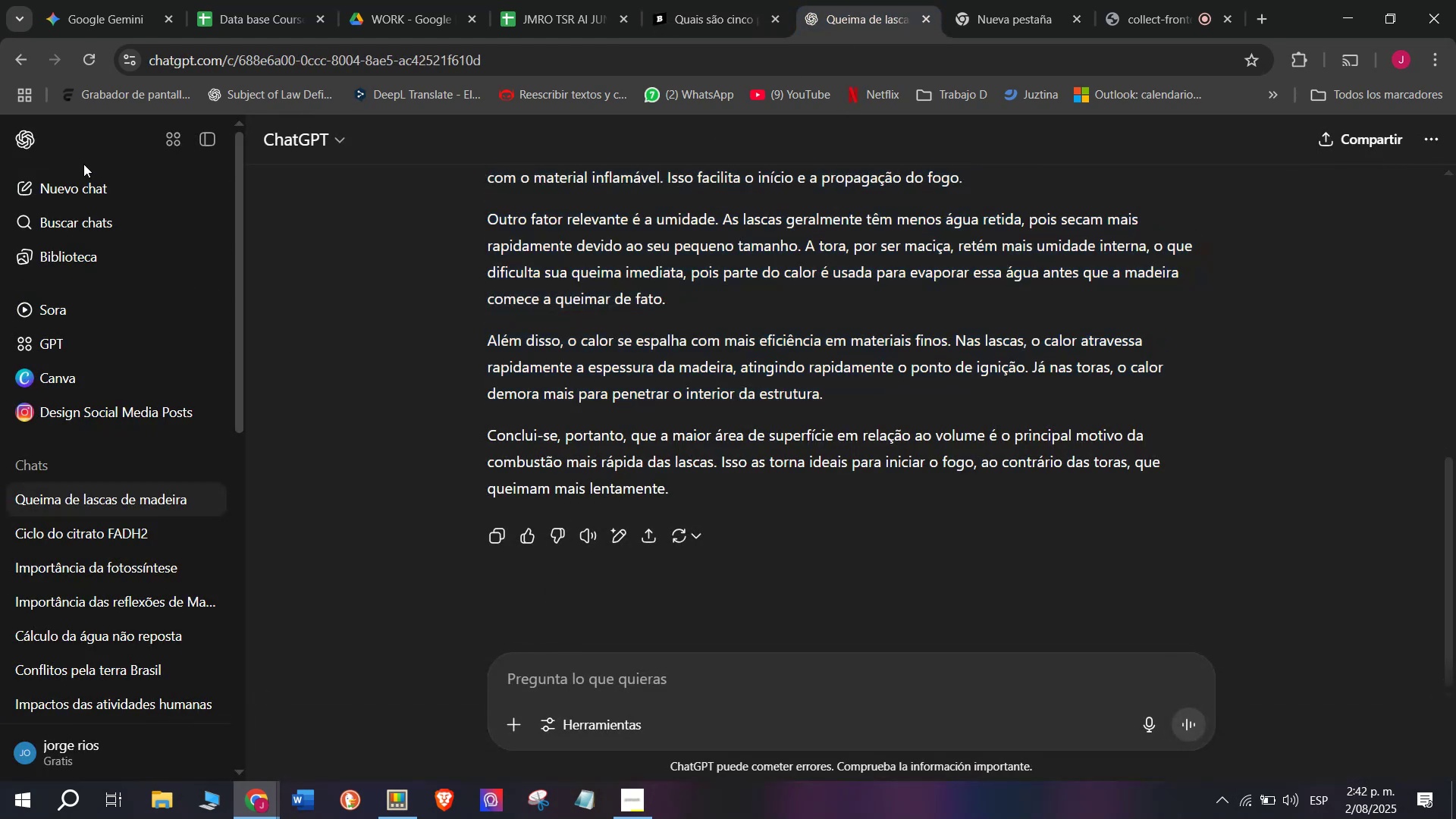 
double_click([78, 203])
 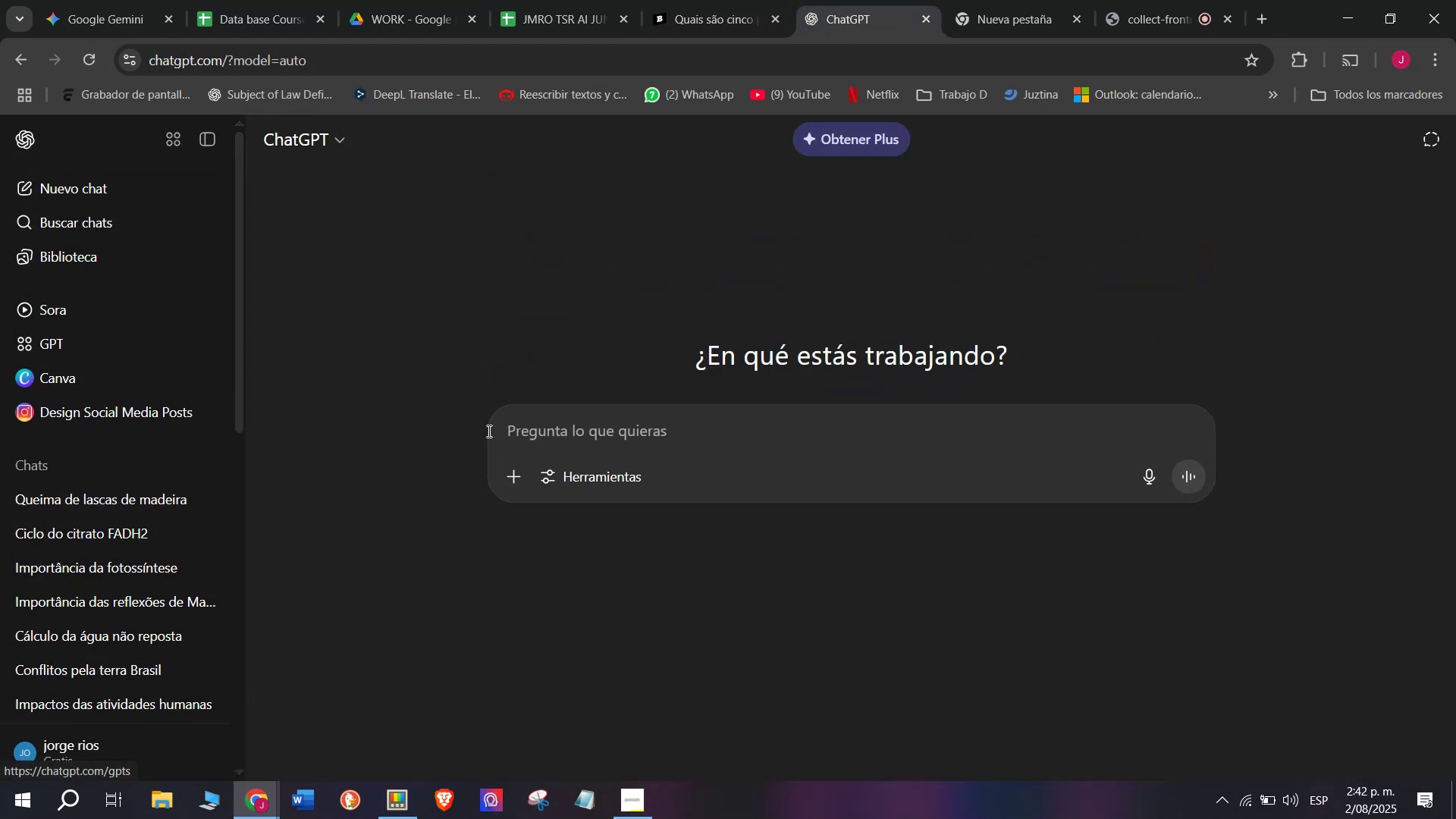 
key(Meta+MetaLeft)
 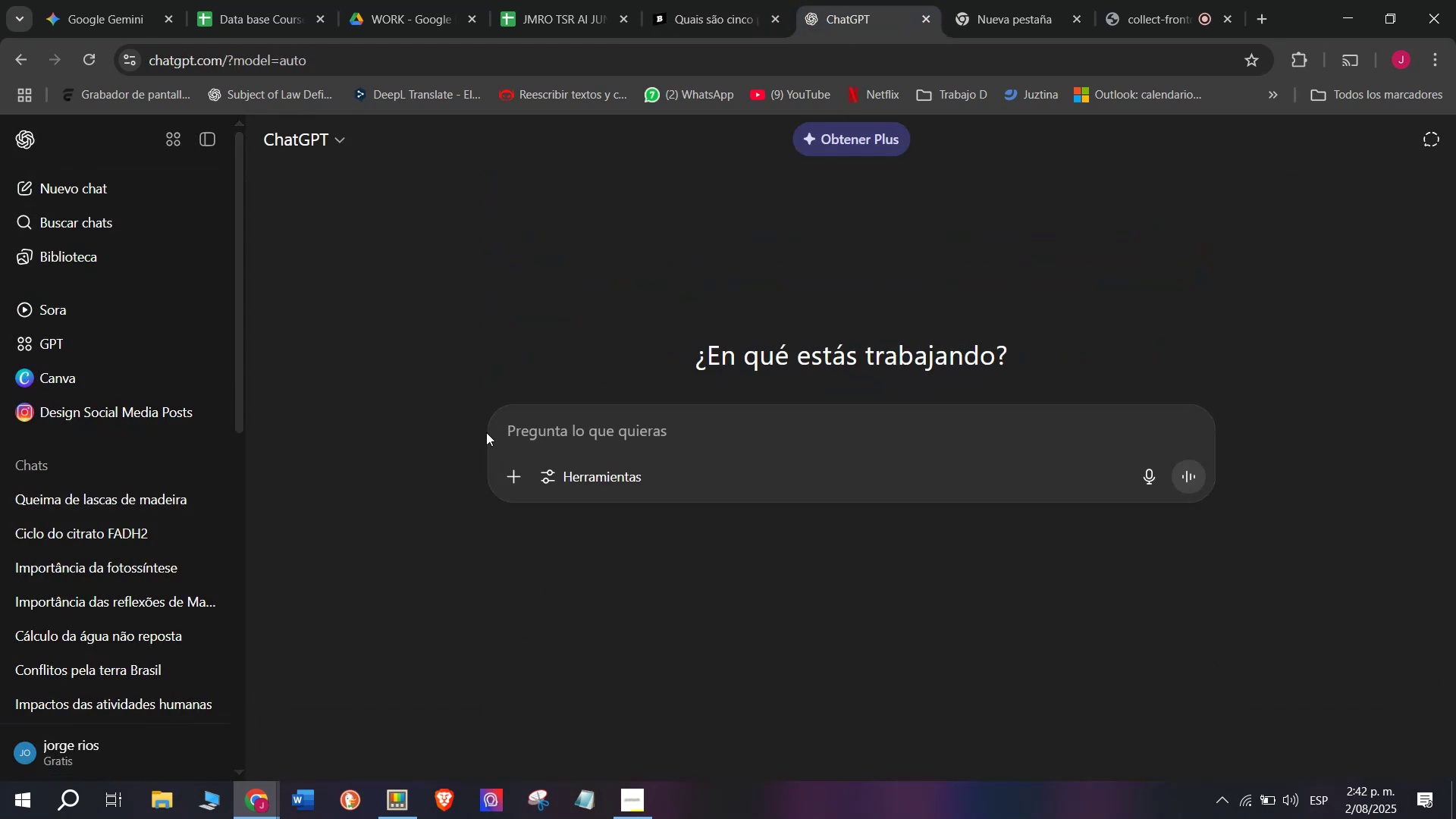 
key(Meta+V)
 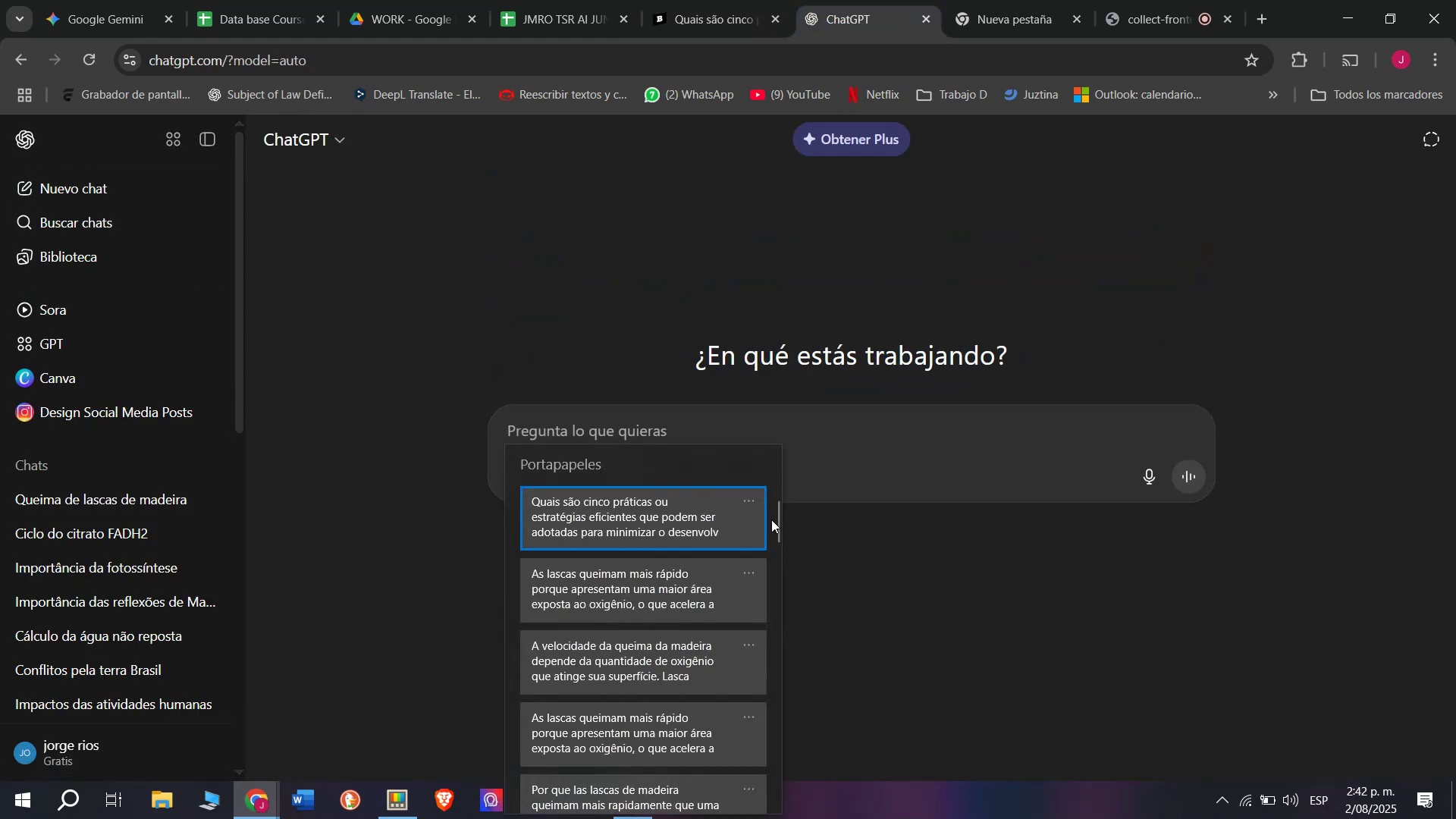 
left_click_drag(start_coordinate=[774, 519], to_coordinate=[789, 818])
 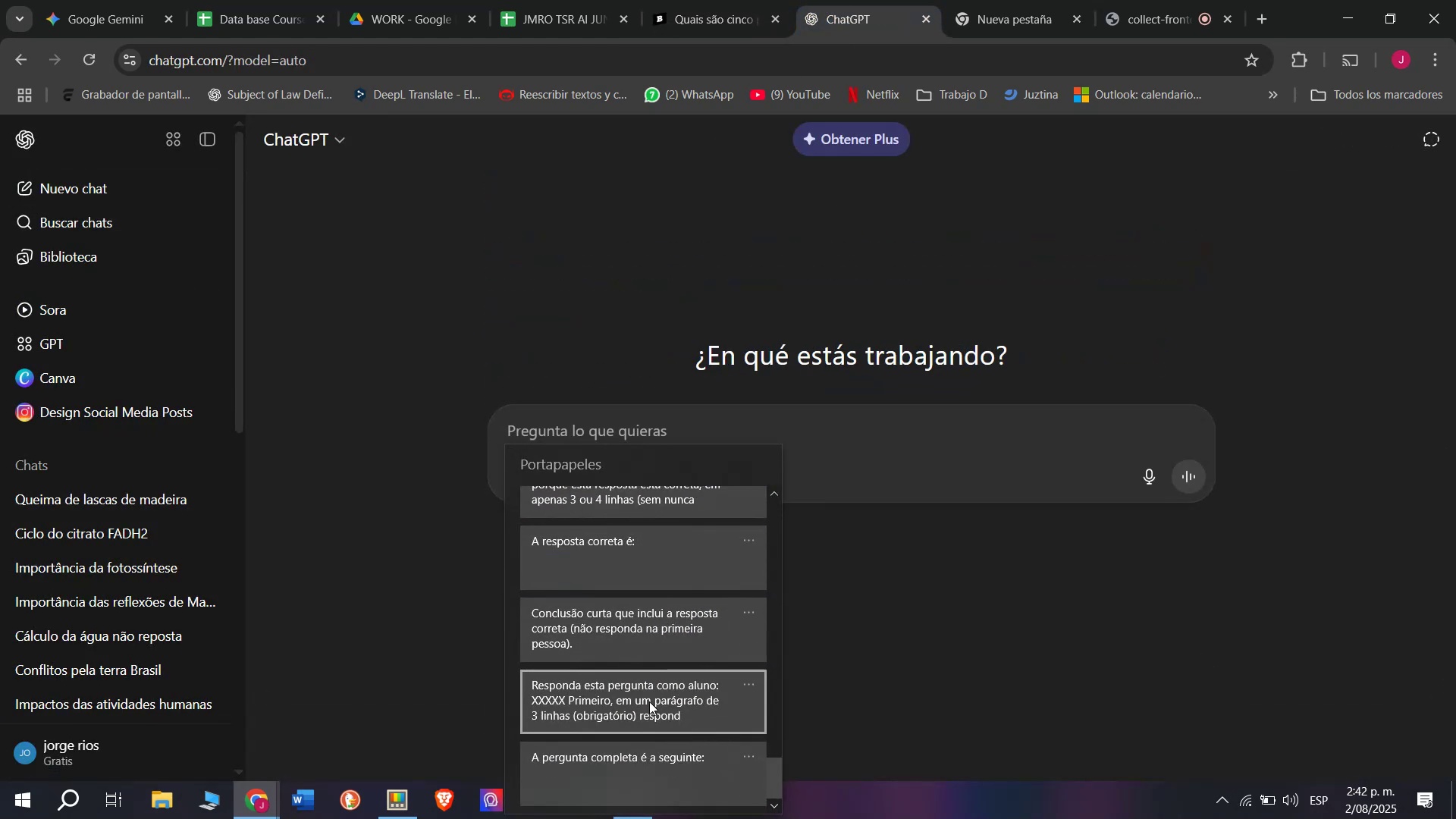 
left_click([644, 694])
 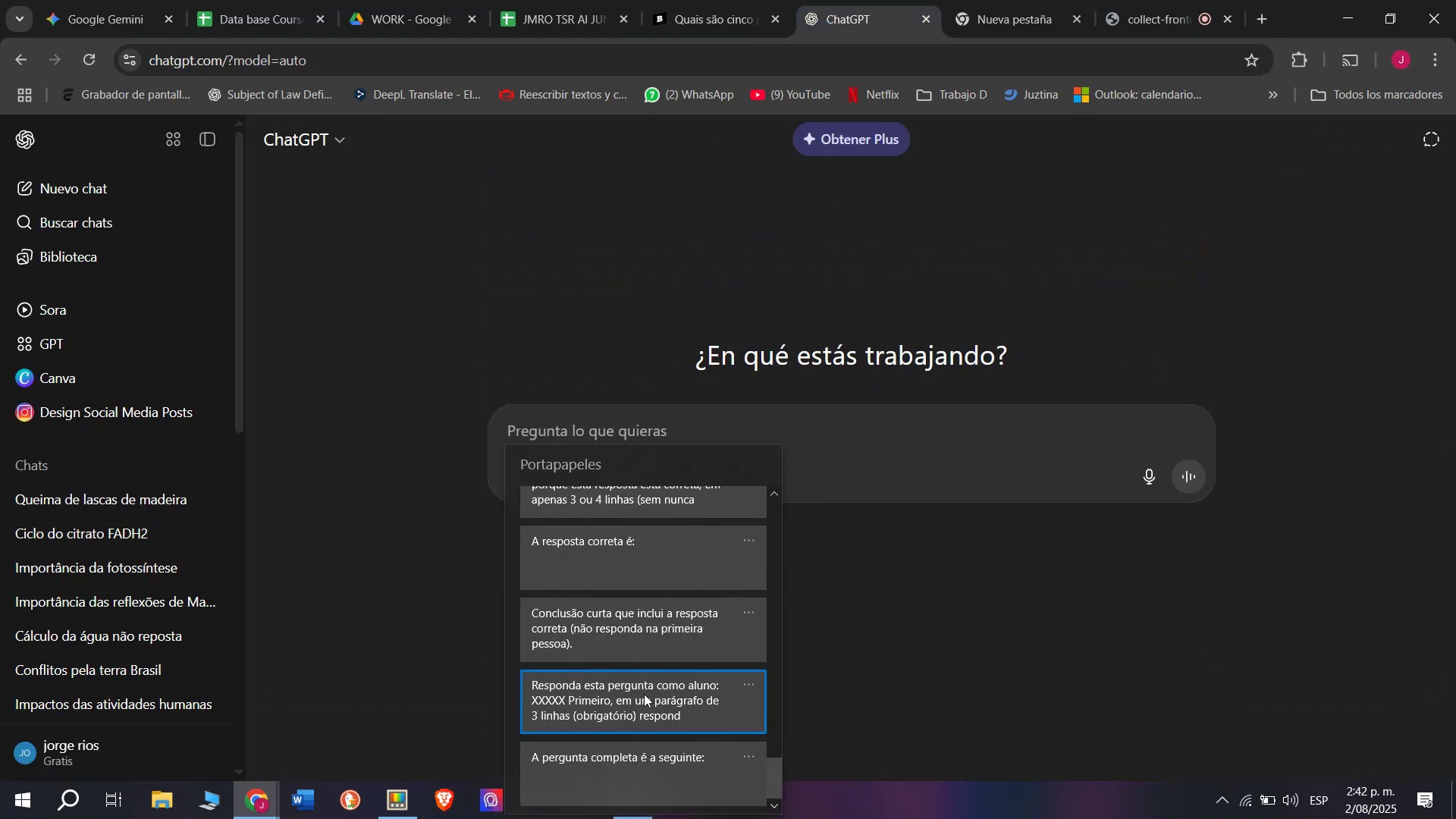 
key(Control+ControlLeft)
 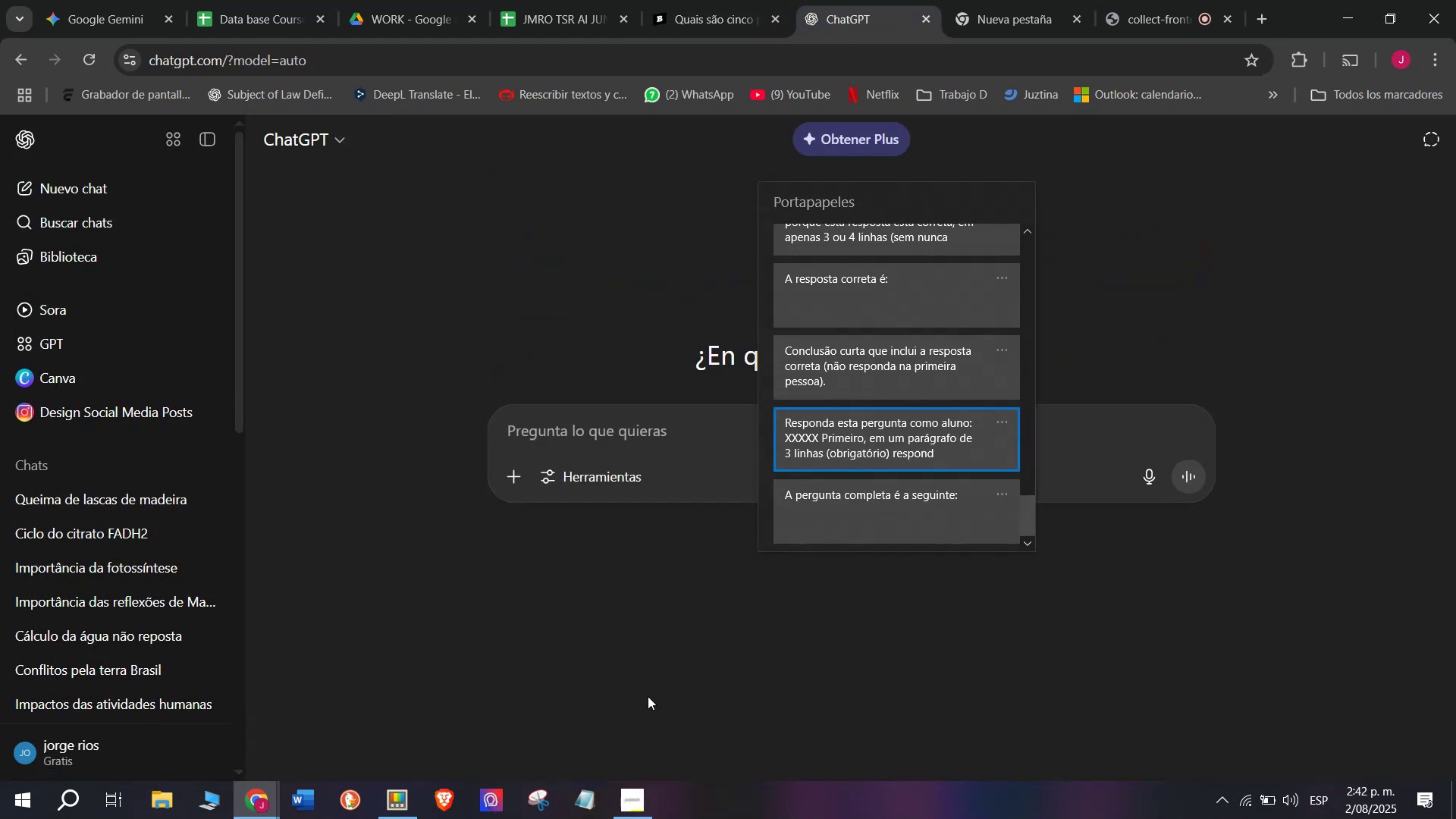 
key(Control+V)
 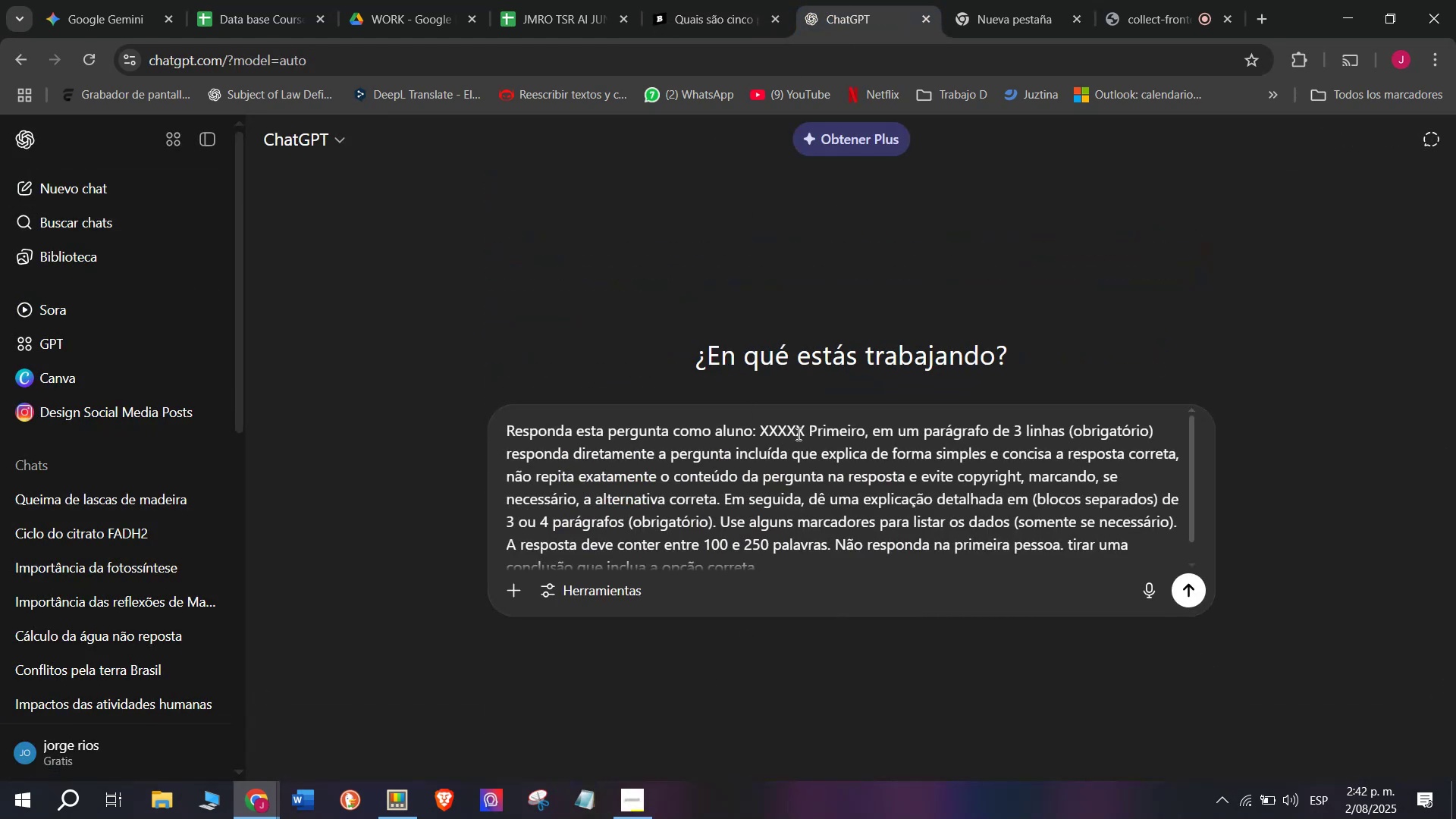 
left_click_drag(start_coordinate=[804, 426], to_coordinate=[761, 427])
 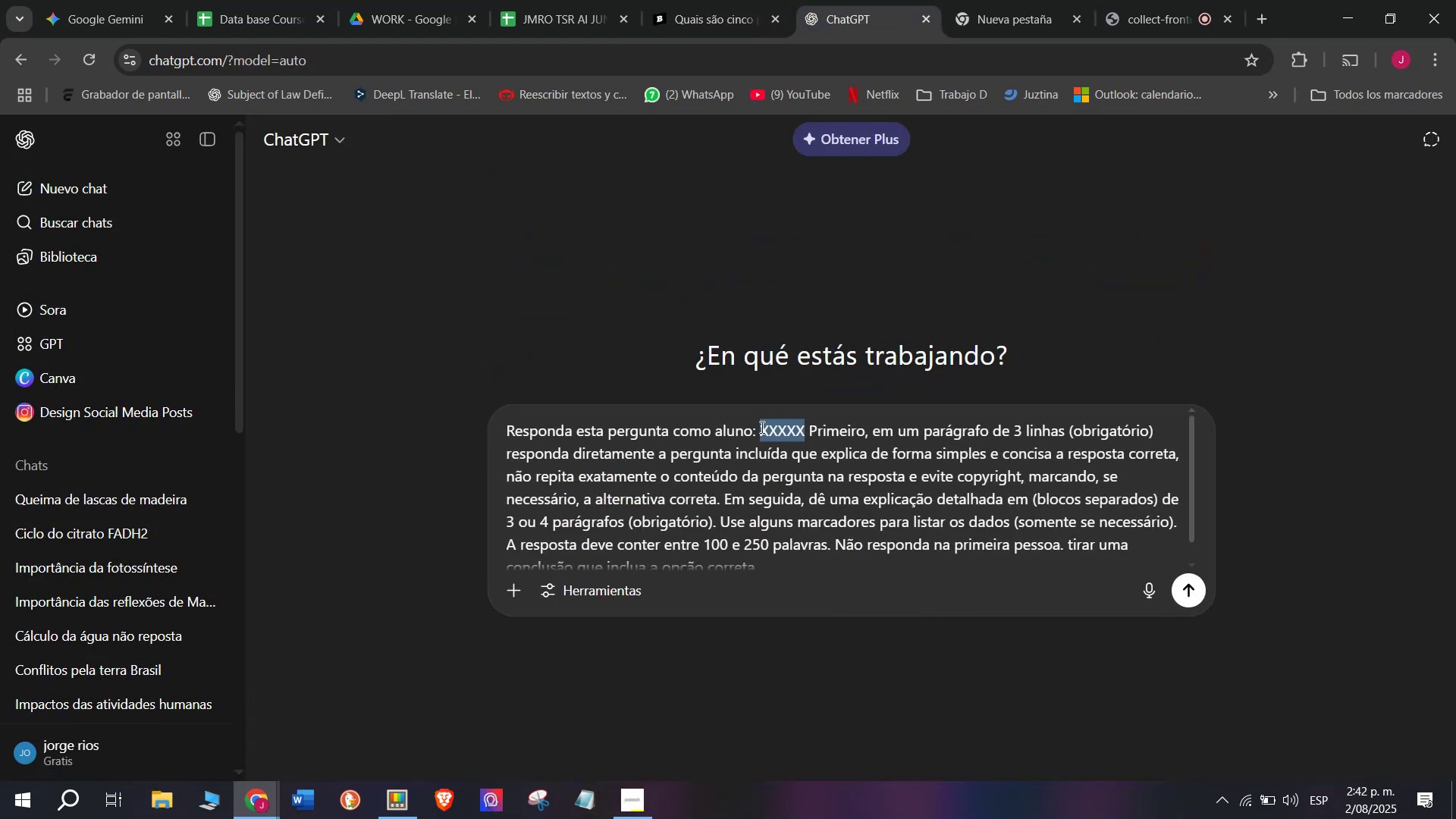 
key(Meta+V)
 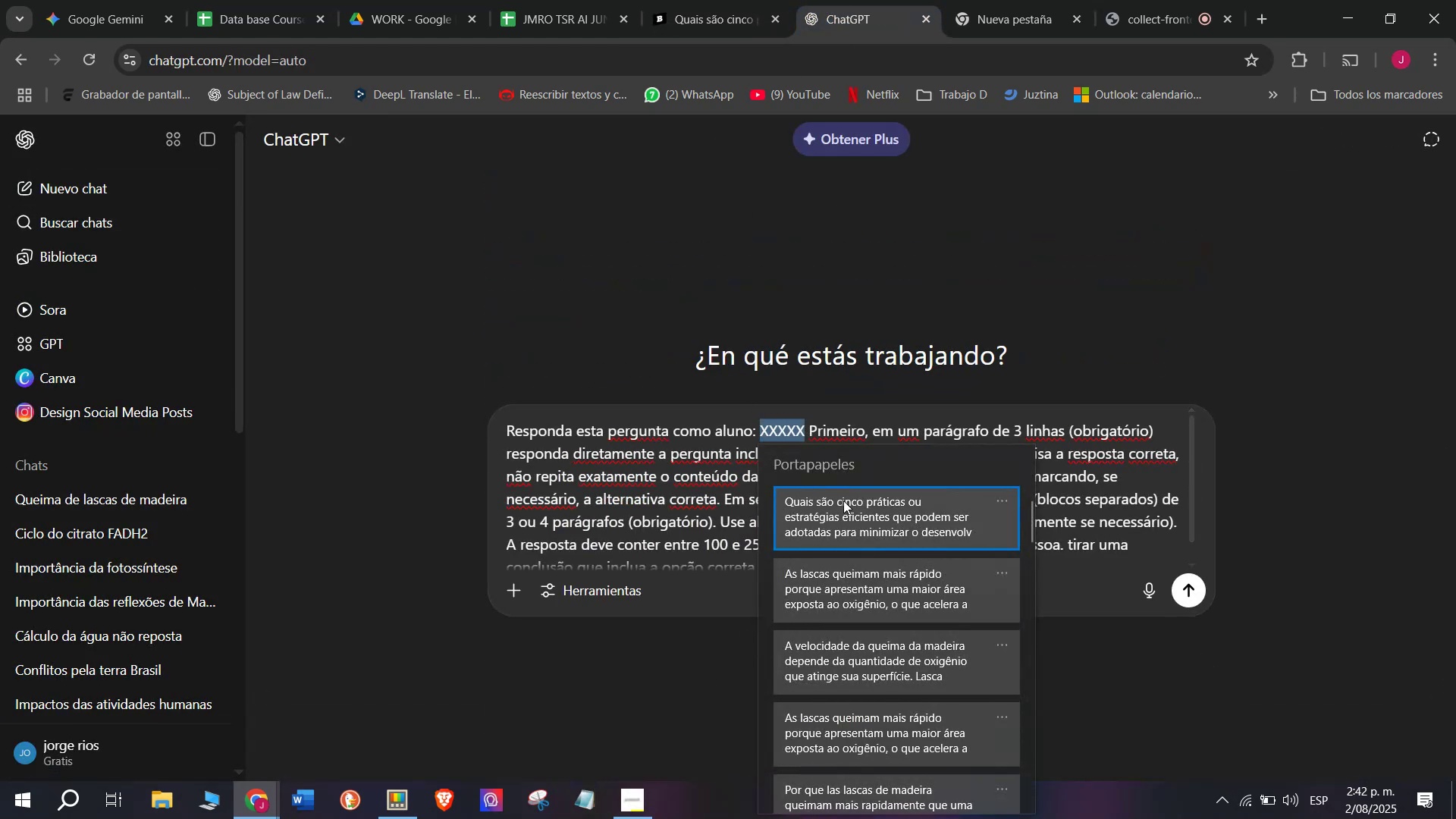 
left_click([843, 500])
 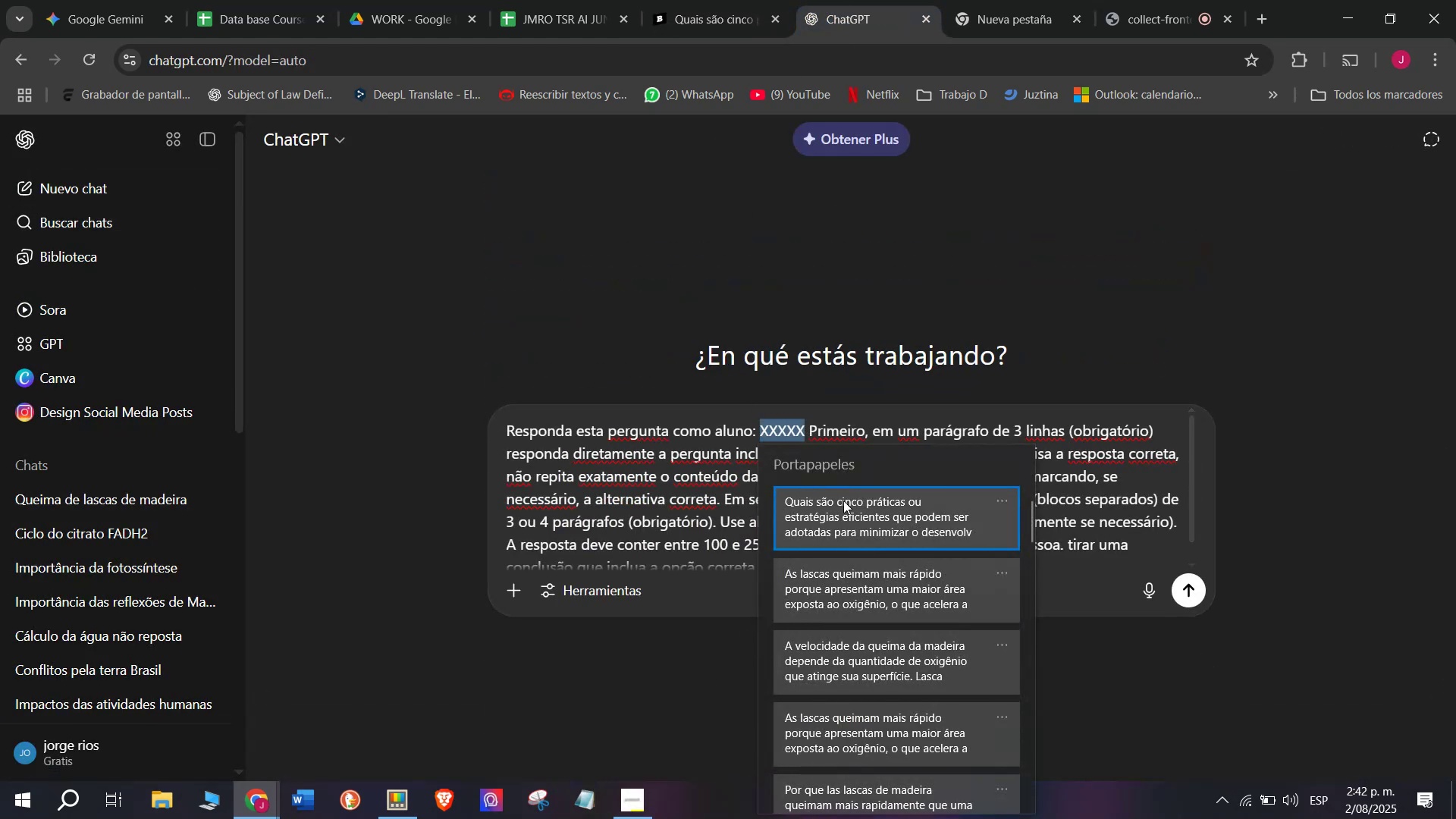 
key(Control+ControlLeft)
 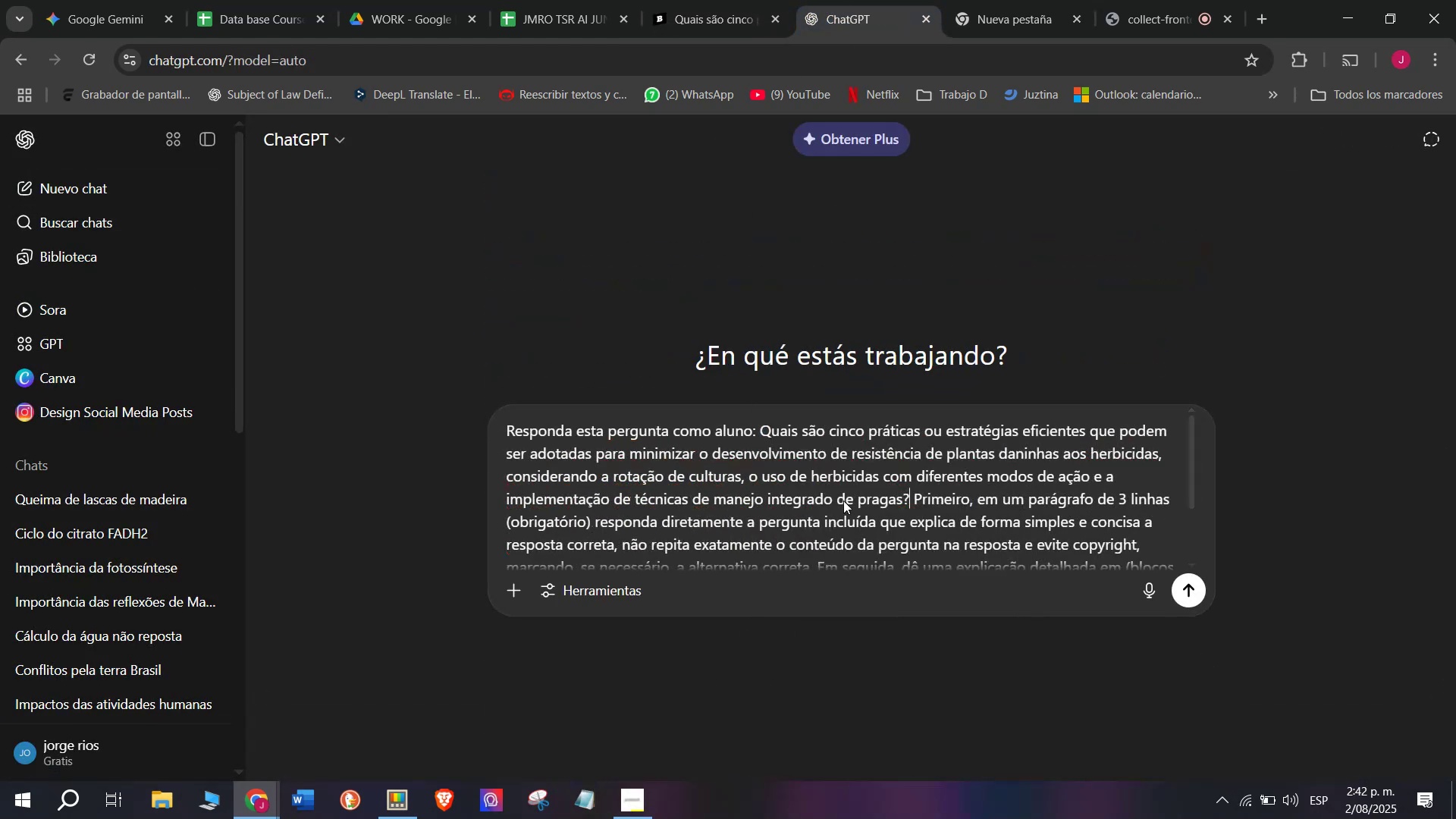 
key(Control+V)
 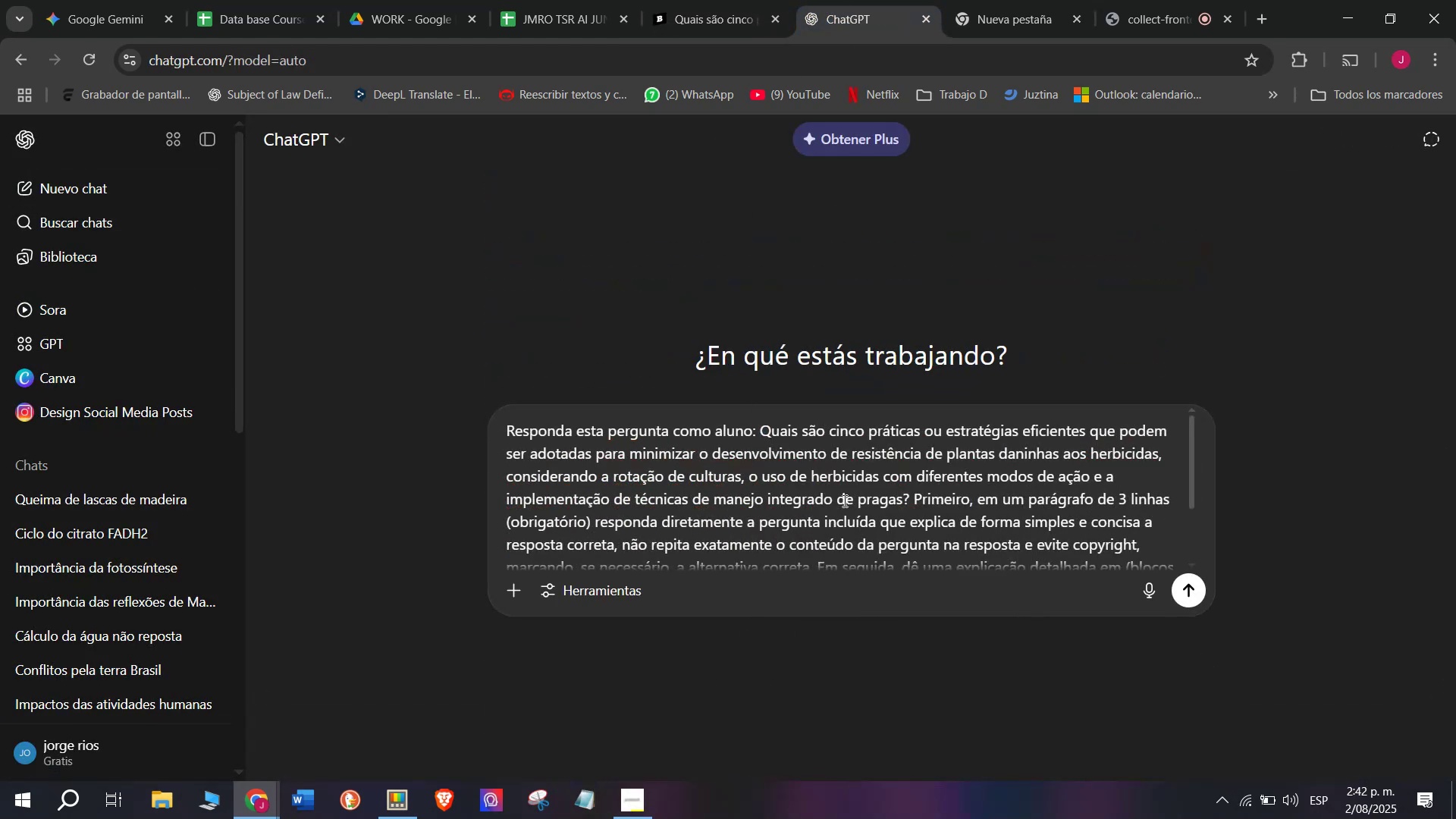 
key(Enter)
 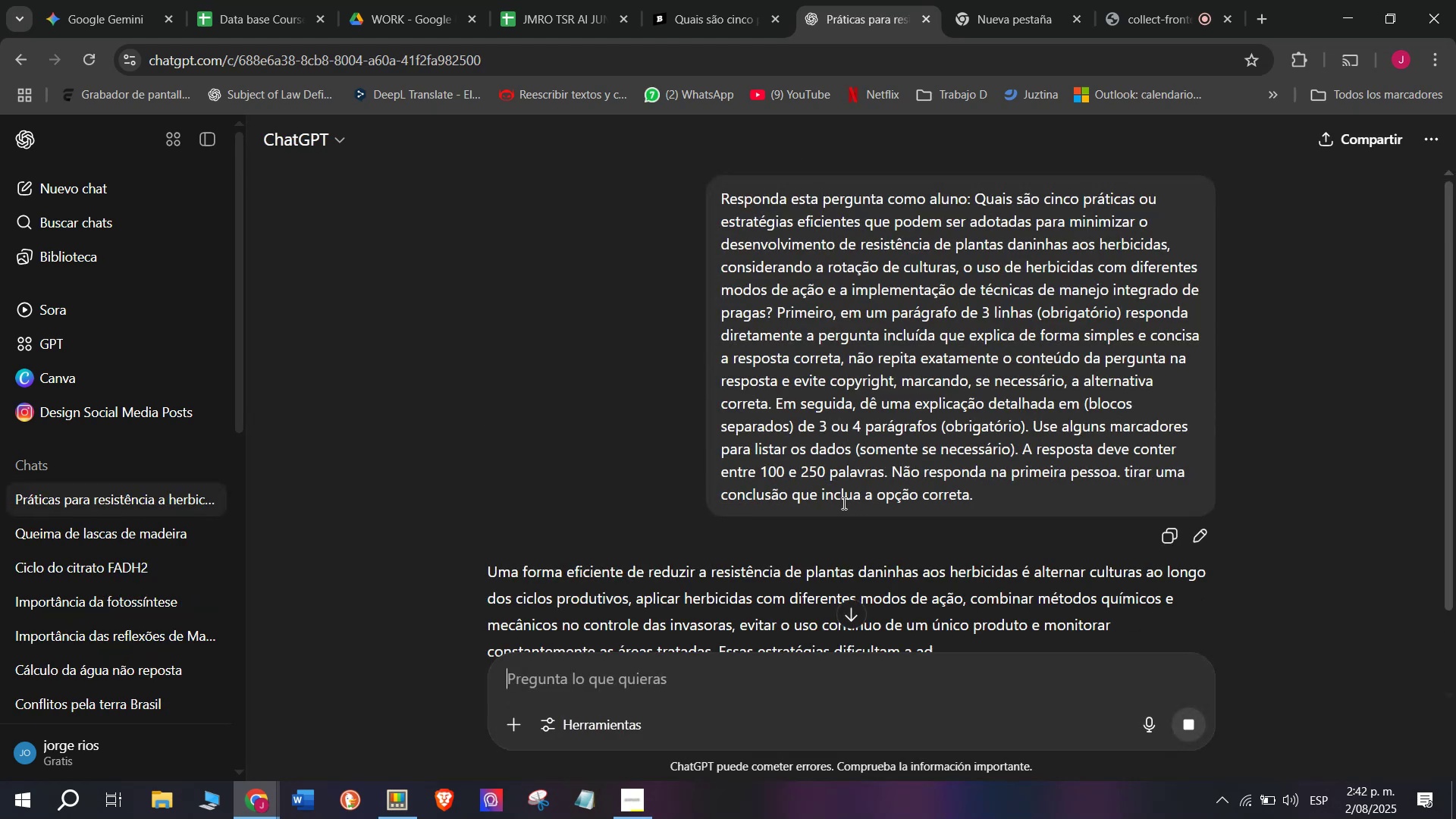 
scroll: coordinate [763, 453], scroll_direction: down, amount: 1.0
 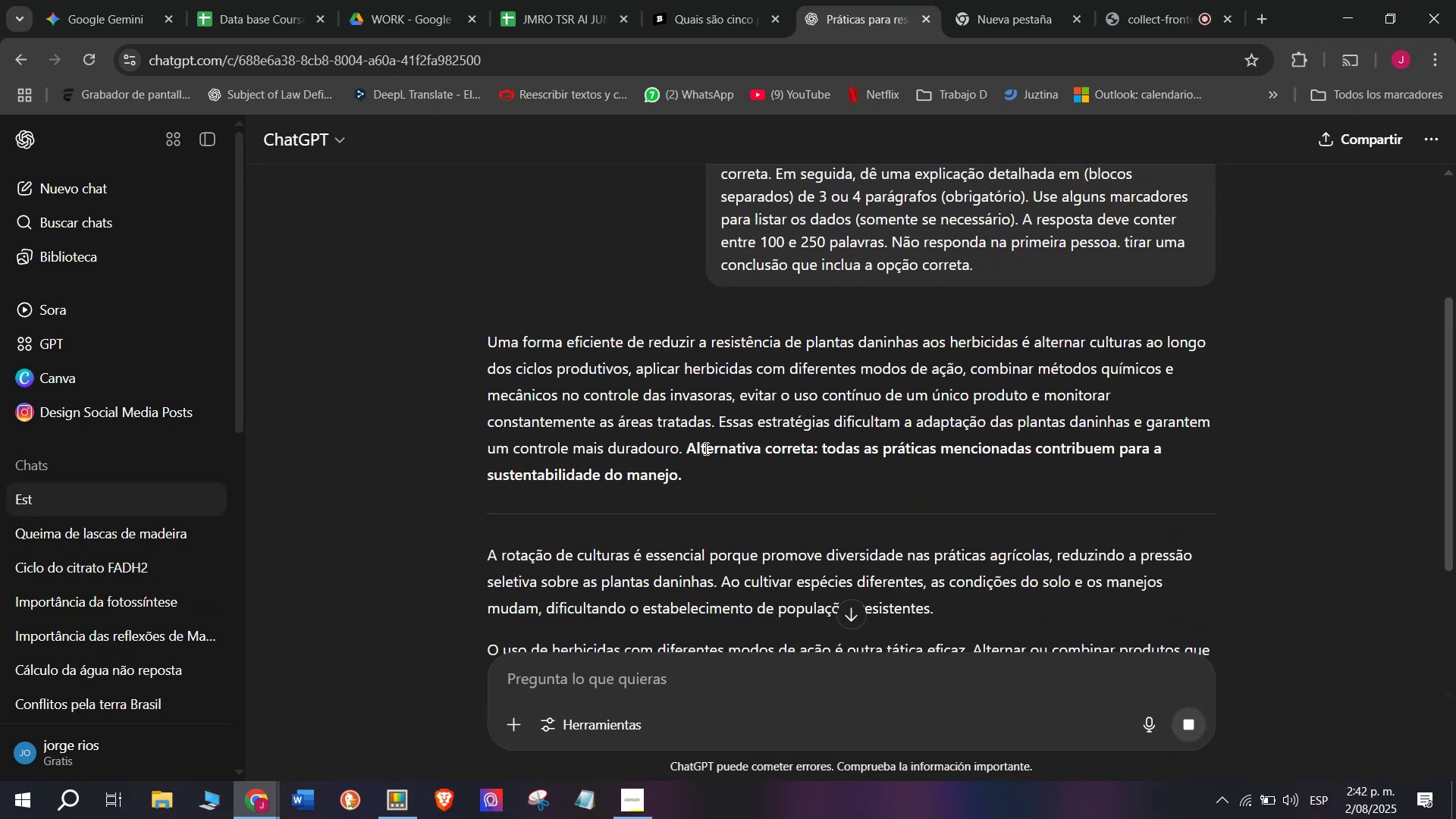 
left_click_drag(start_coordinate=[718, 422], to_coordinate=[485, 342])
 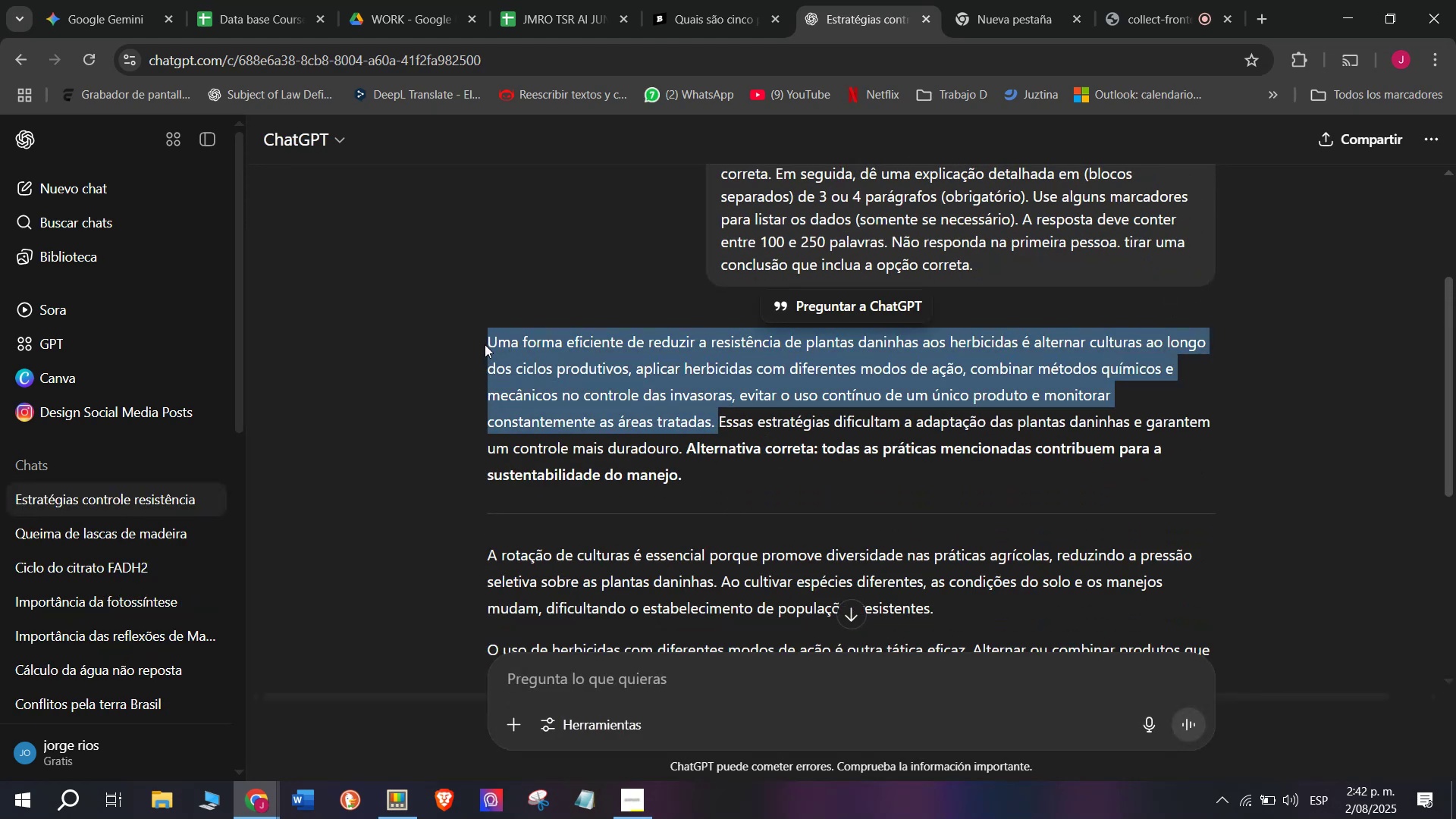 
key(Control+C)
 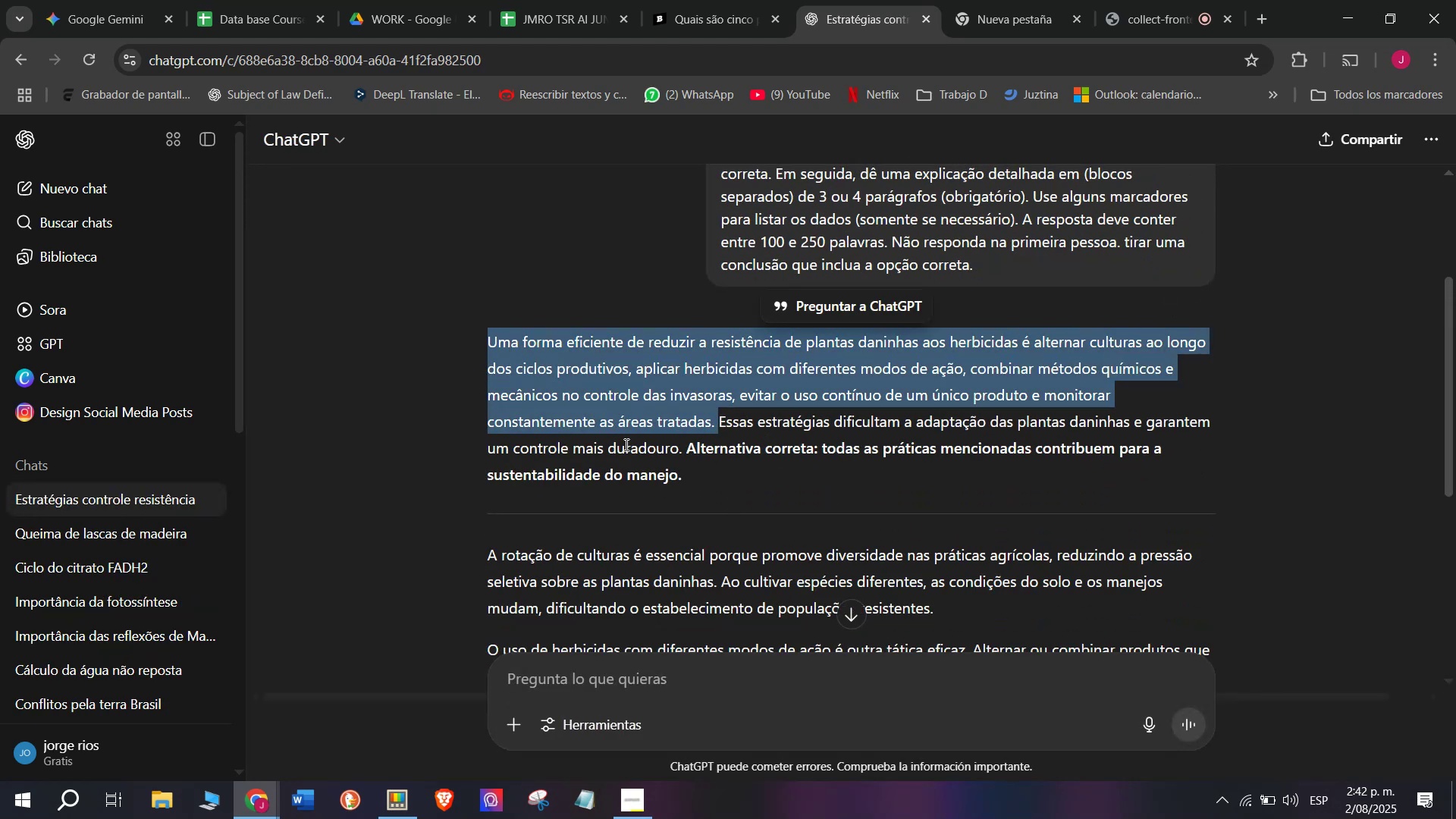 
scroll: coordinate [635, 497], scroll_direction: down, amount: 1.0
 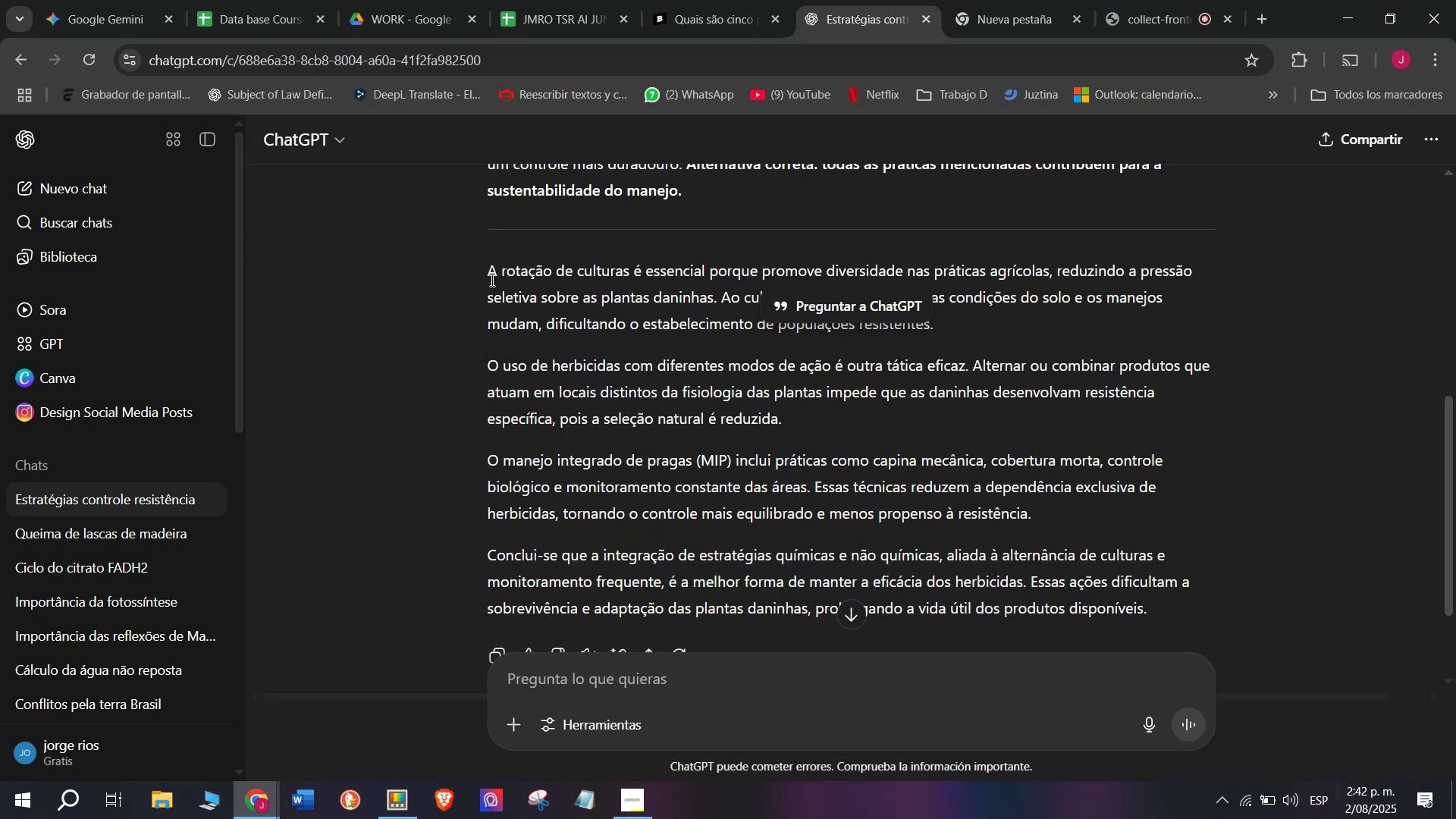 
left_click_drag(start_coordinate=[486, 272], to_coordinate=[1071, 505])
 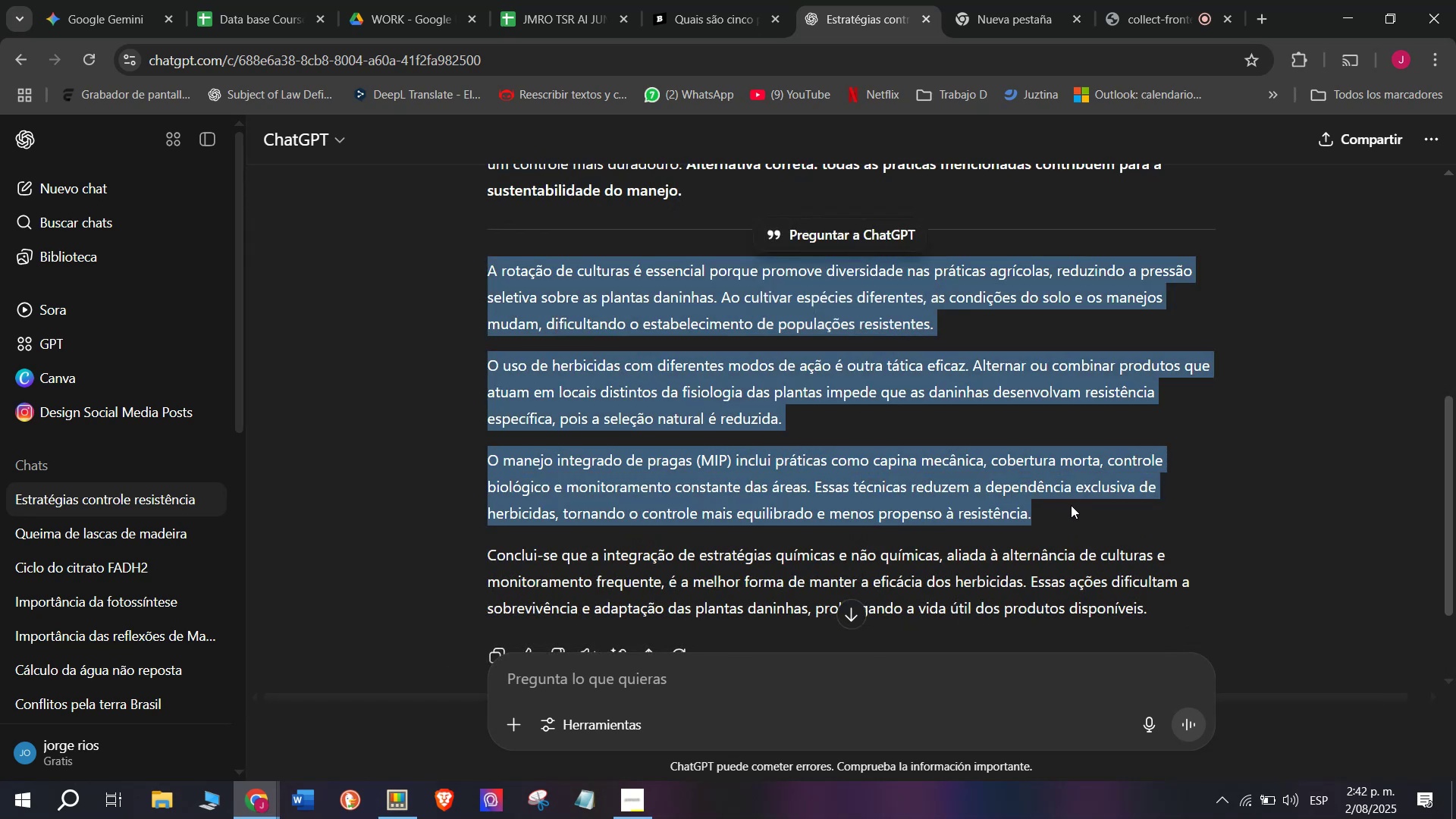 
key(Control+C)
 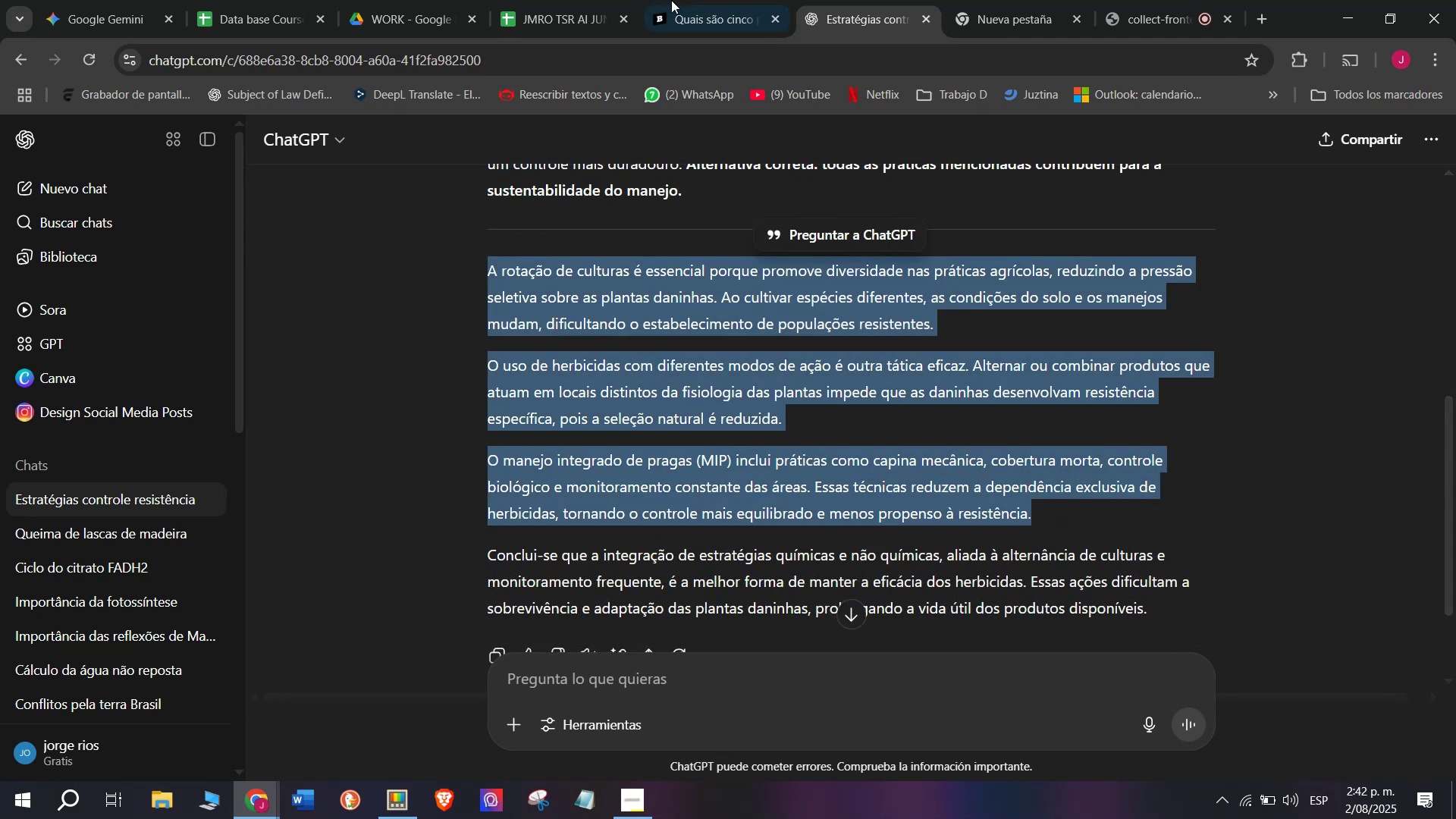 
left_click([669, 0])
 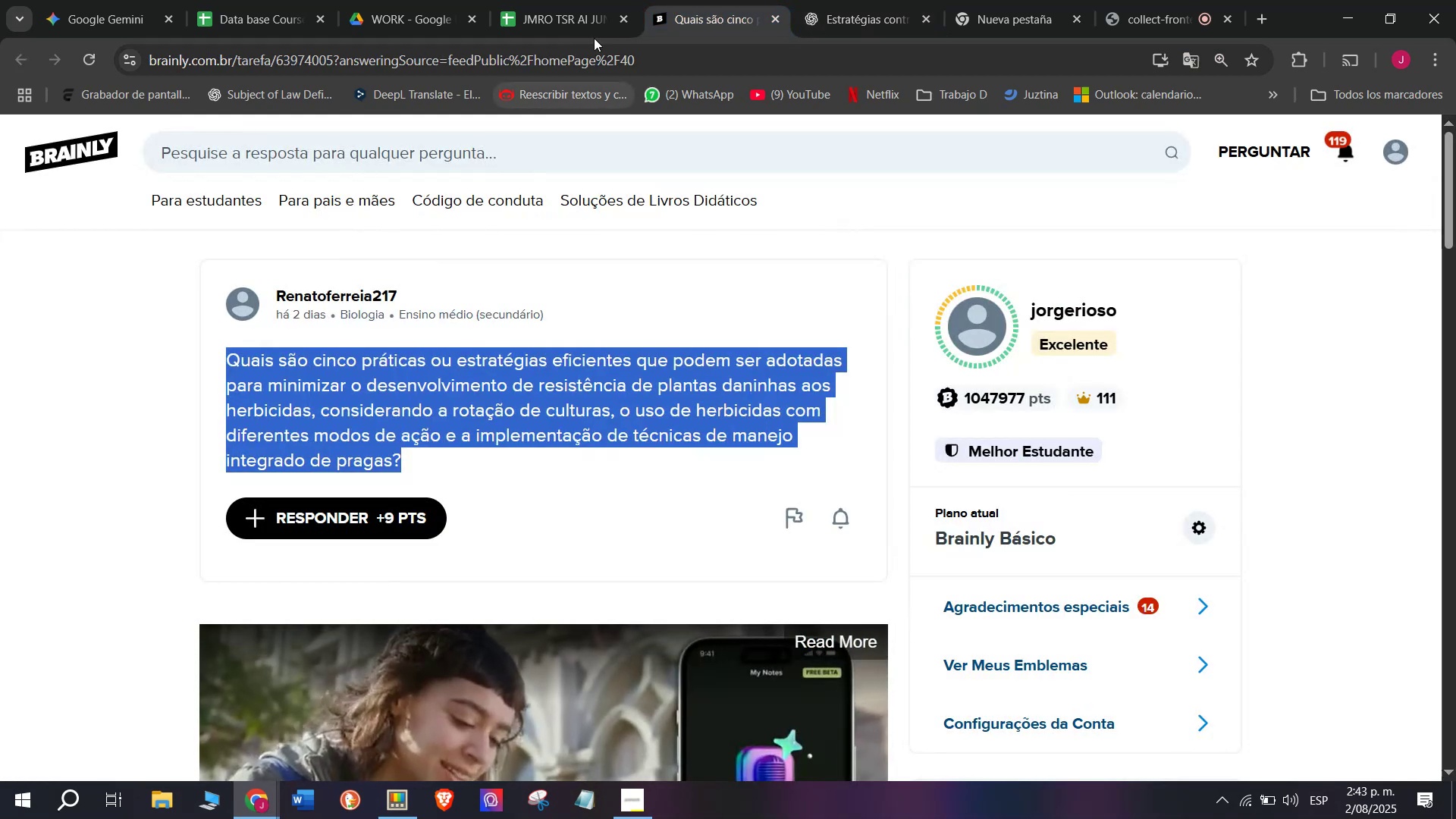 
left_click([576, 0])
 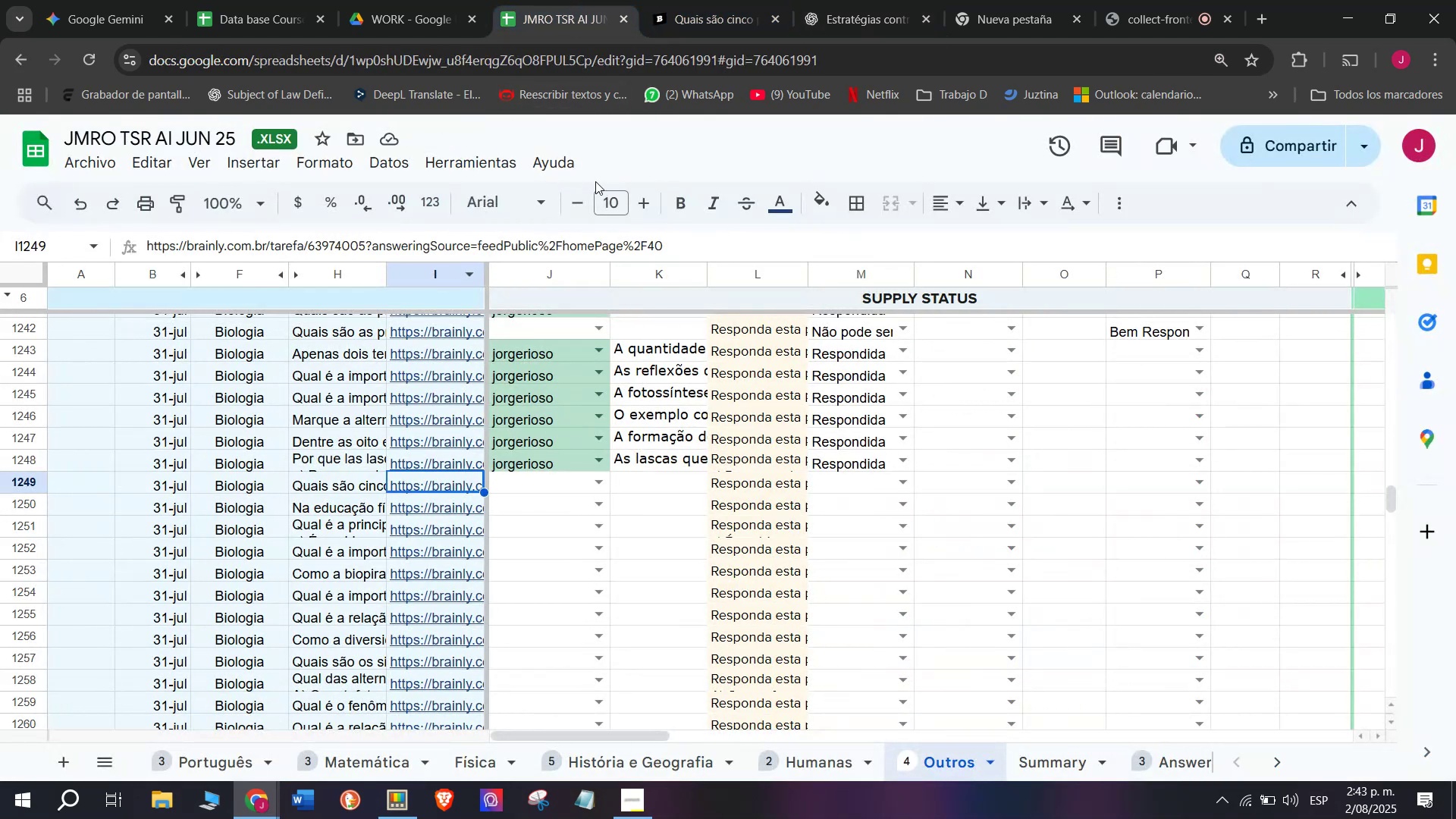 
left_click([684, 0])
 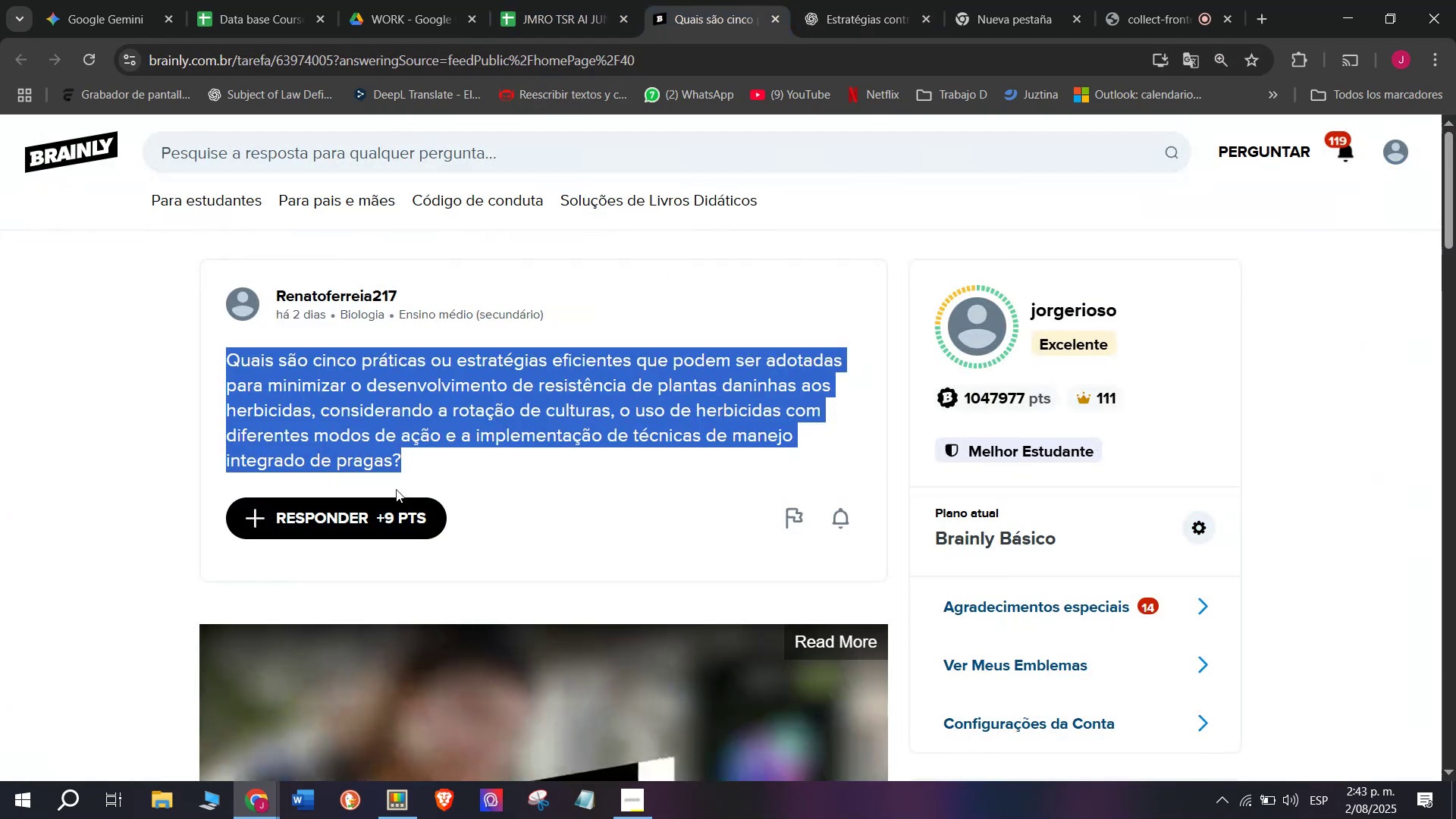 
left_click([389, 510])
 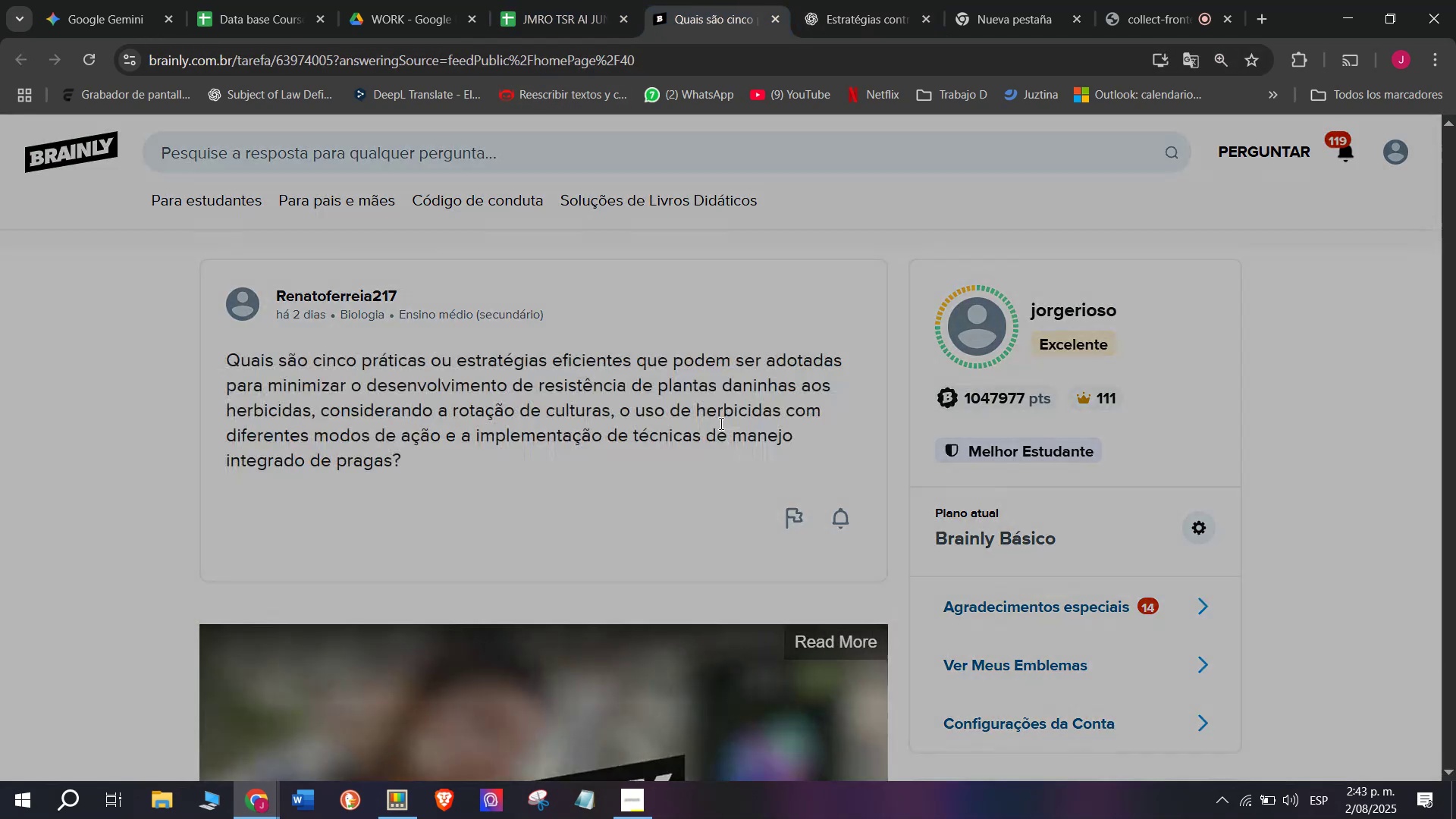 
left_click_drag(start_coordinate=[752, 406], to_coordinate=[503, 235])
 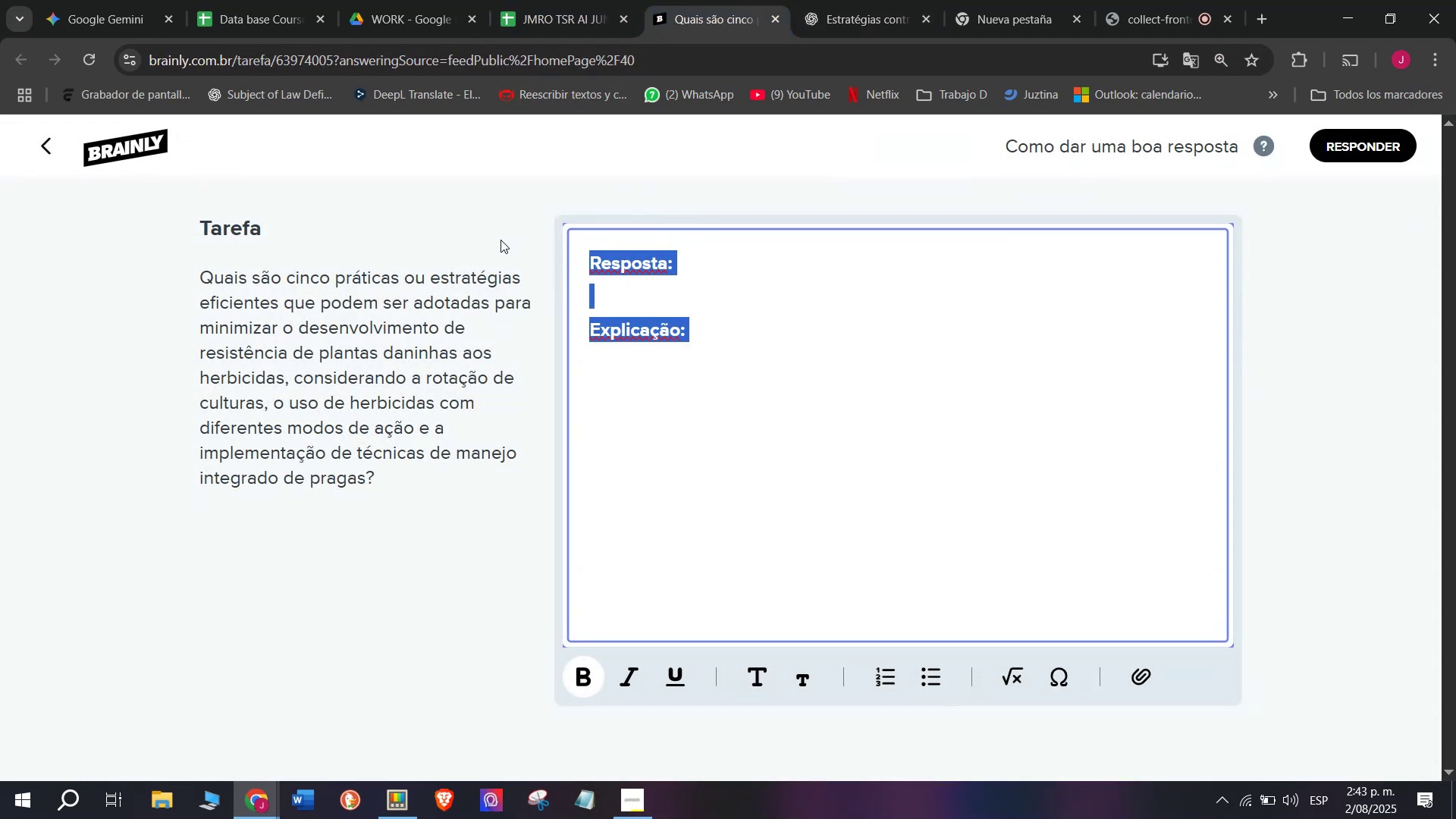 
key(Meta+MetaLeft)
 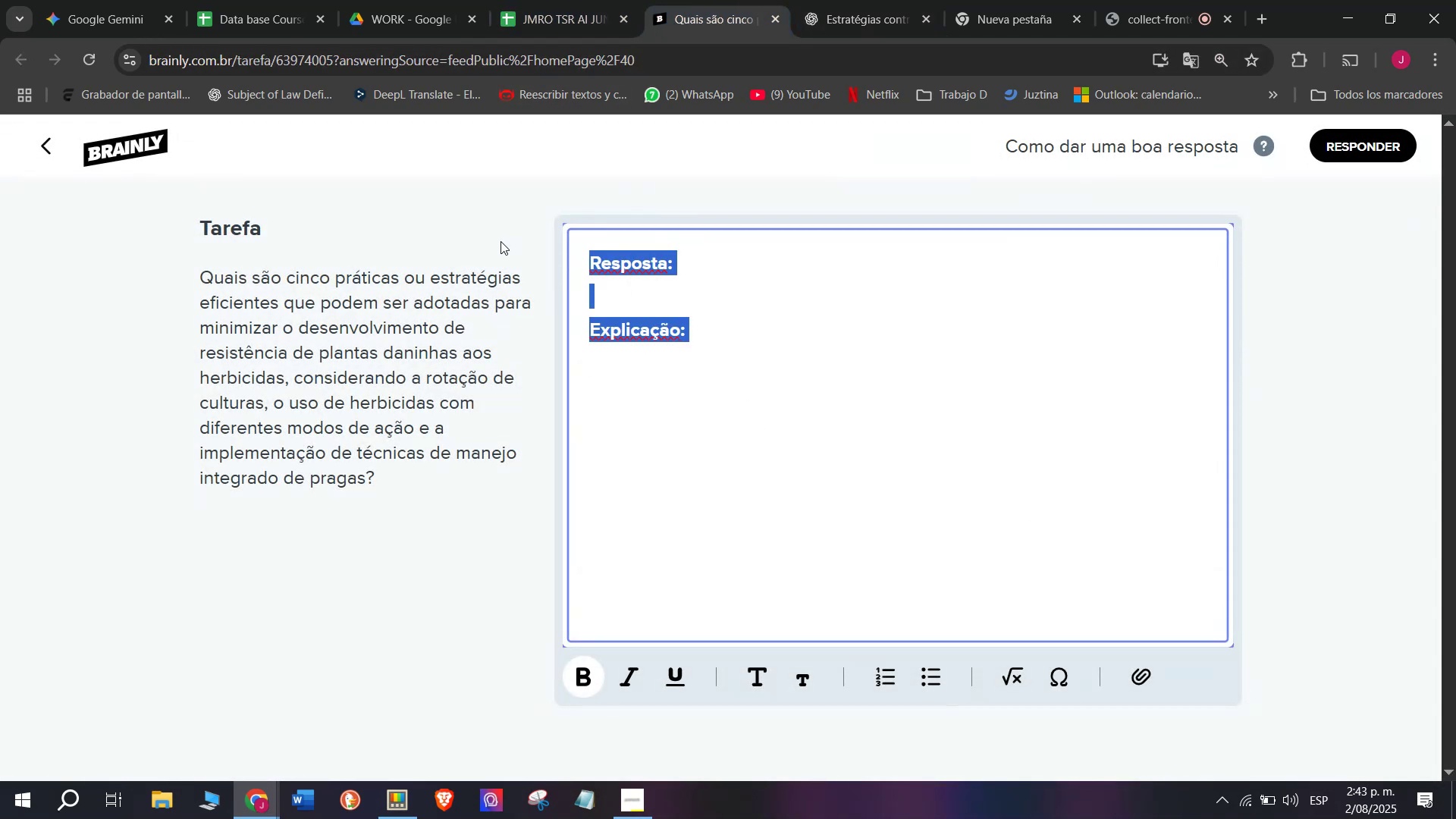 
key(Meta+V)
 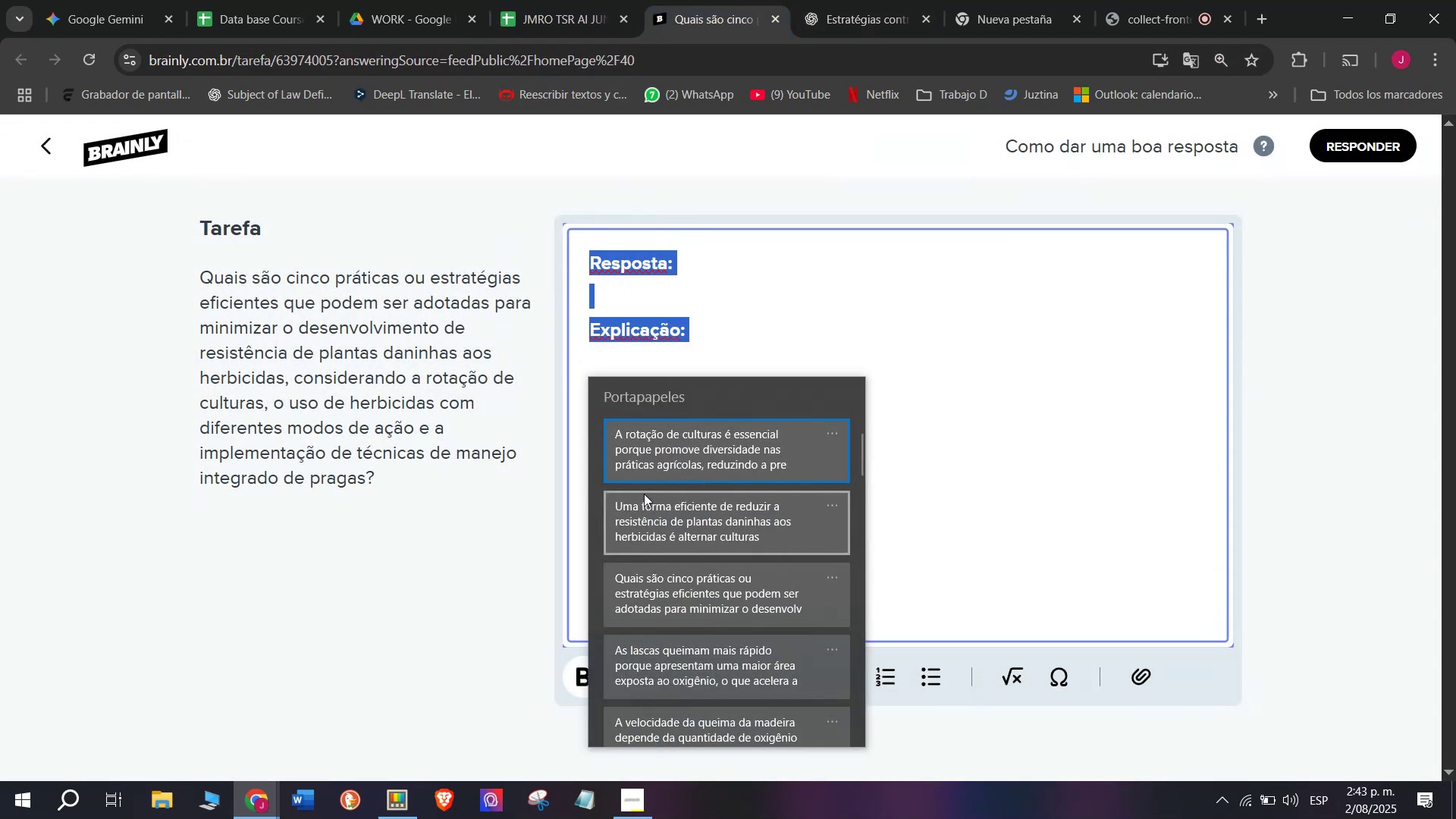 
left_click([644, 494])
 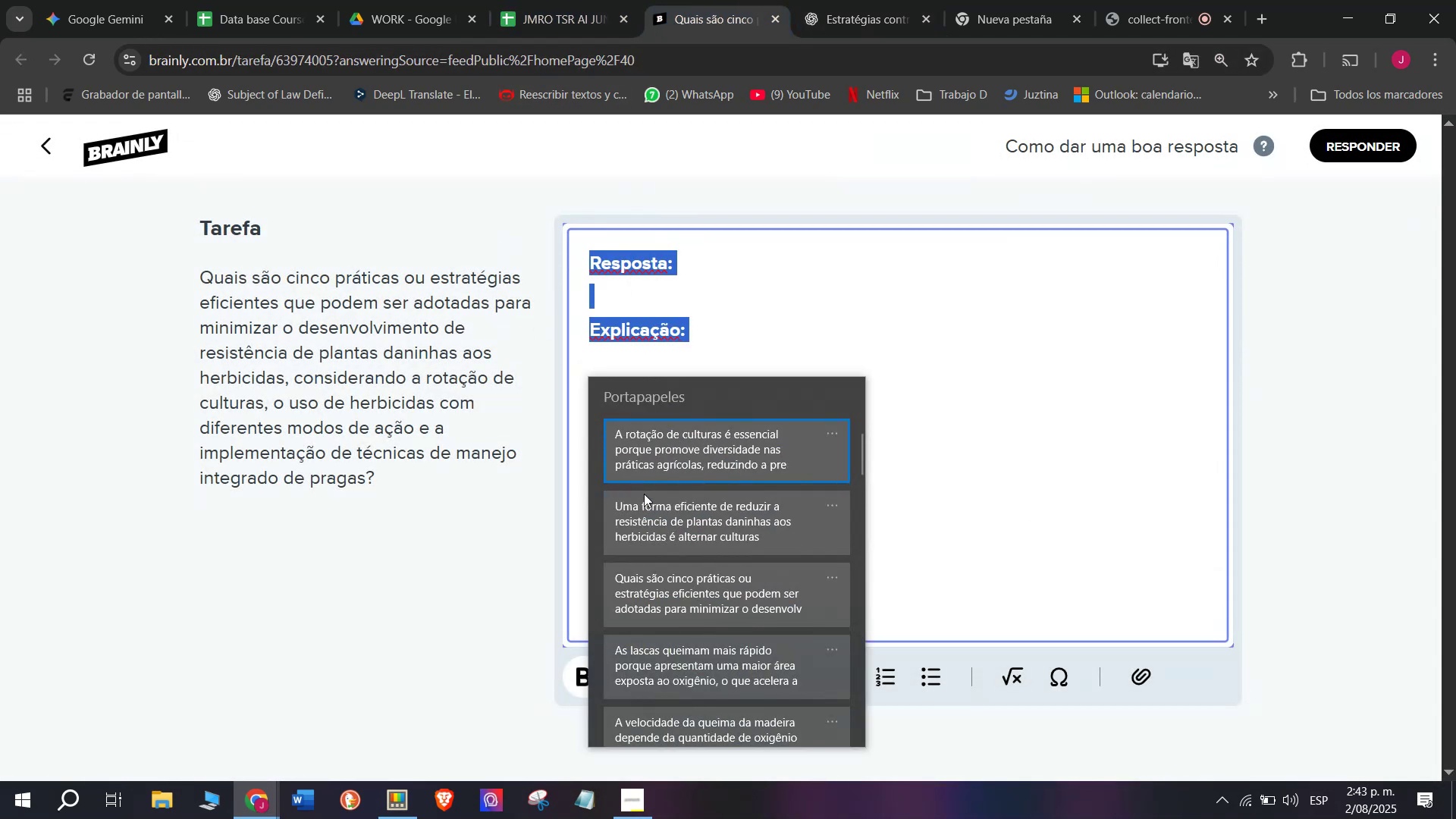 
key(Control+ControlLeft)
 